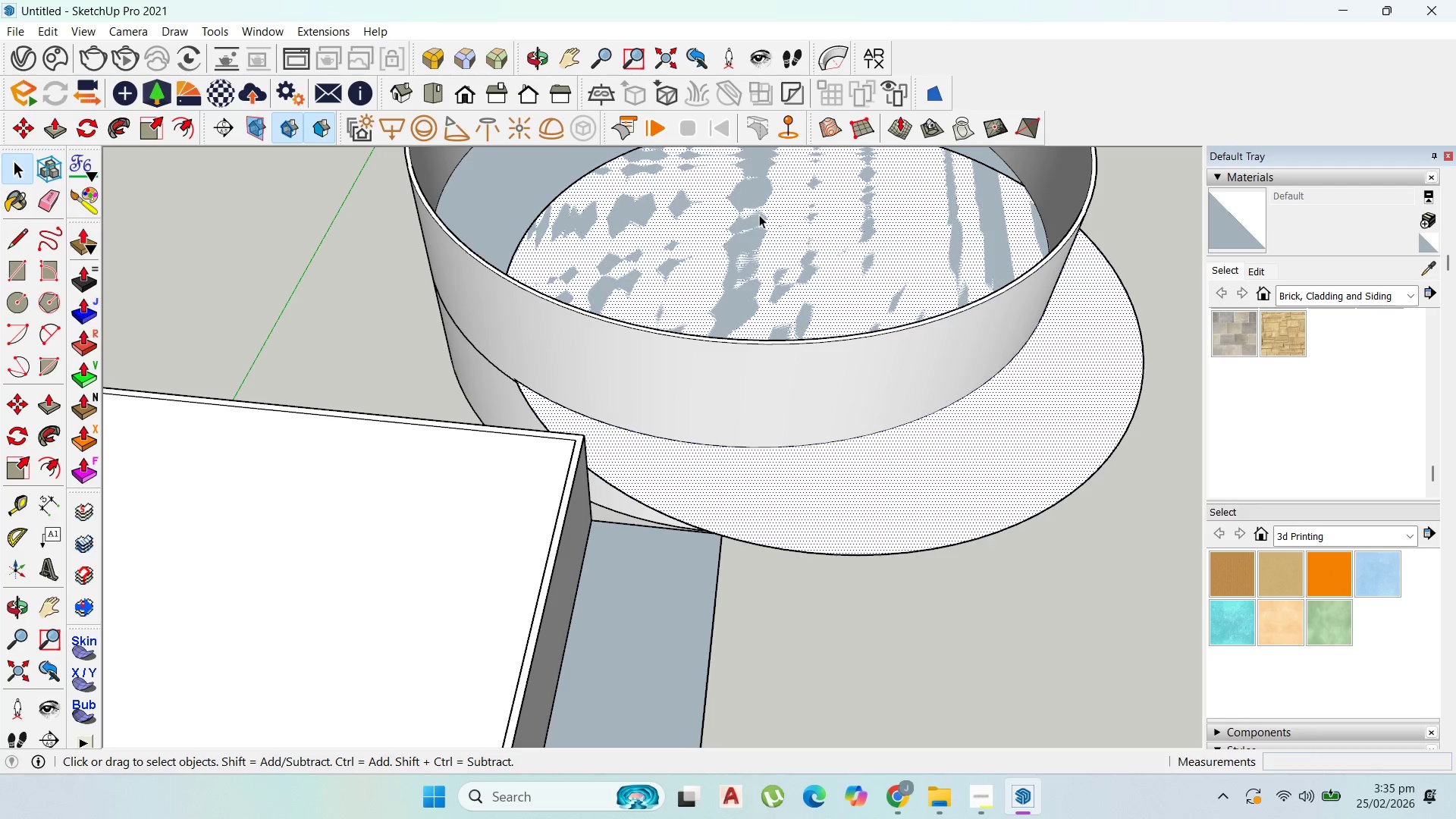 
hold_key(key=ControlLeft, duration=0.34)
 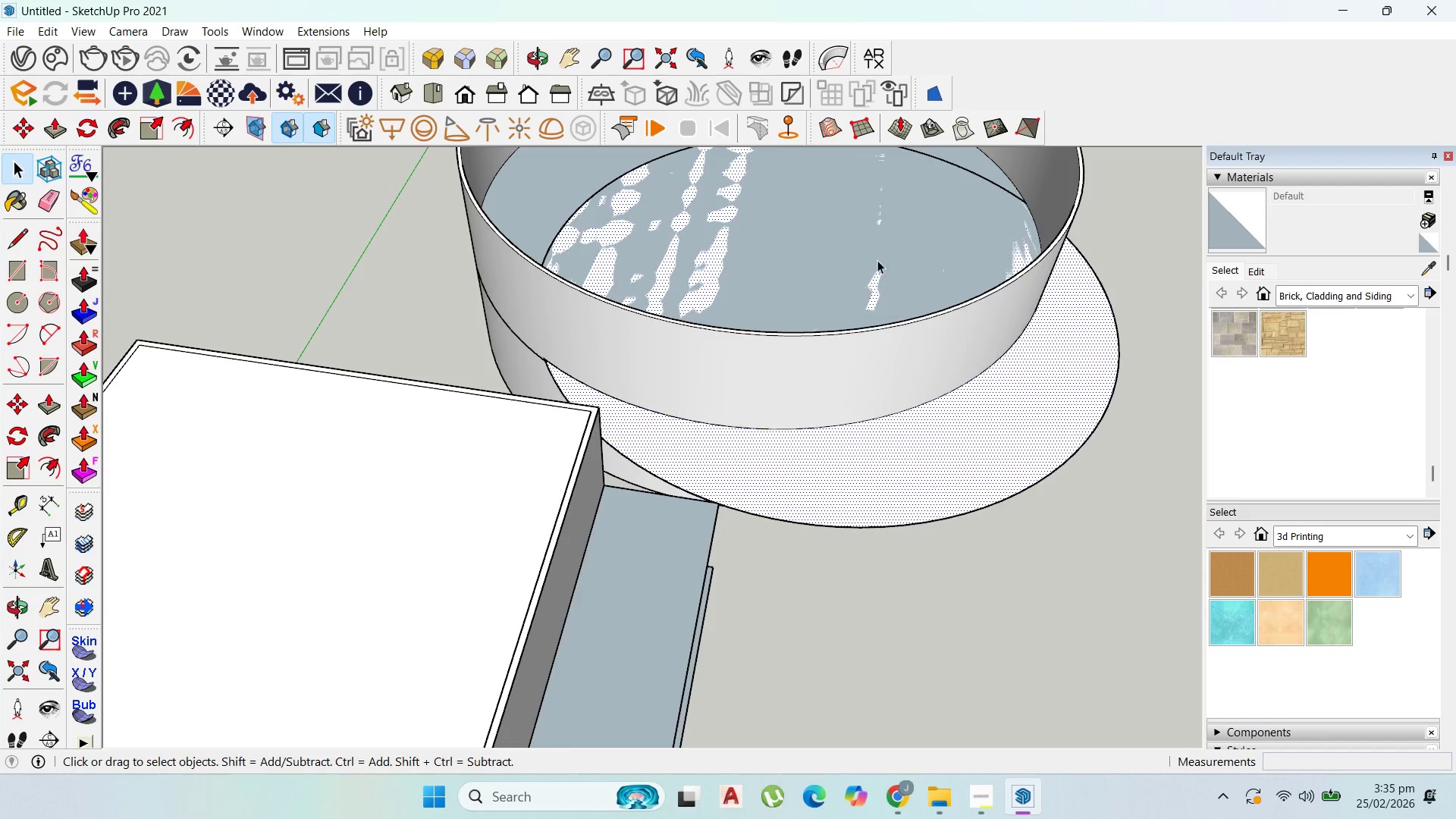 
scroll: coordinate [654, 260], scroll_direction: down, amount: 6.0
 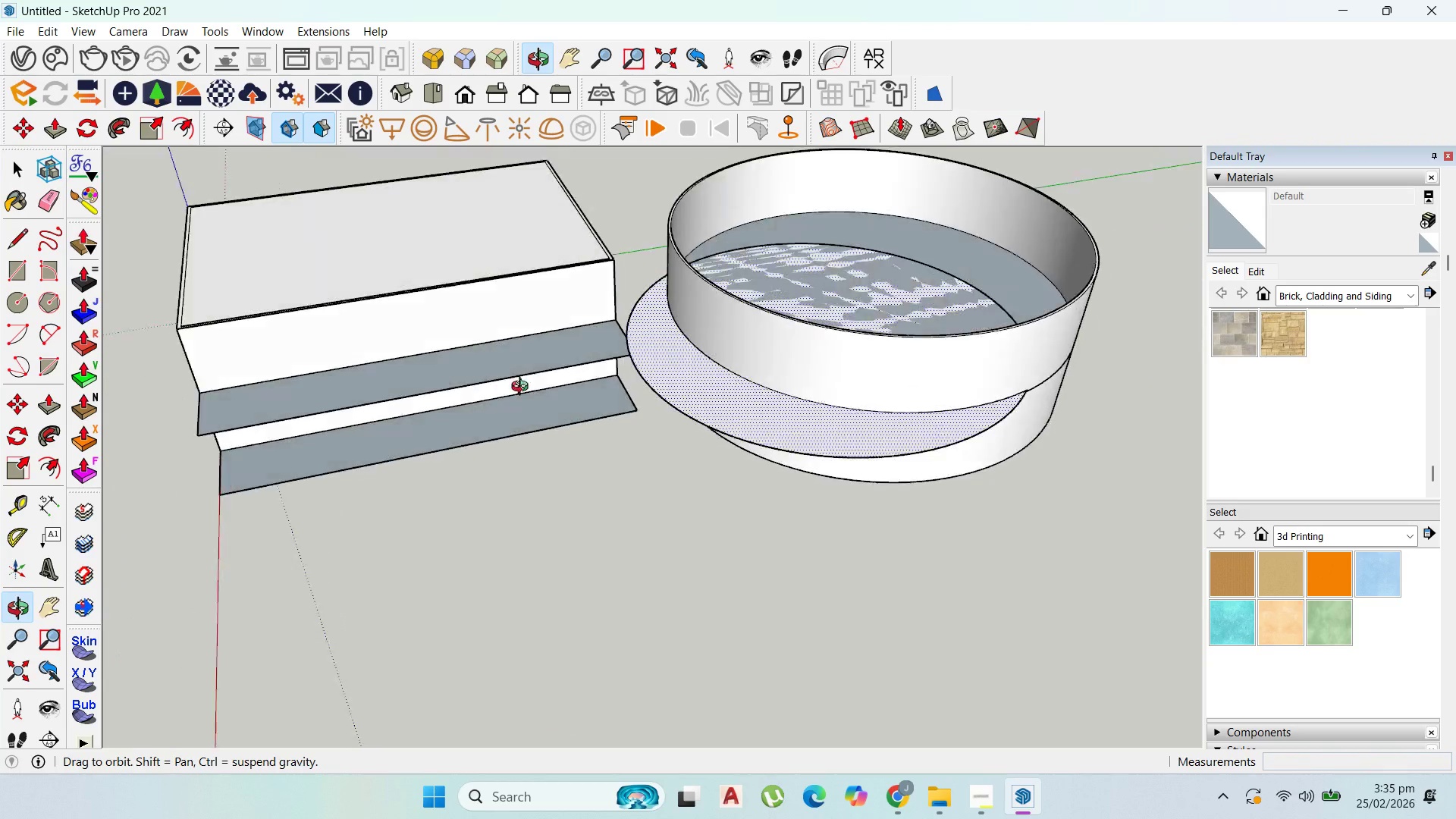 
scroll: coordinate [863, 388], scroll_direction: up, amount: 1.0
 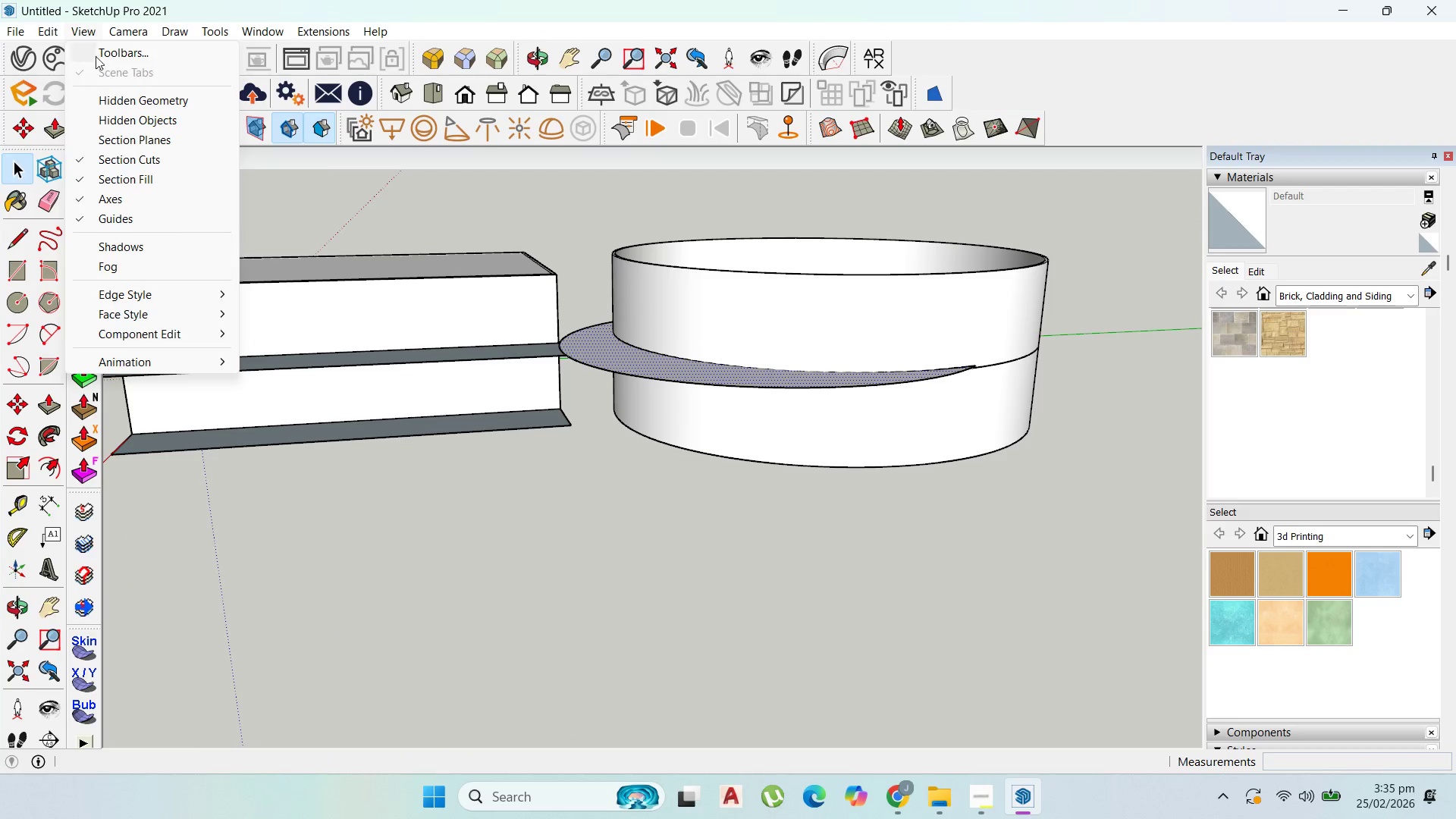 
left_click([124, 121])
 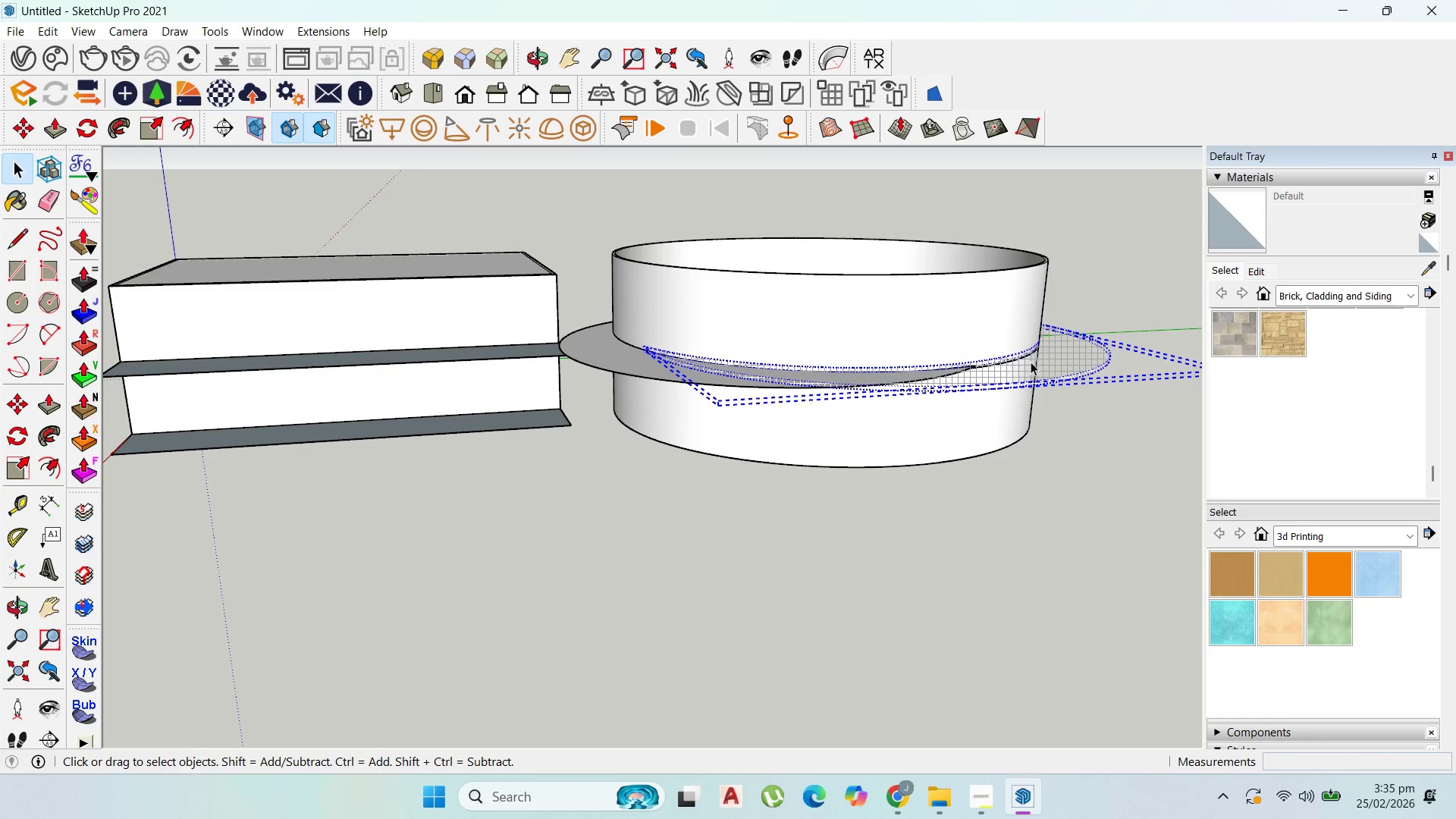 
right_click([1036, 364])
 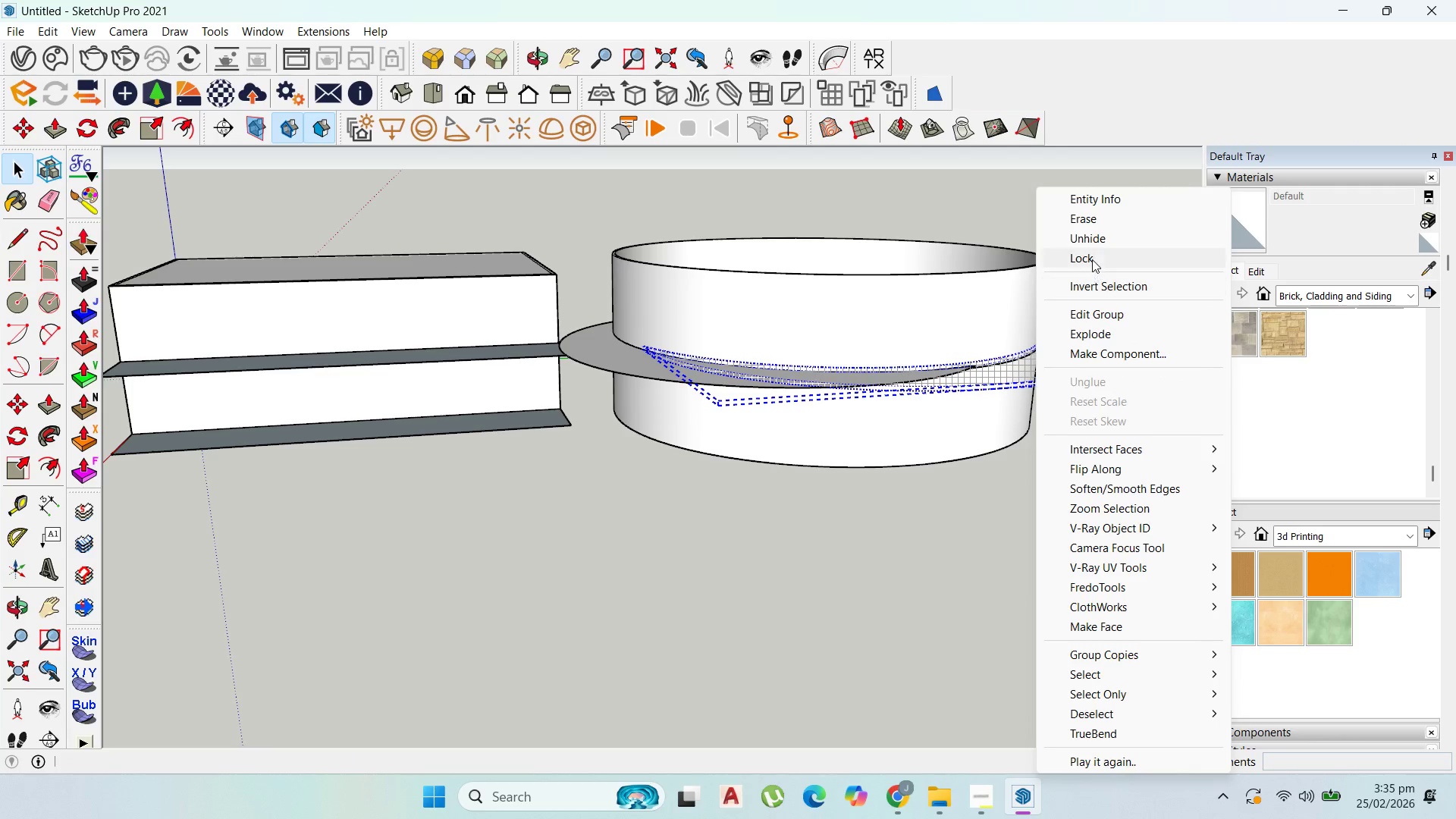 
left_click([1099, 228])
 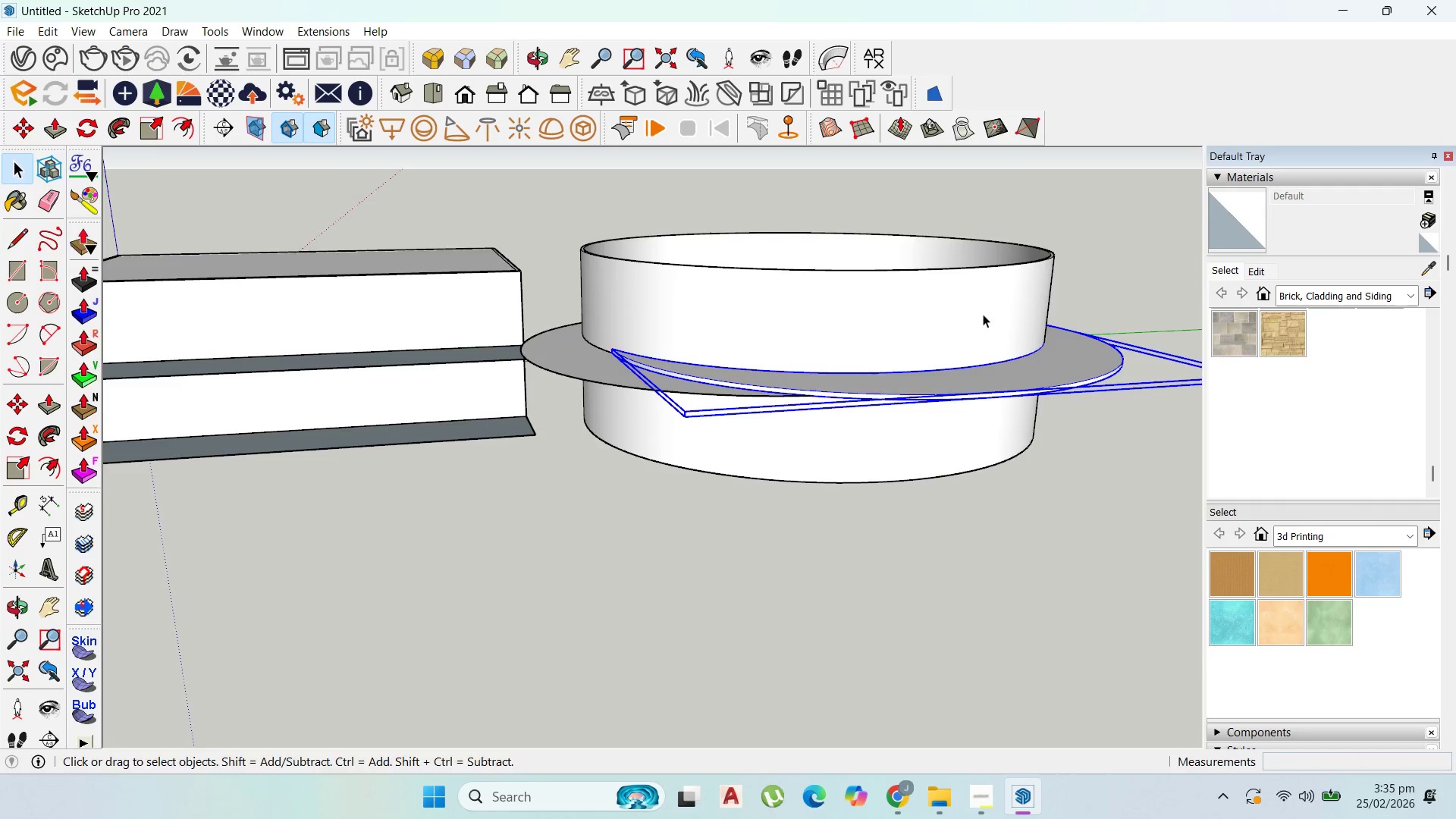 
scroll: coordinate [769, 241], scroll_direction: up, amount: 2.0
 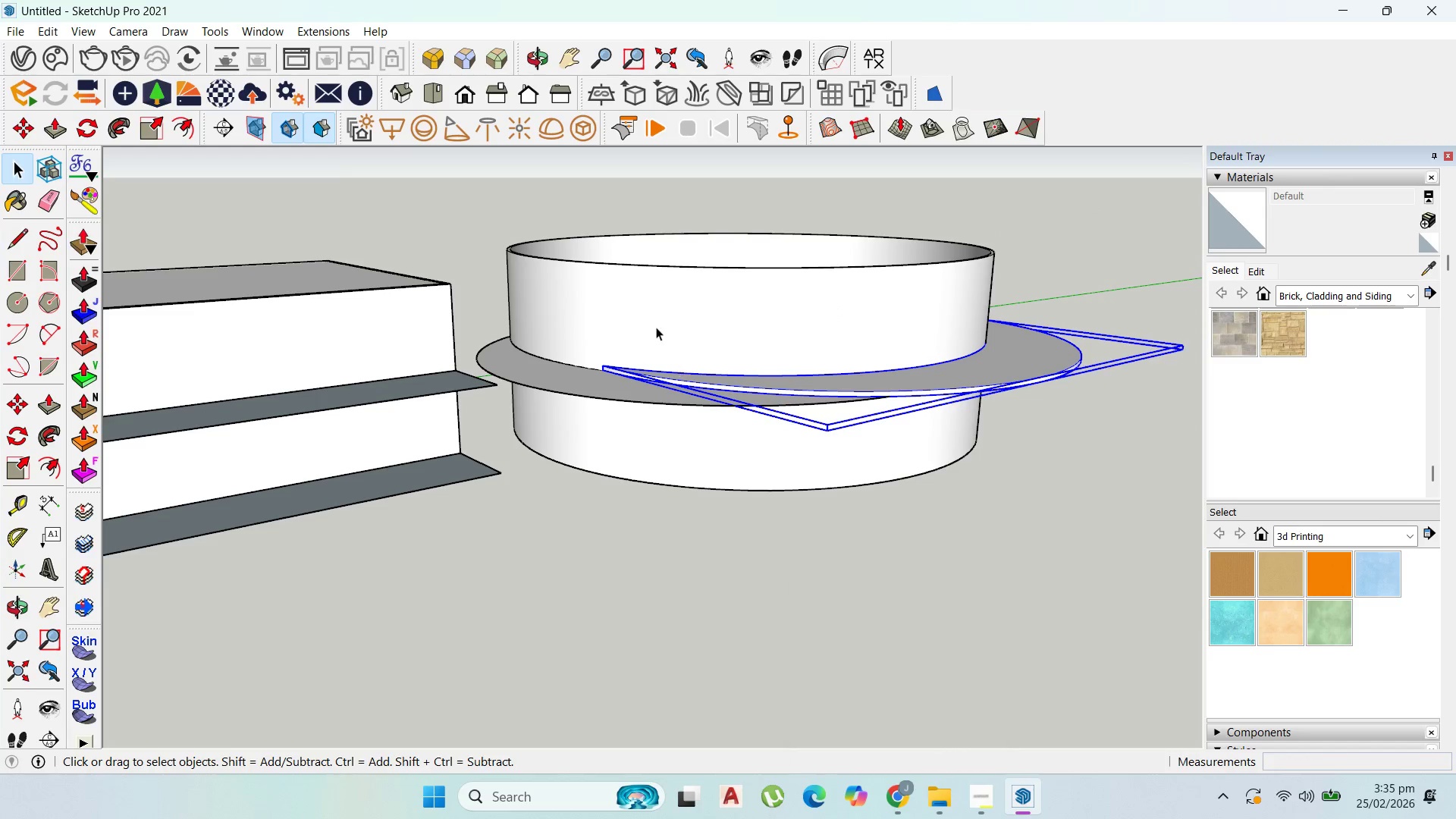 
scroll: coordinate [656, 503], scroll_direction: down, amount: 3.0
 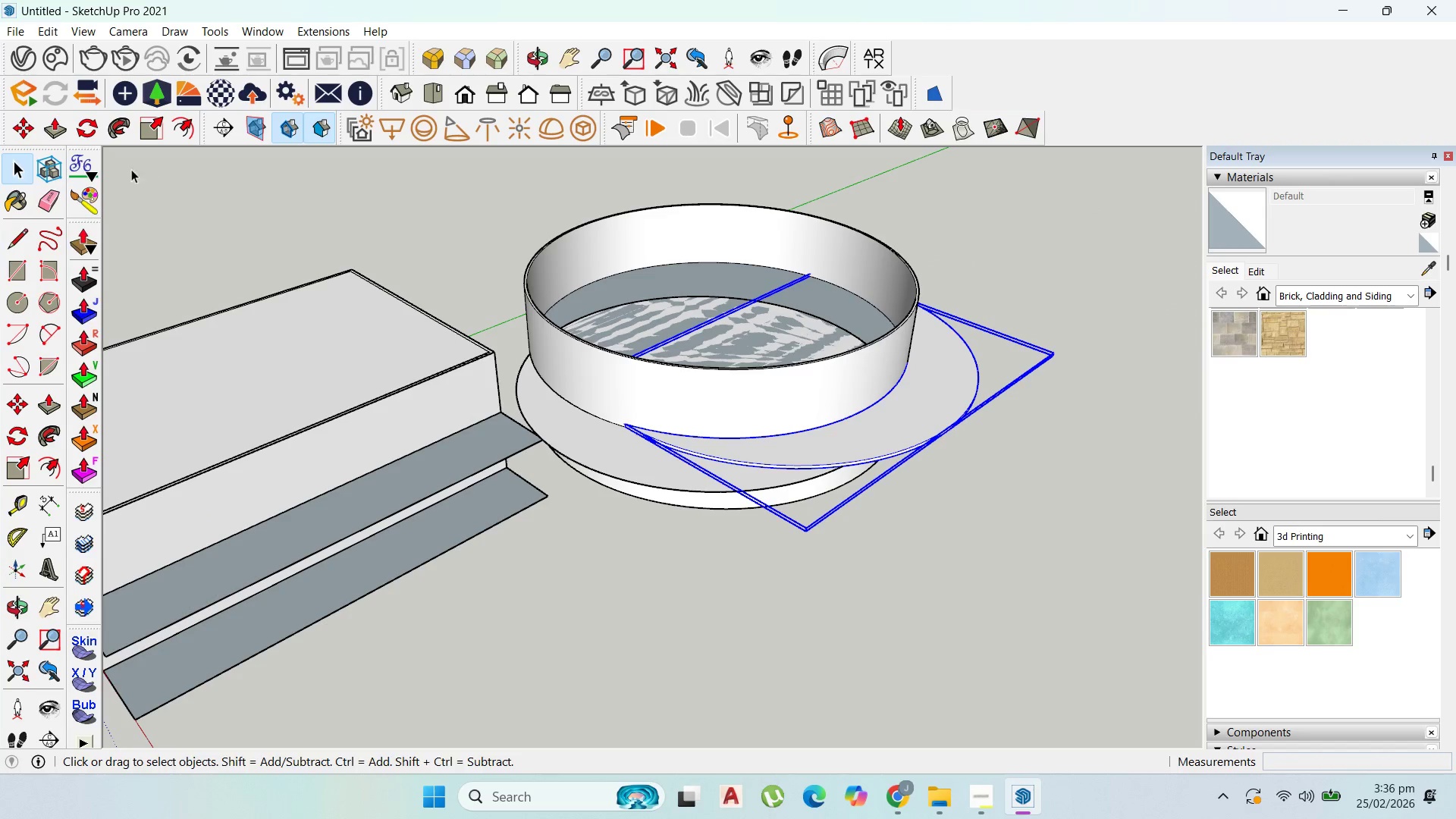 
mouse_move([51, 335])
 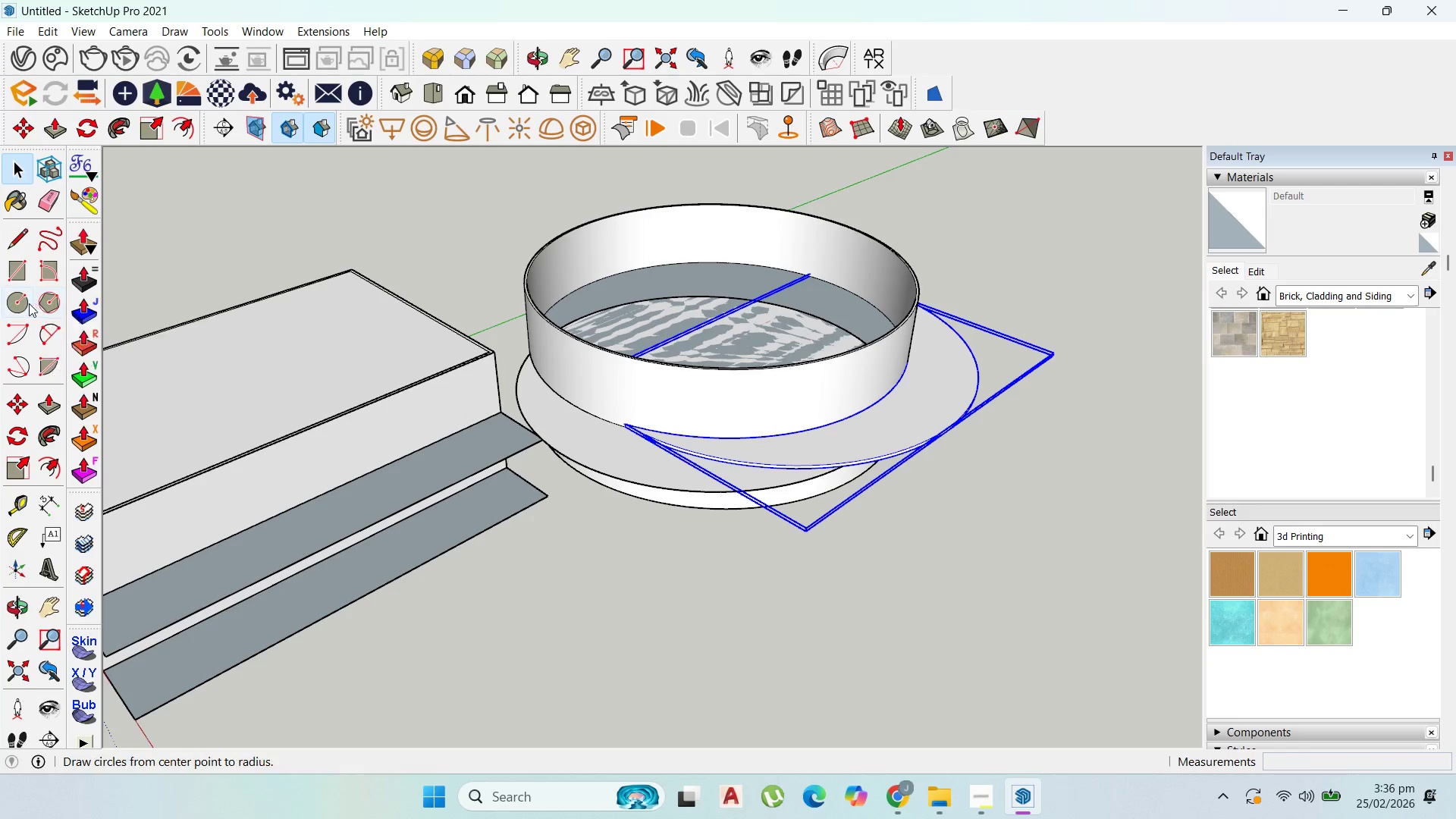 
left_click([24, 303])
 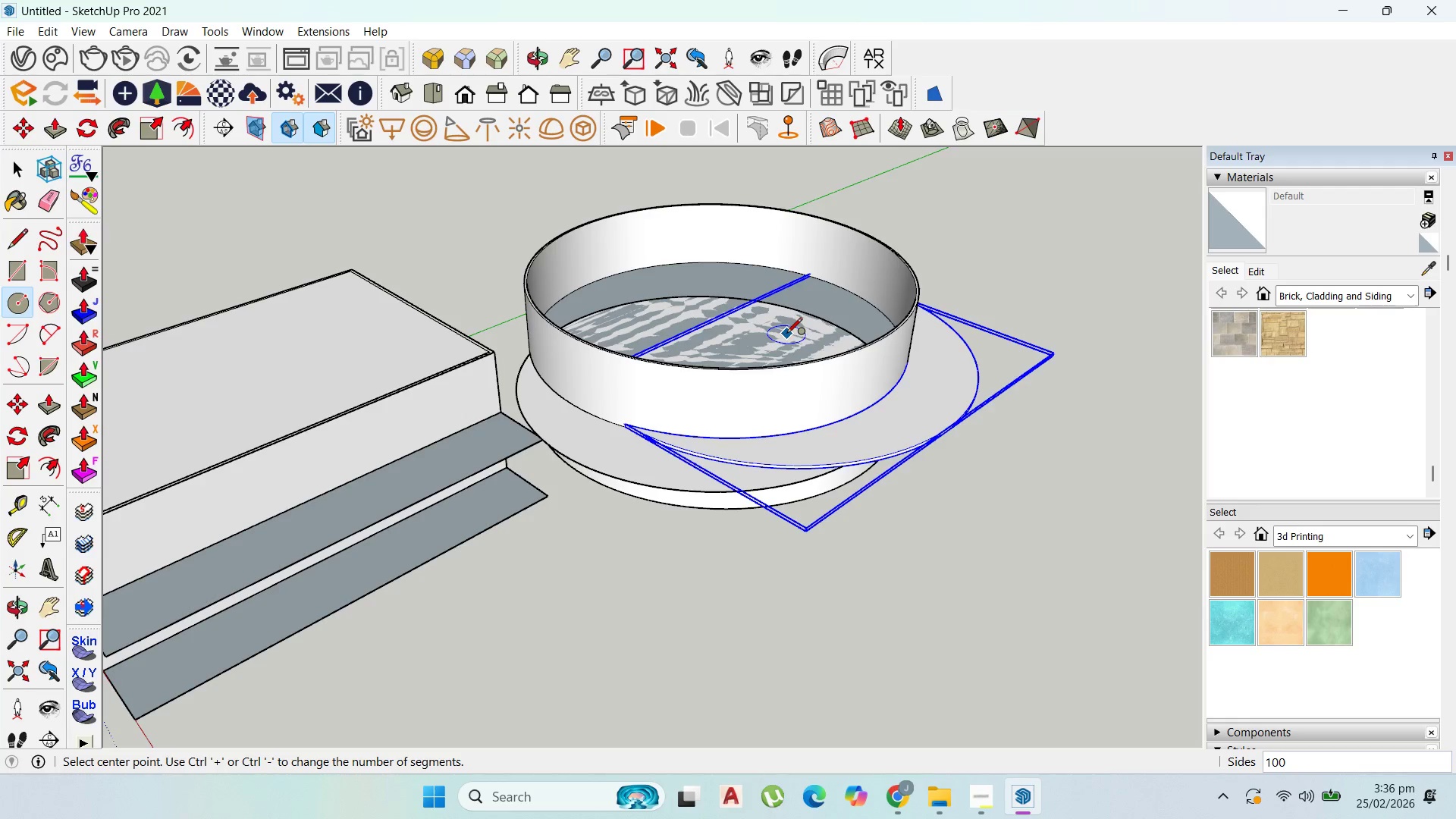 
scroll: coordinate [708, 372], scroll_direction: up, amount: 4.0
 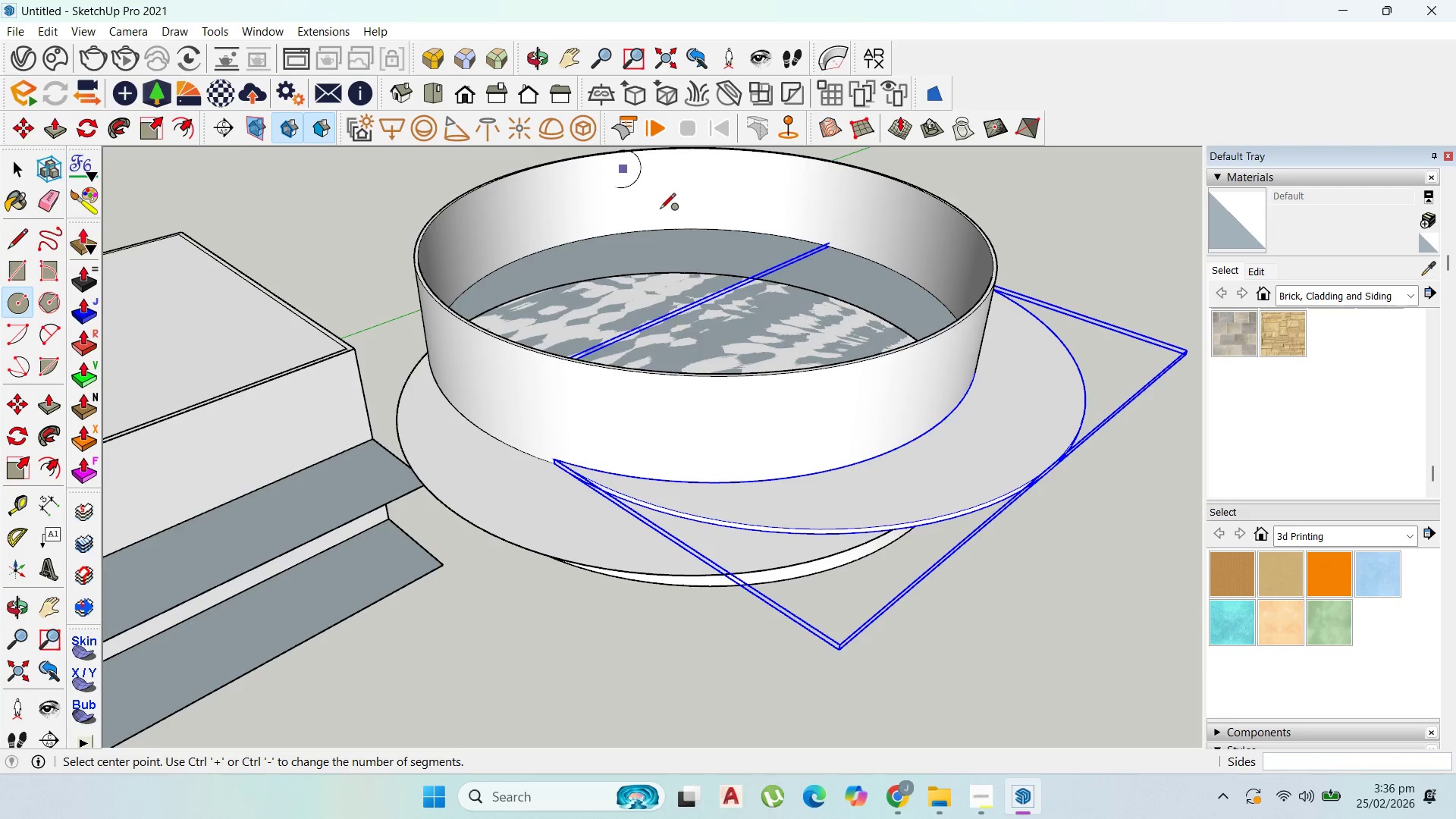 
scroll: coordinate [718, 281], scroll_direction: down, amount: 3.0
 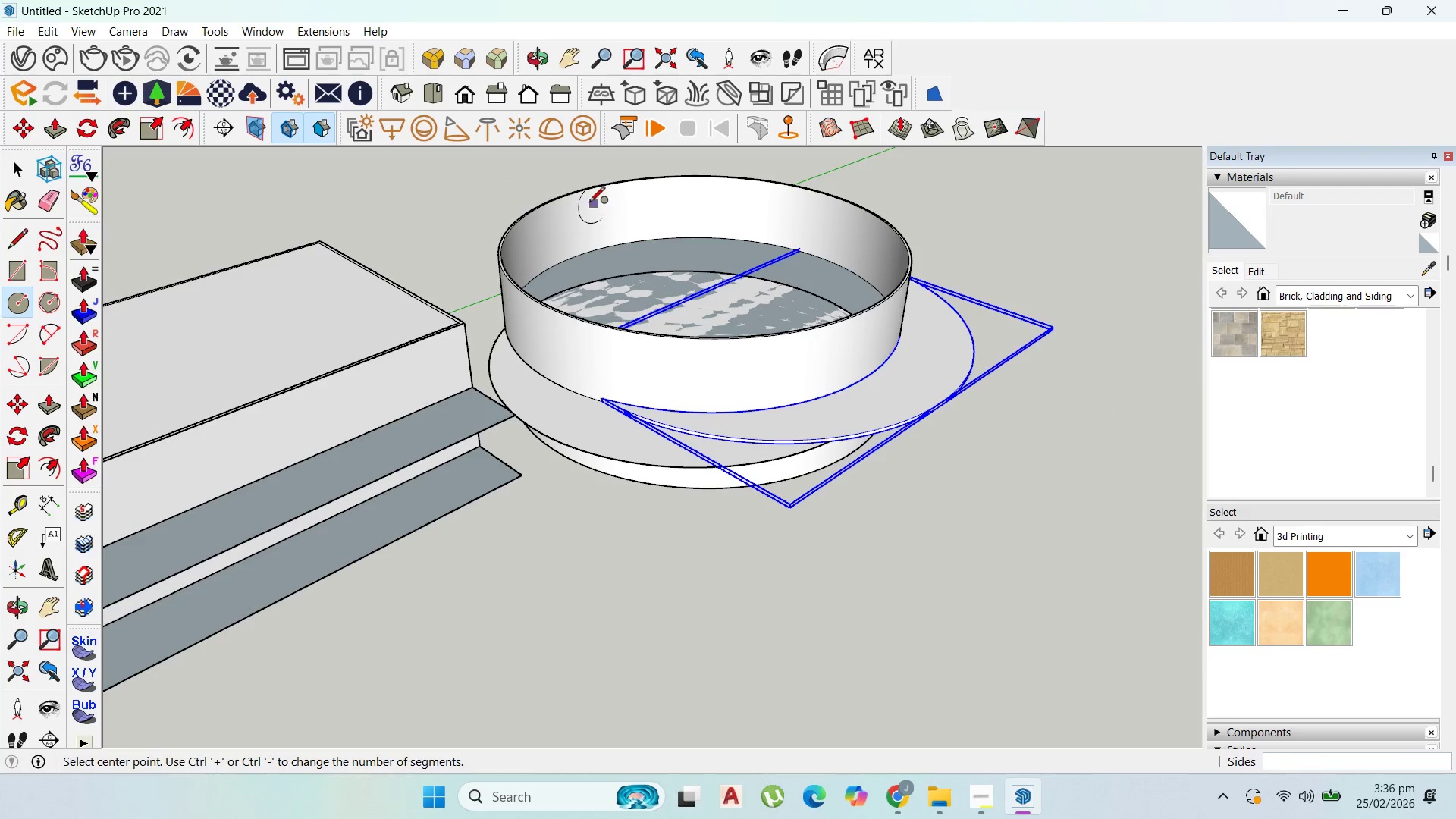 
key(ArrowRight)
 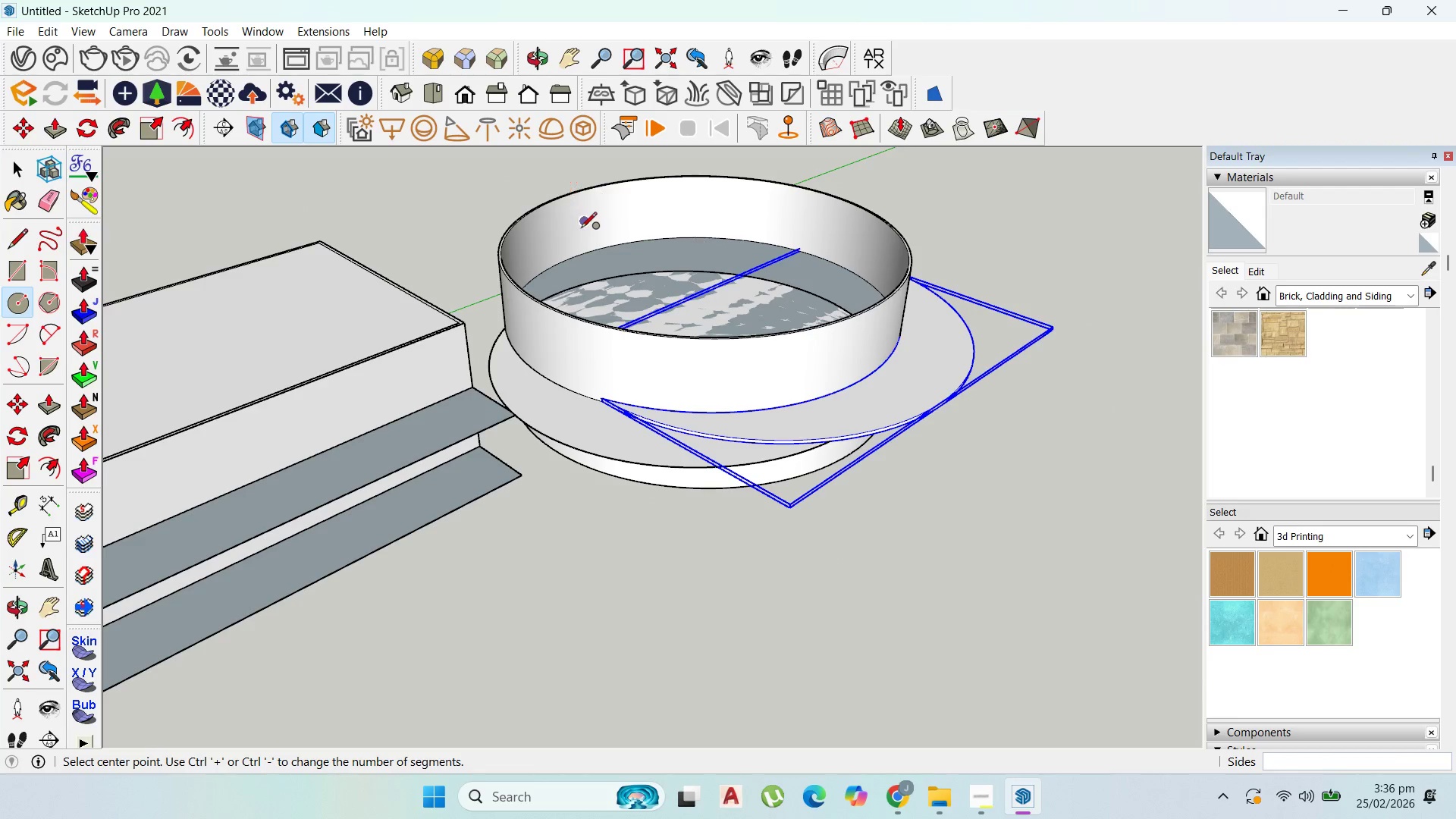 
key(ArrowLeft)
 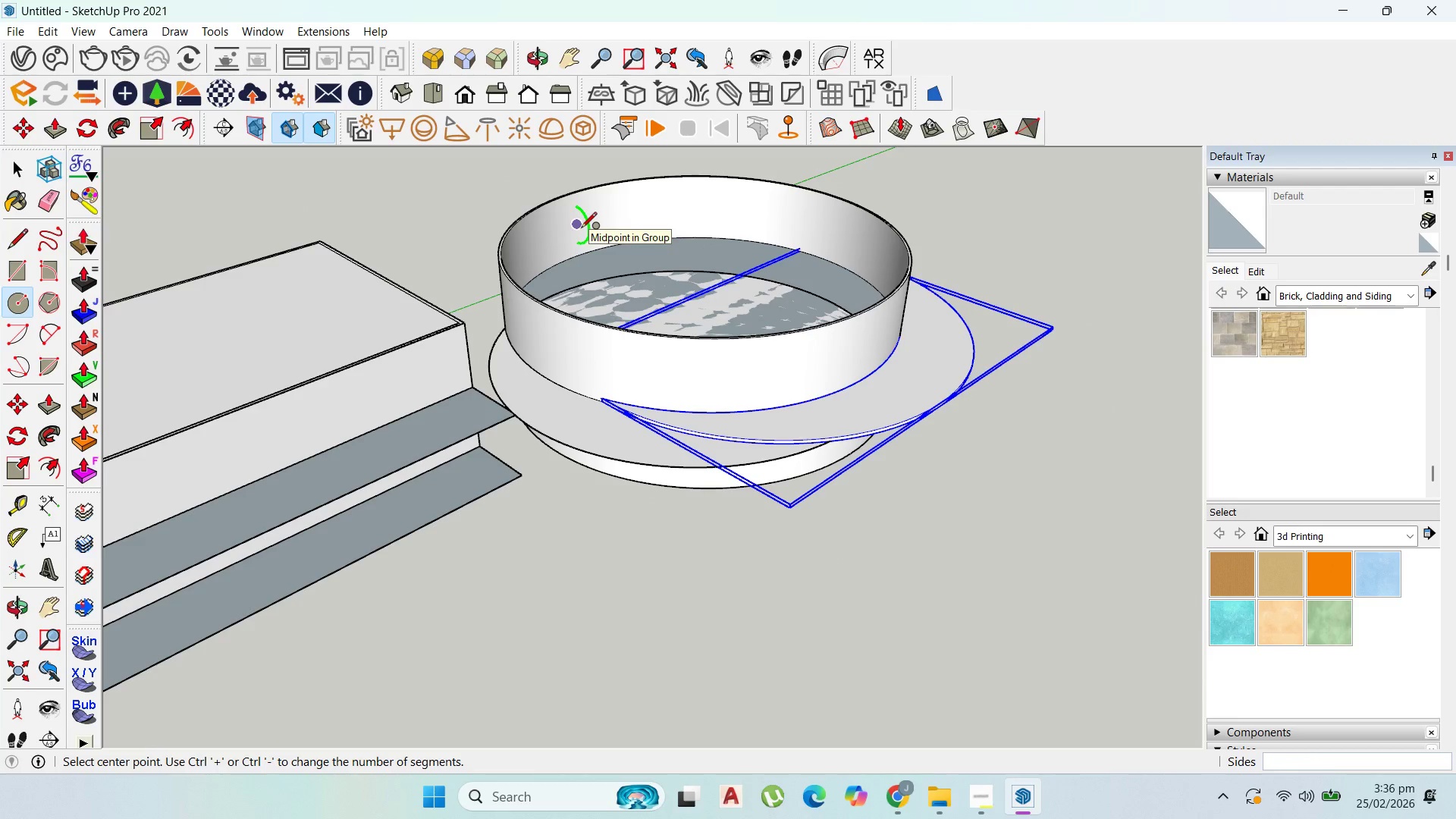 
key(ArrowUp)
 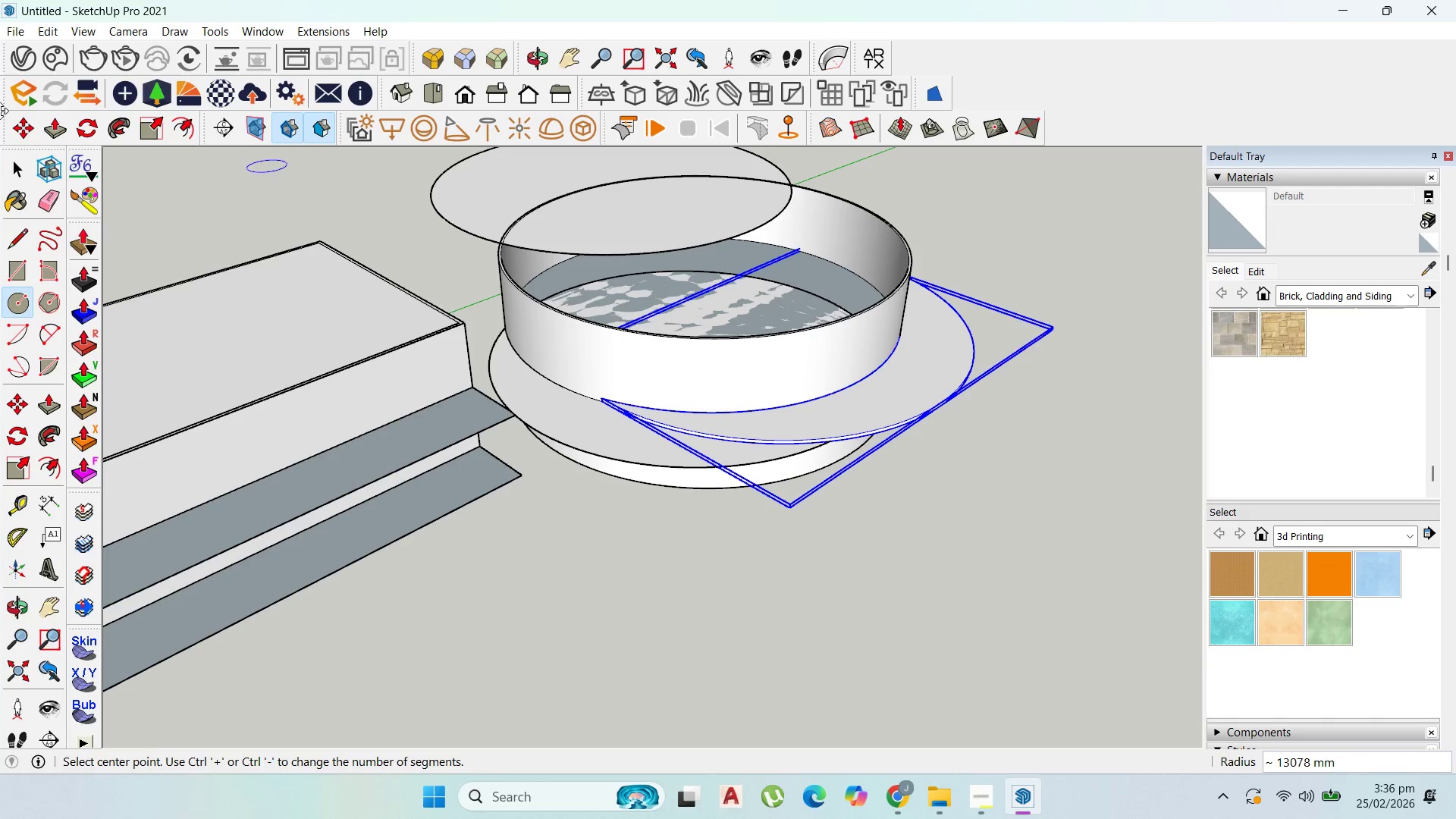 
left_click([22, 165])
 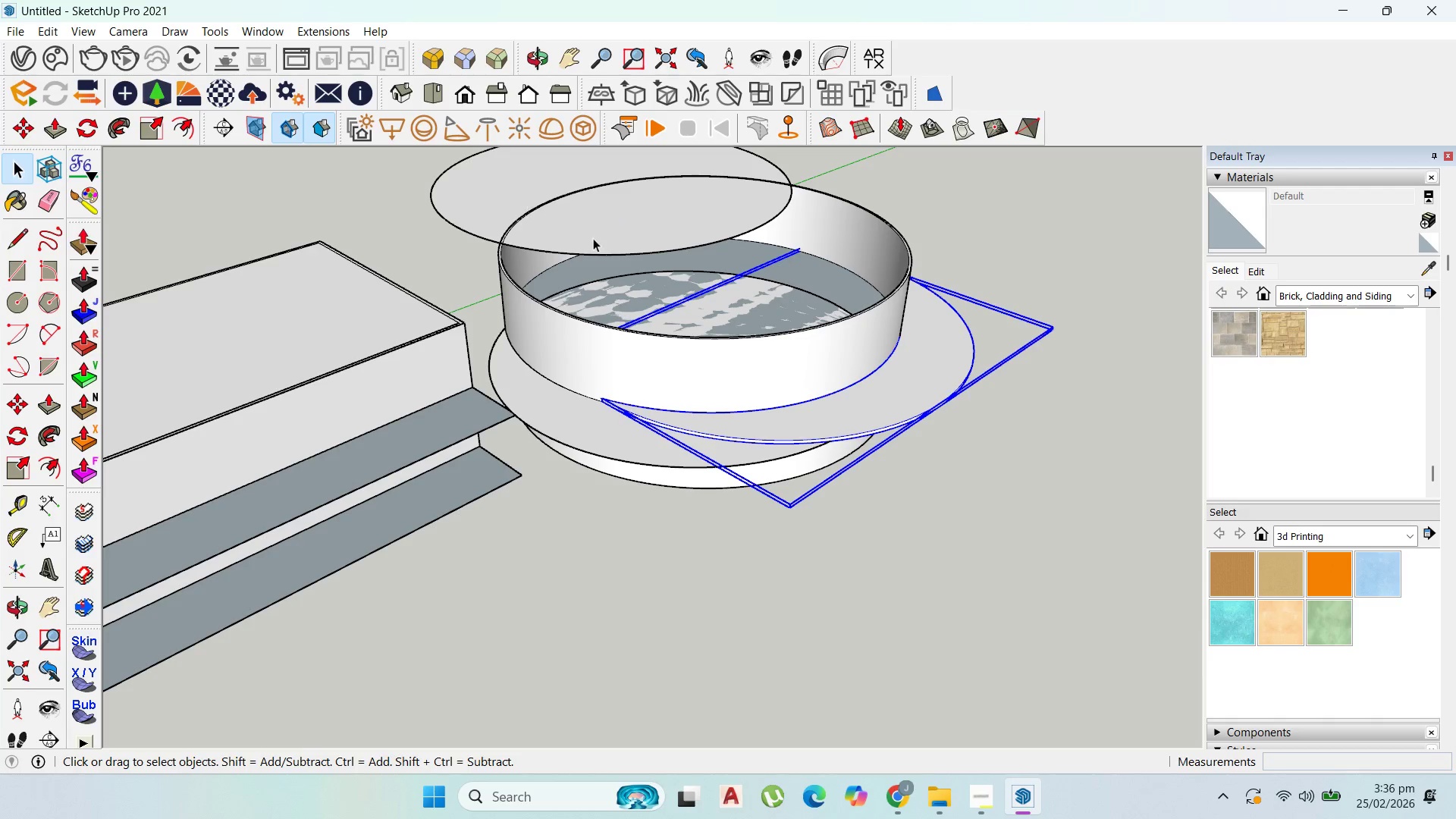 
left_click([595, 238])
 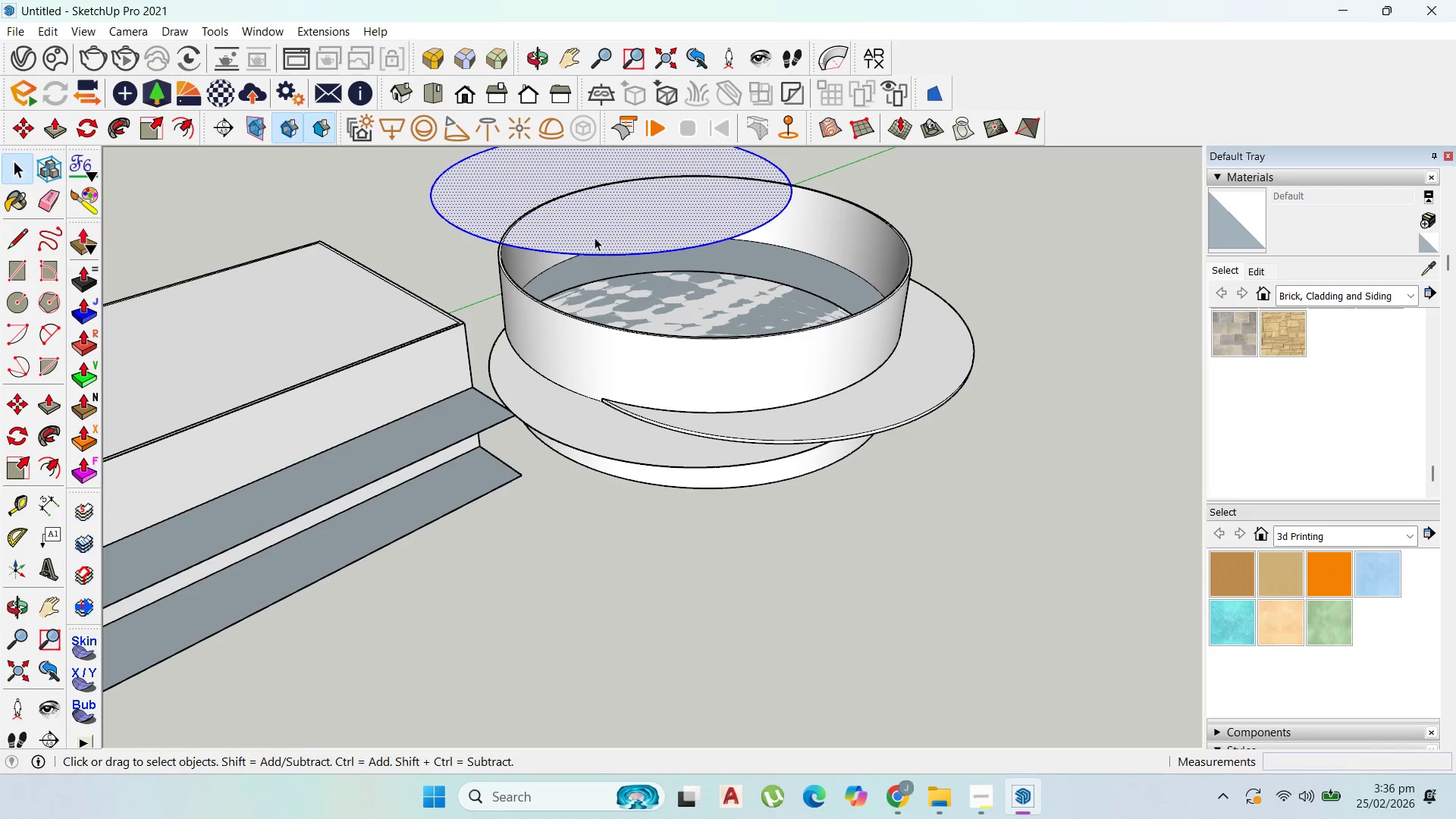 
triple_click([595, 237])
 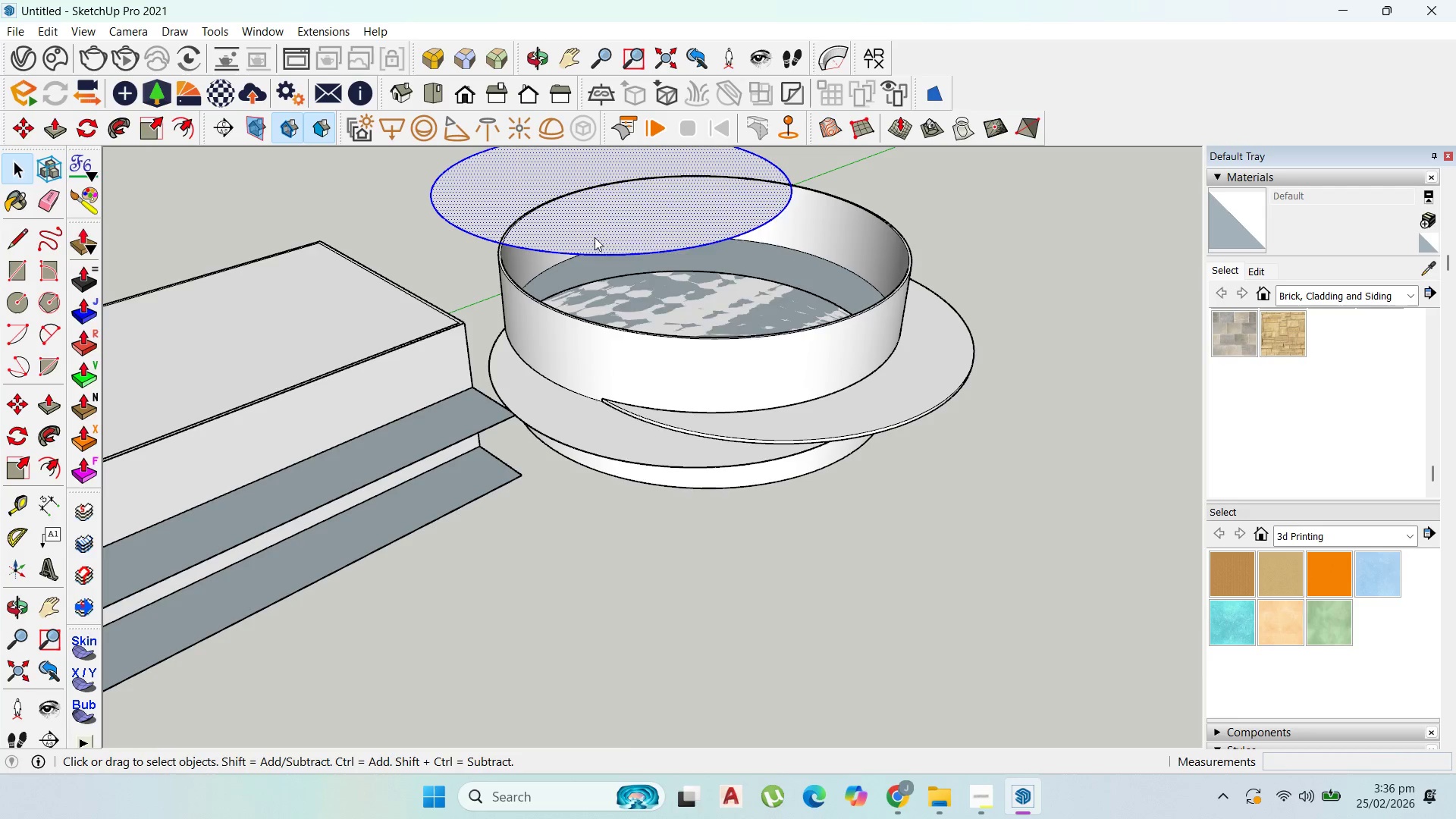 
right_click([595, 237])
 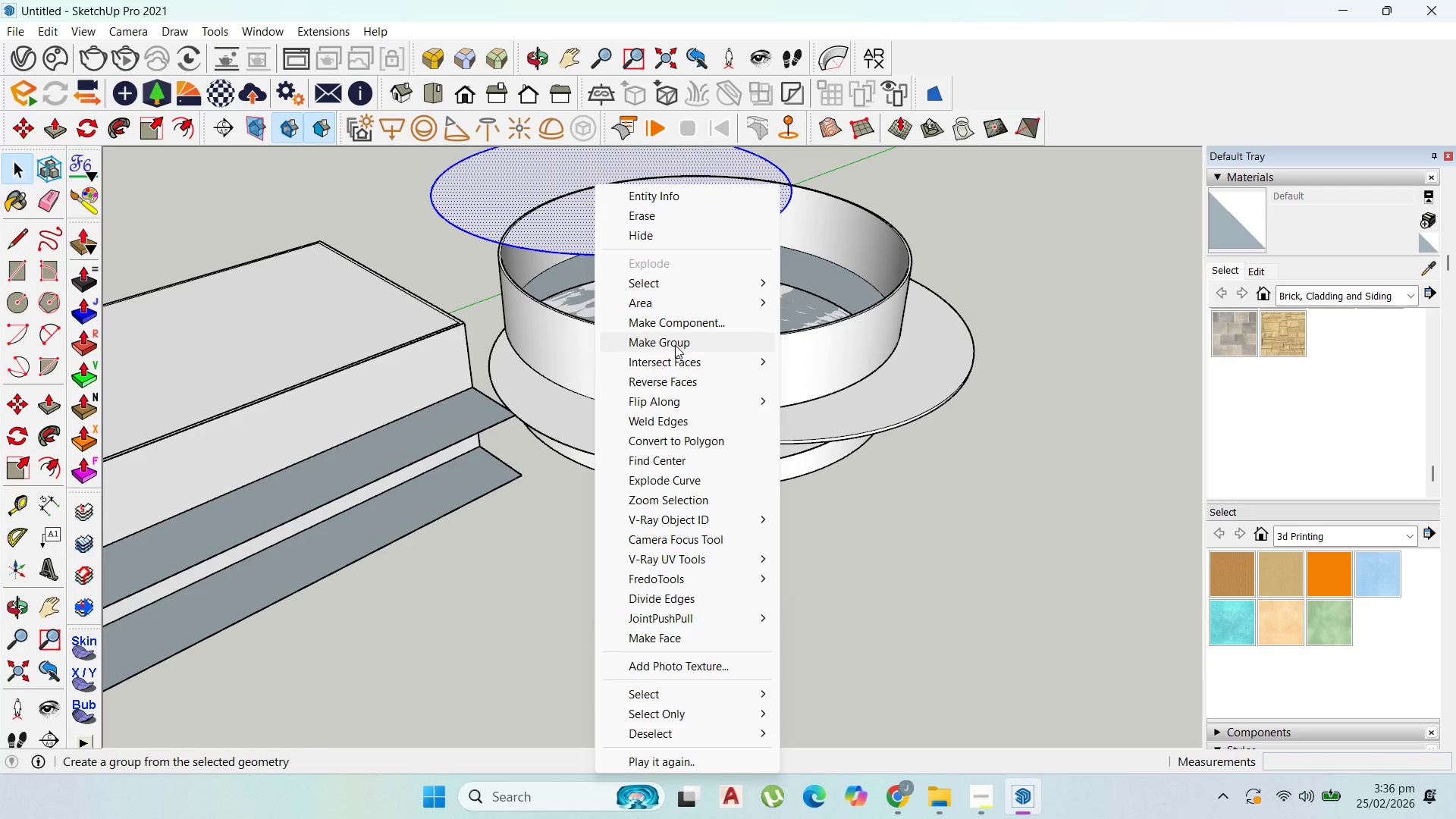 
left_click([675, 343])
 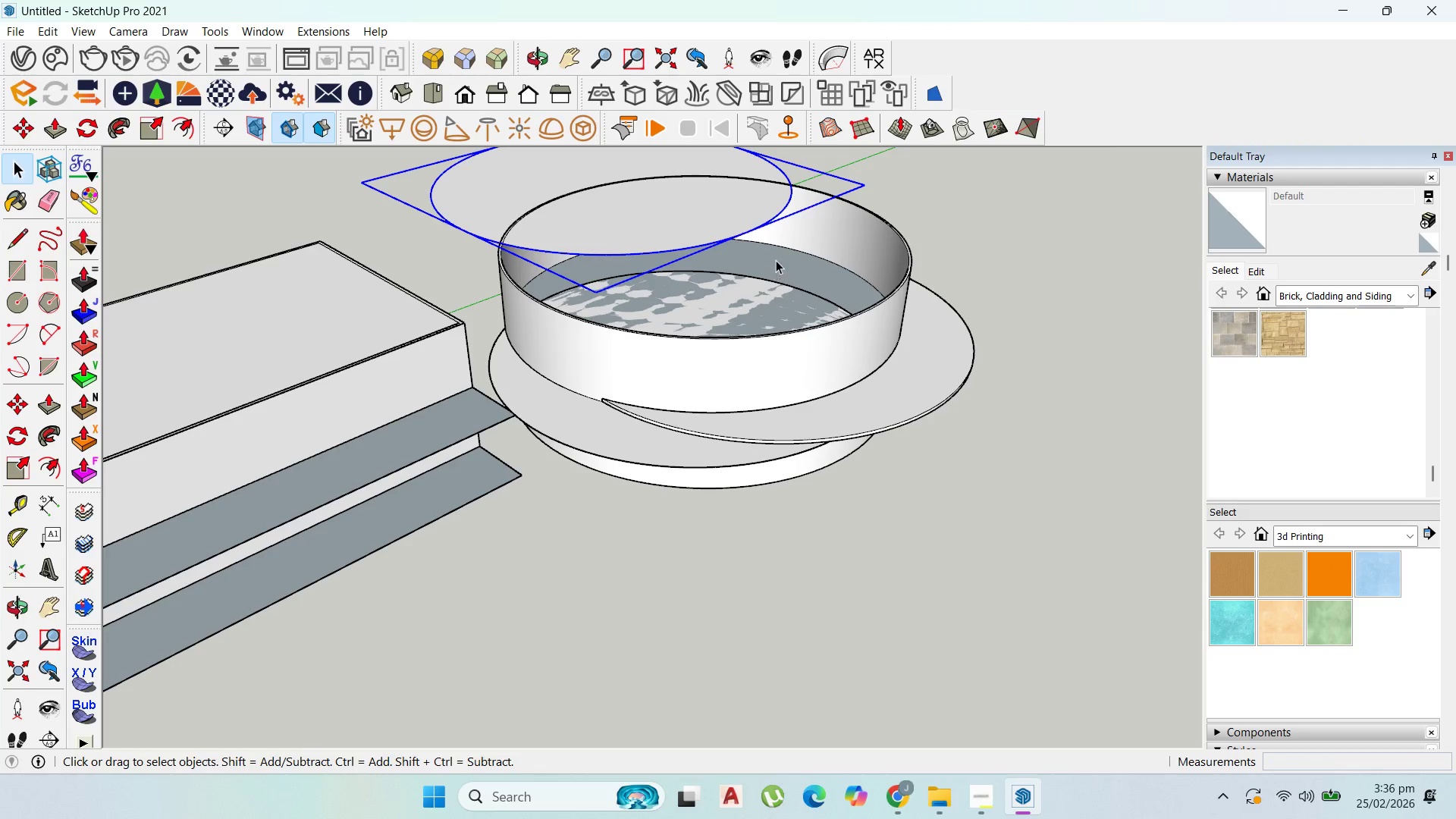 
key(Comma)
 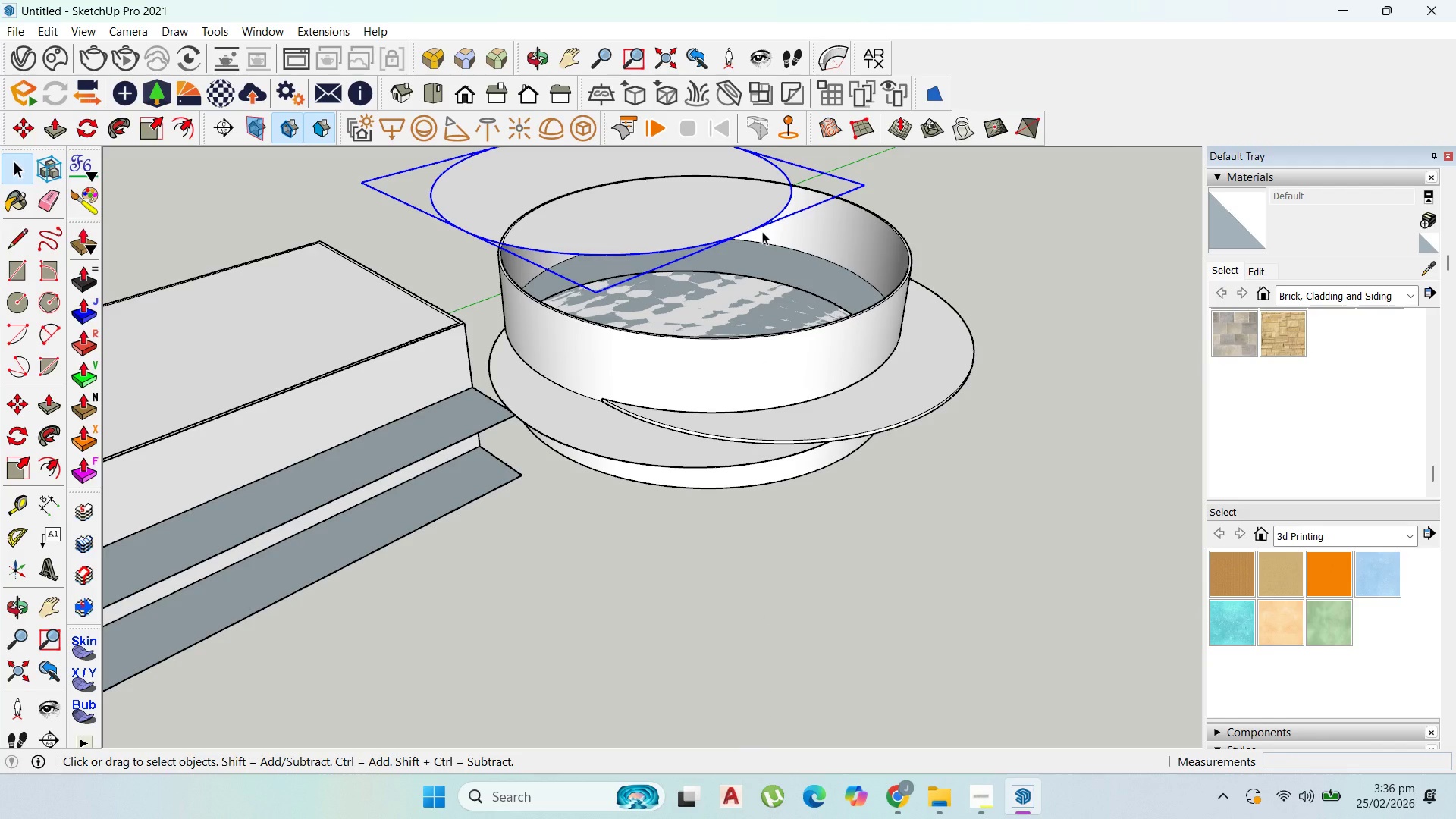 
key(M)
 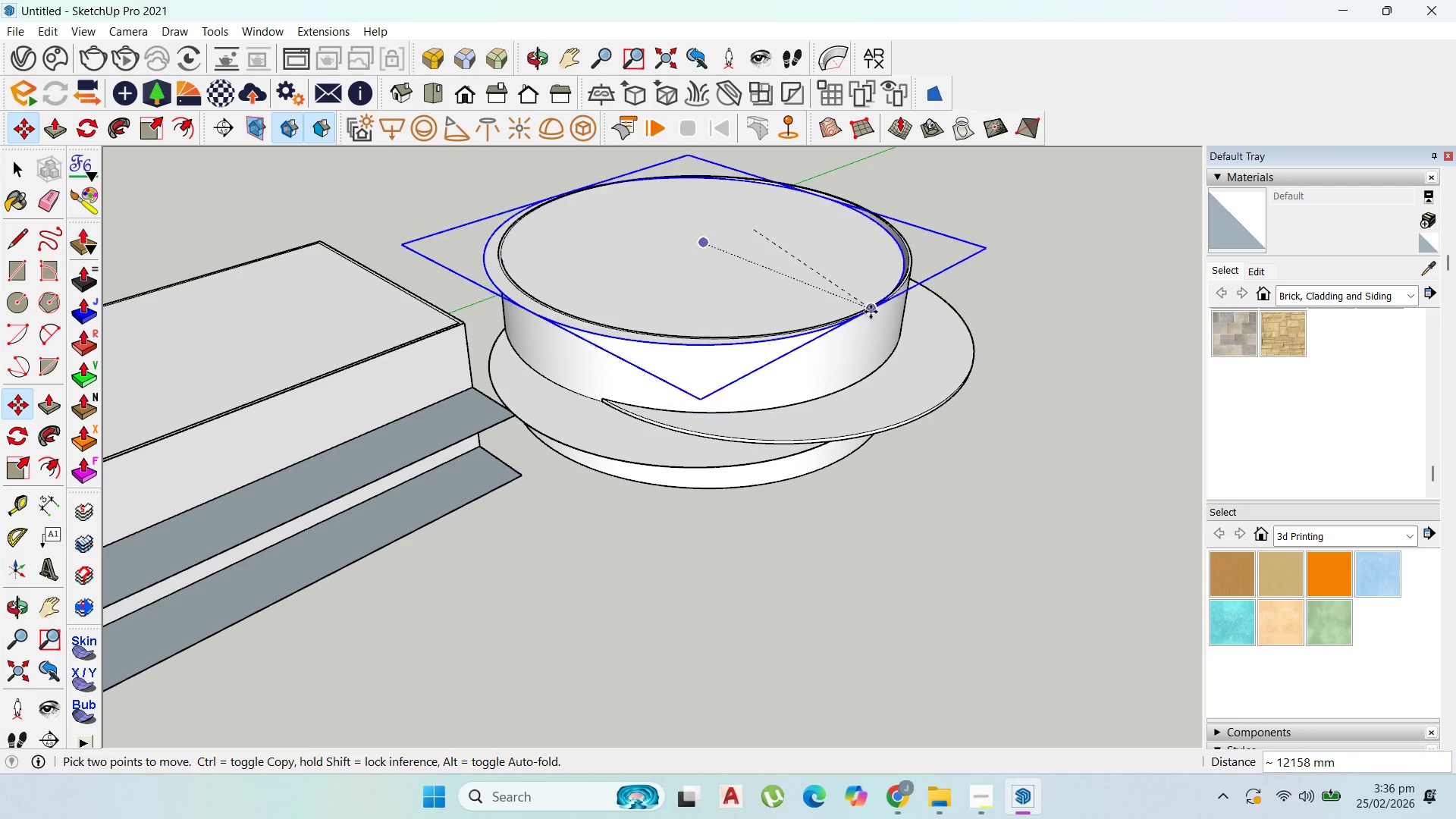 
left_click([871, 309])
 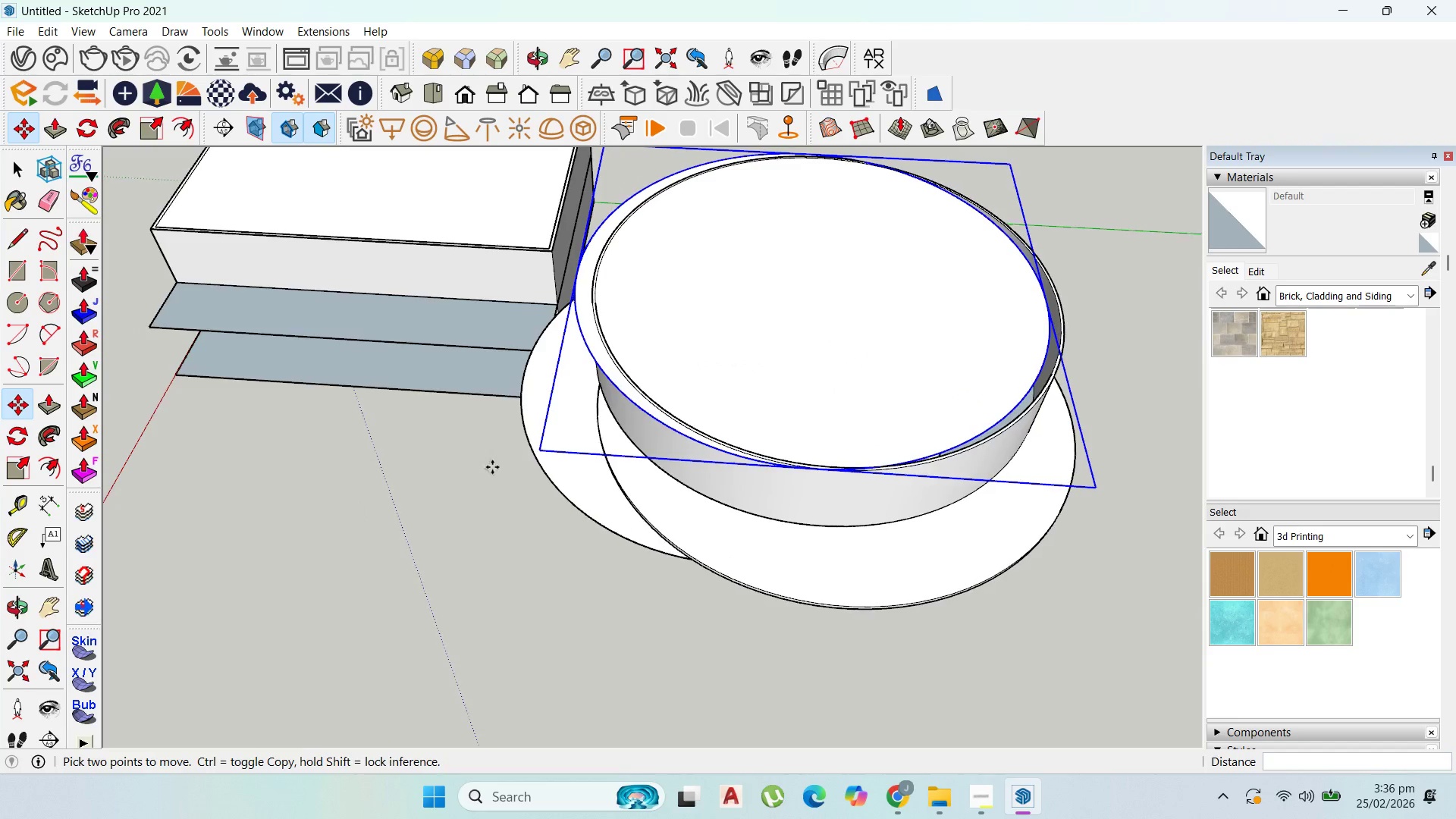 
scroll: coordinate [494, 479], scroll_direction: down, amount: 2.0
 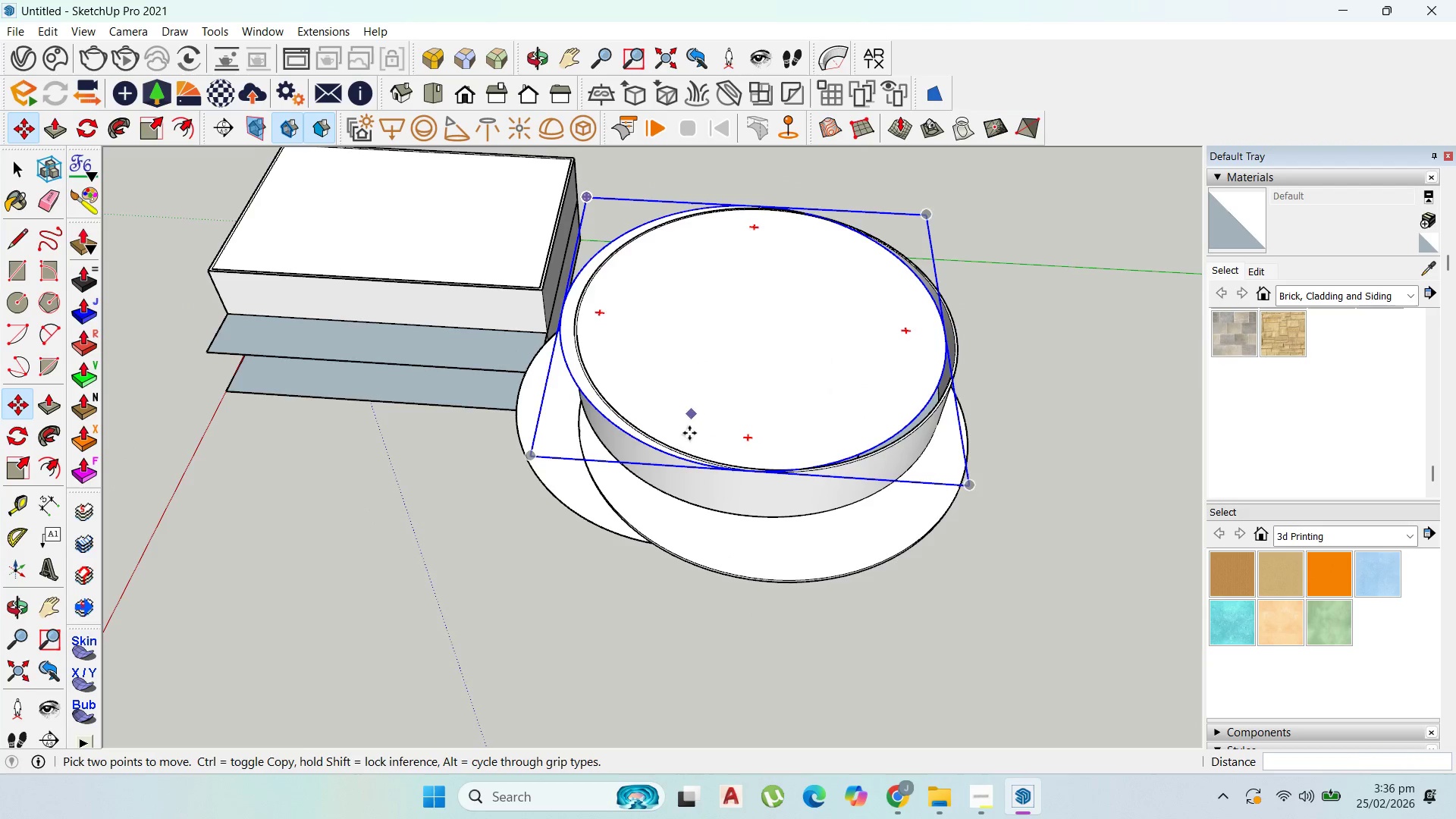 
scroll: coordinate [726, 407], scroll_direction: up, amount: 2.0
 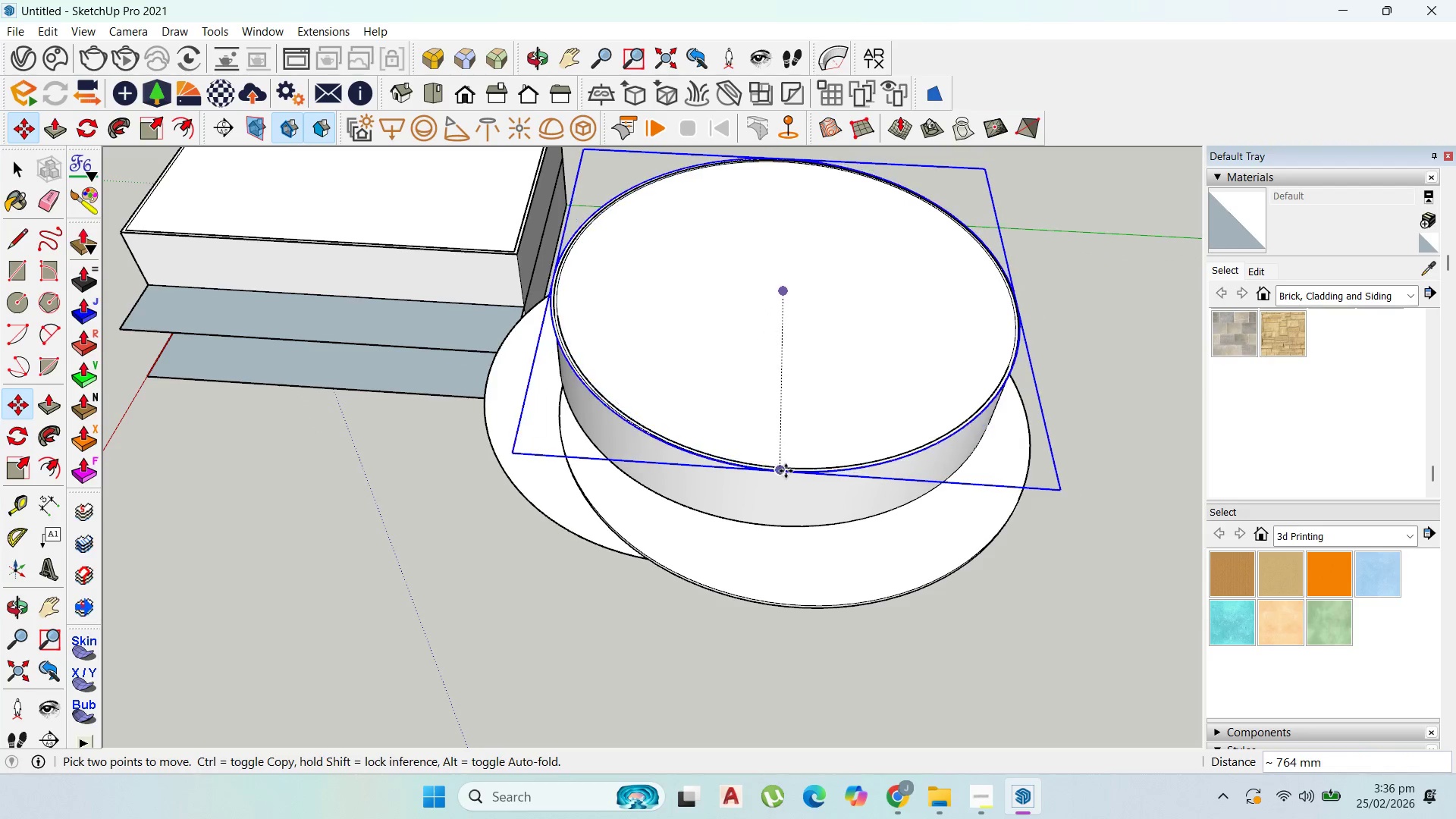 
left_click([786, 471])
 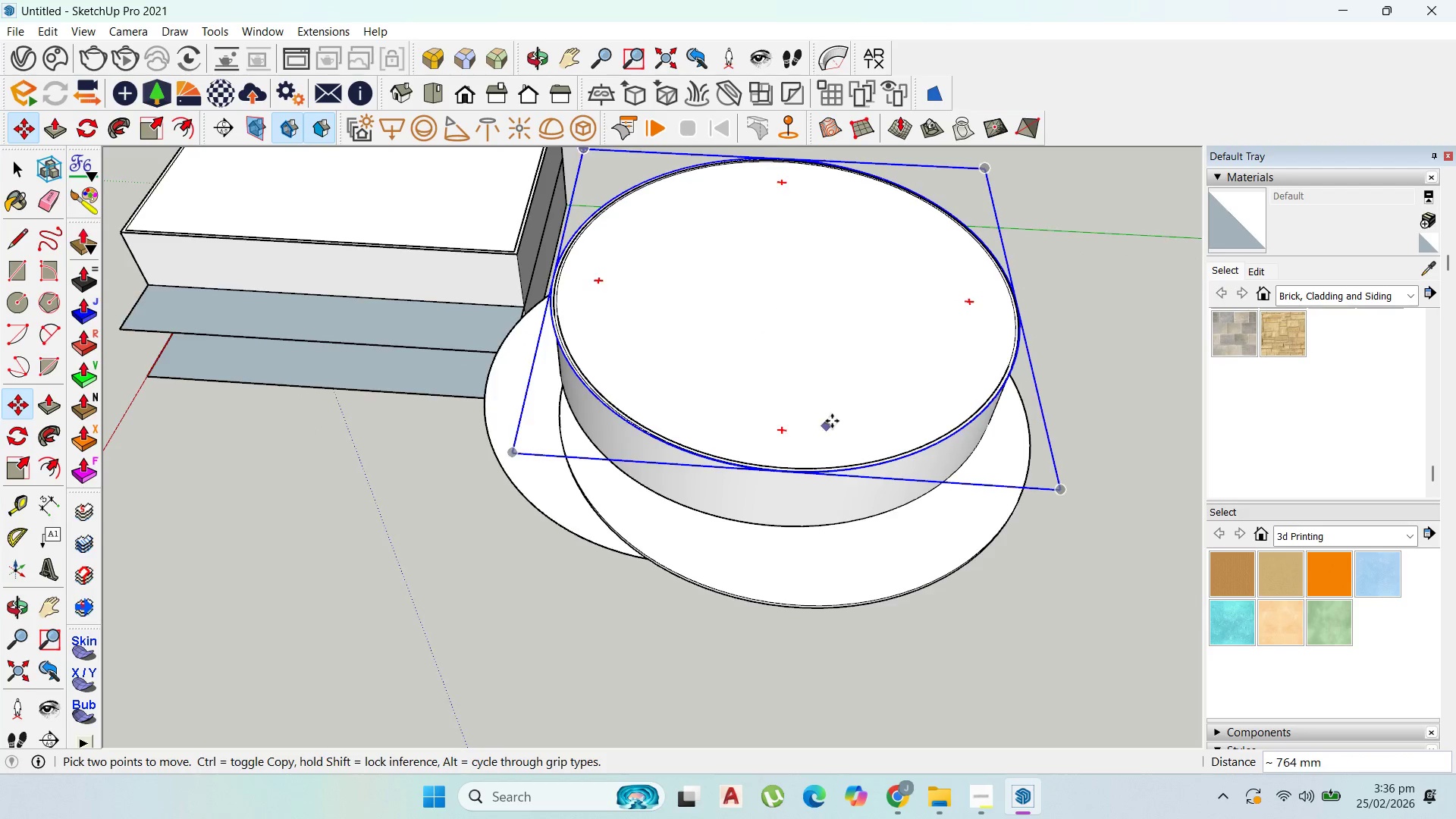 
scroll: coordinate [832, 421], scroll_direction: down, amount: 3.0
 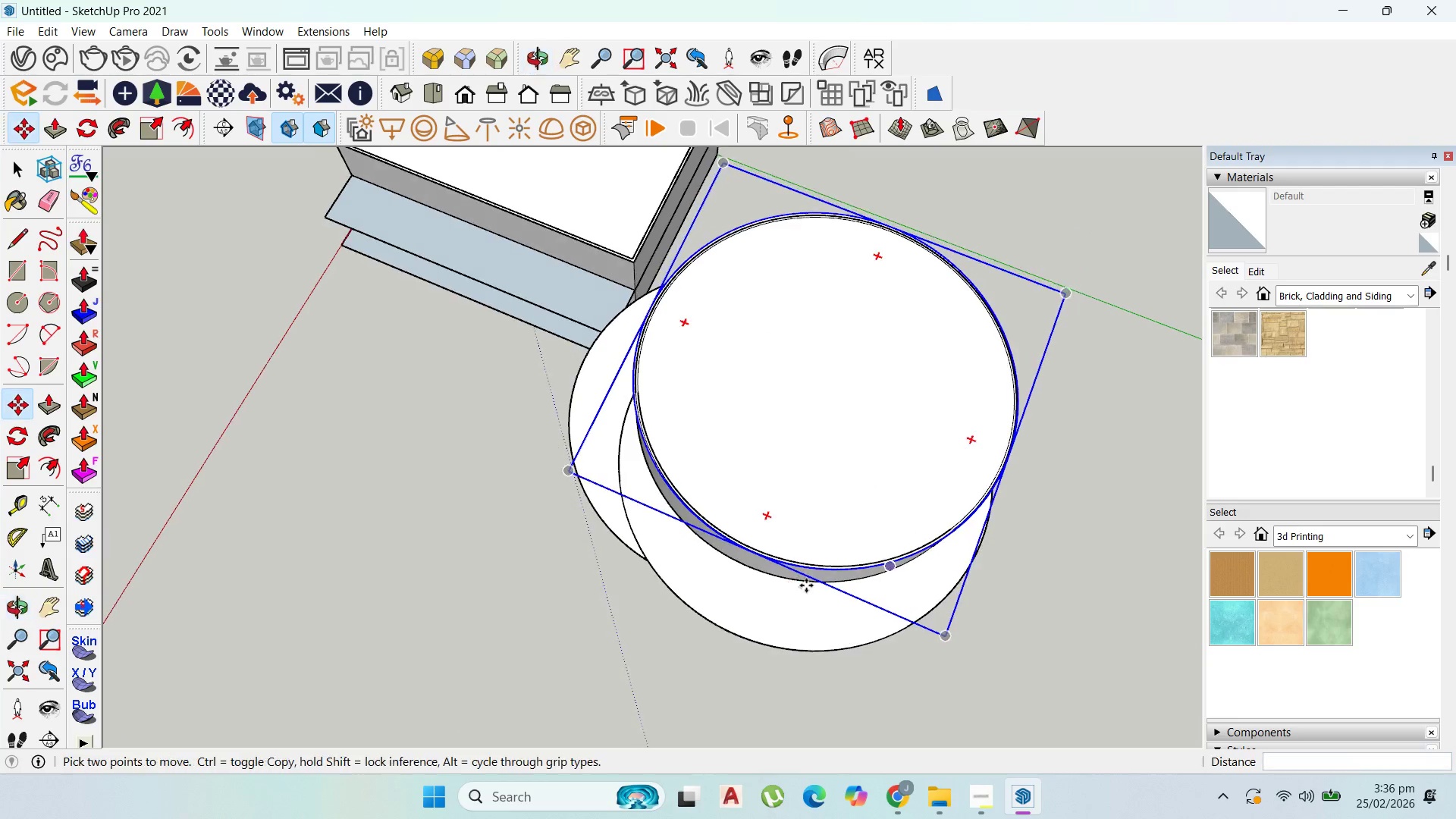 
scroll: coordinate [654, 532], scroll_direction: up, amount: 8.0
 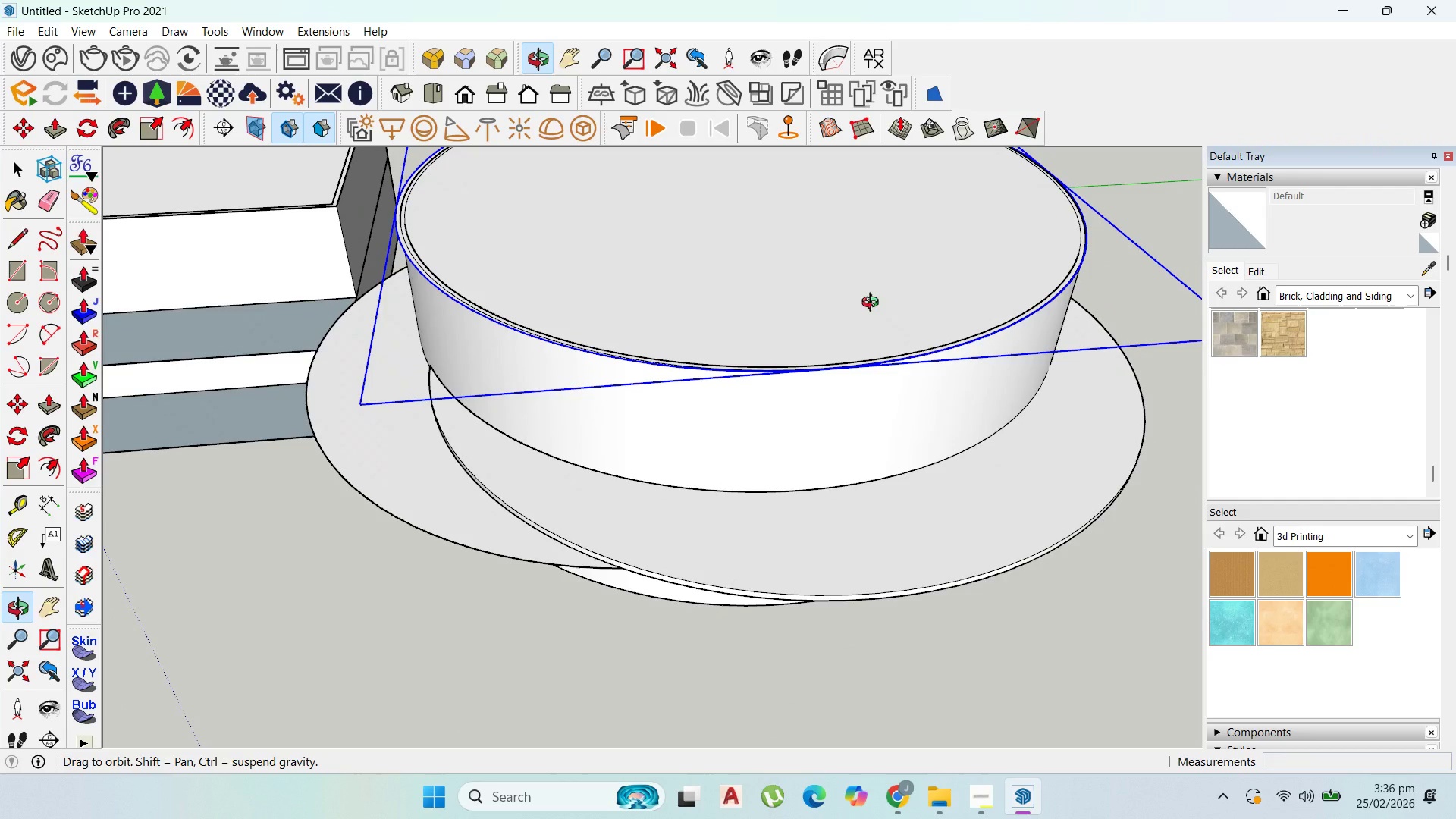 
scroll: coordinate [607, 293], scroll_direction: down, amount: 6.0
 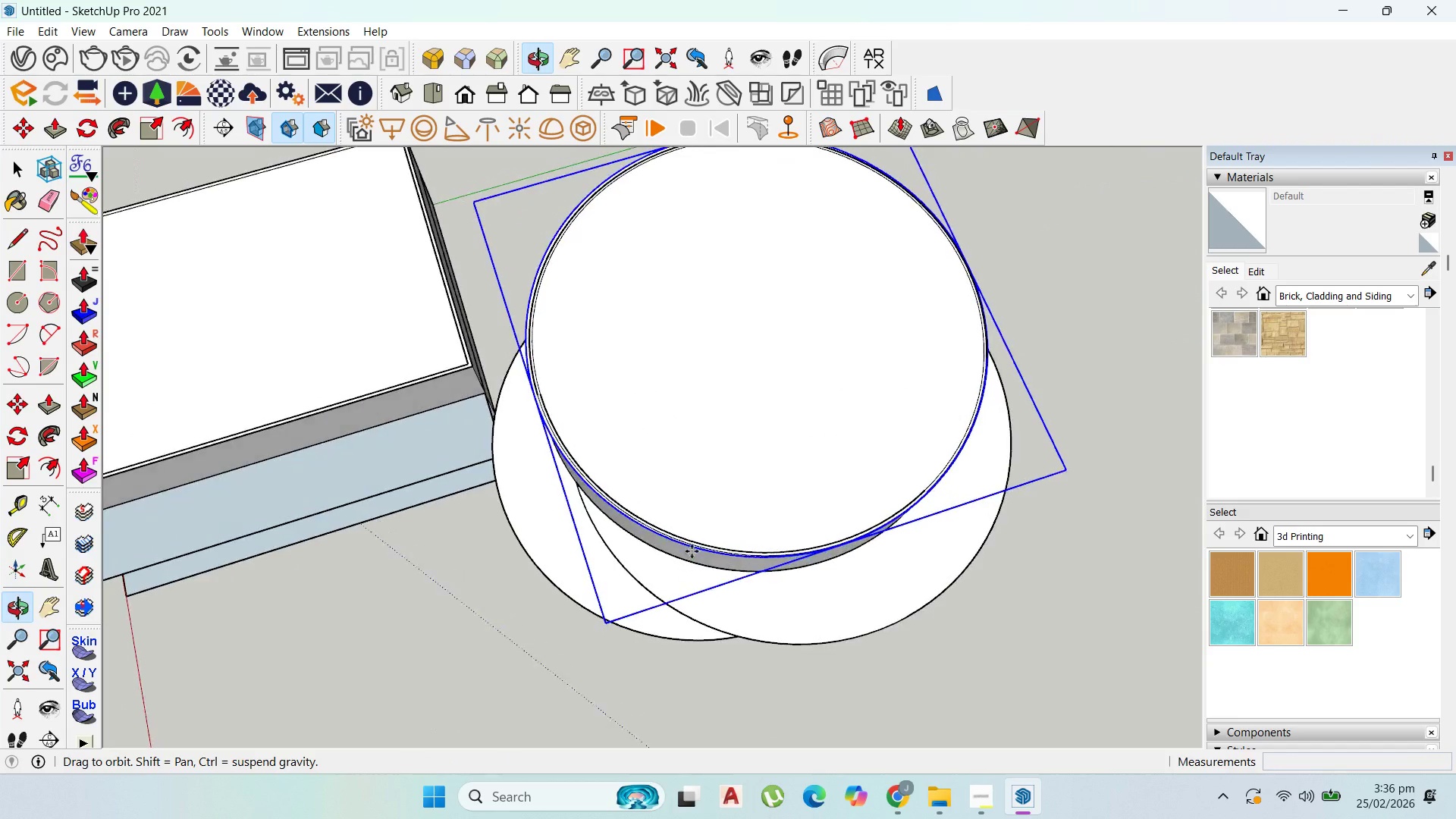 
scroll: coordinate [673, 278], scroll_direction: up, amount: 2.0
 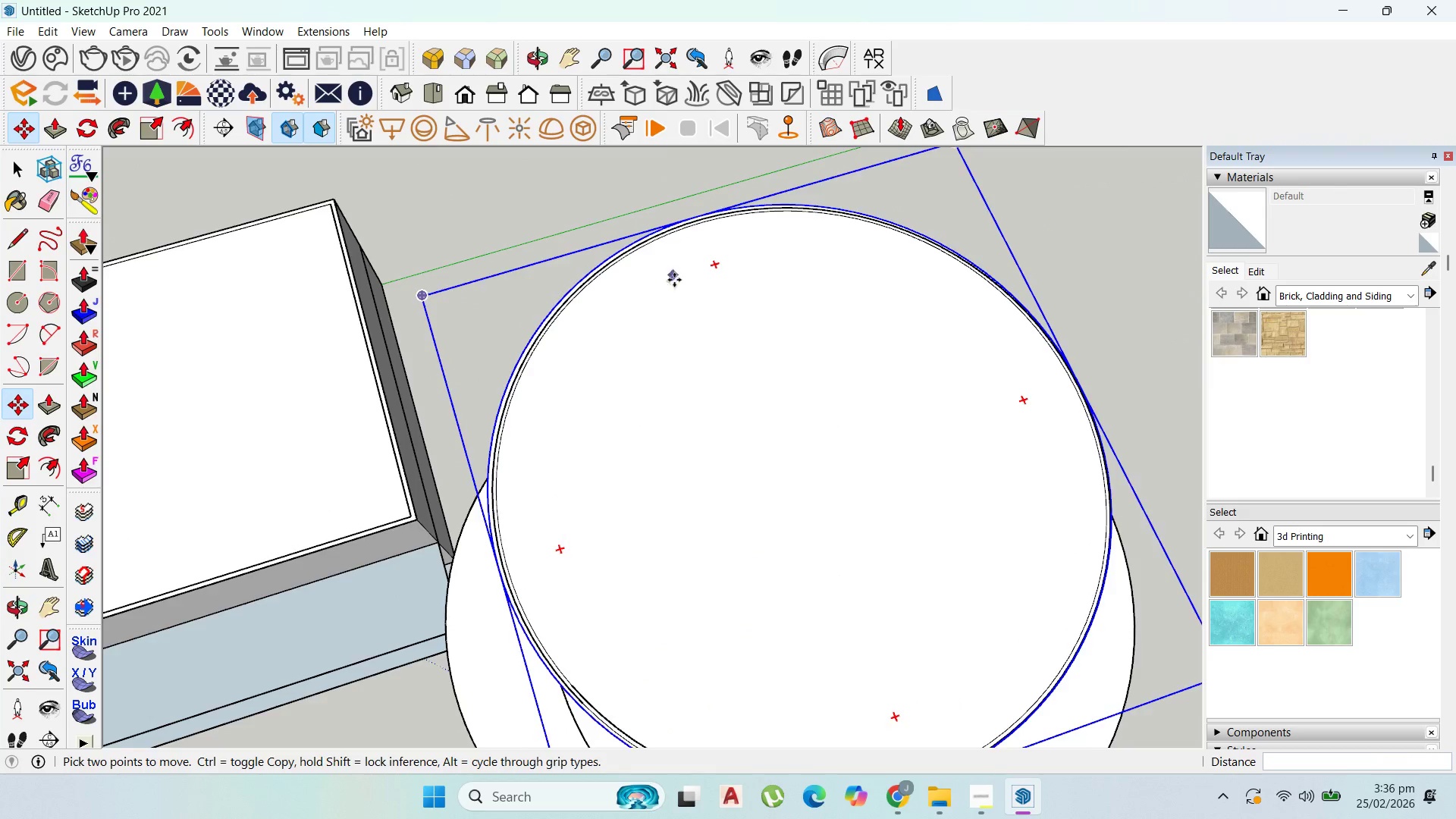 
scroll: coordinate [676, 287], scroll_direction: down, amount: 4.0
 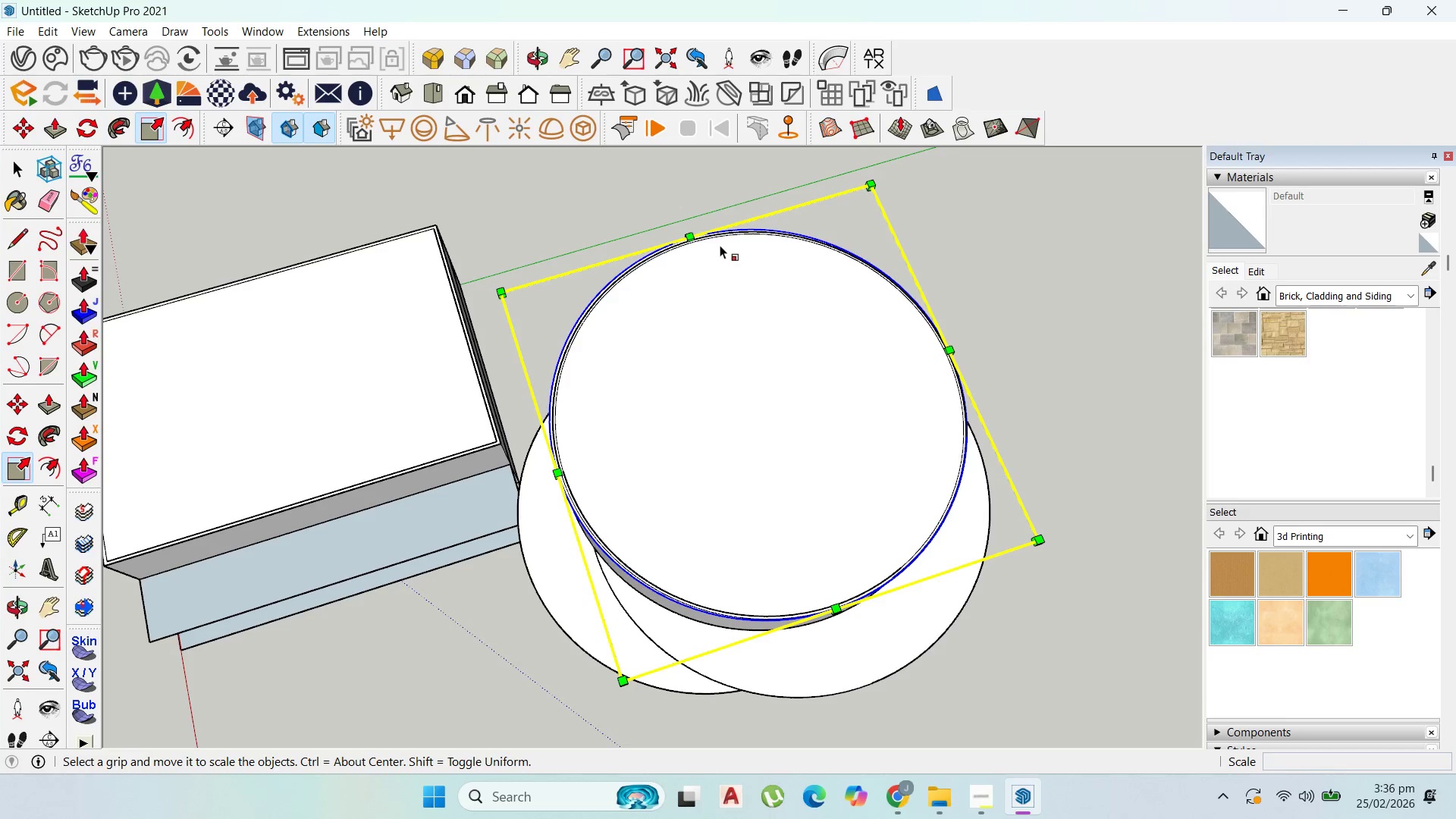 
left_click([692, 234])
 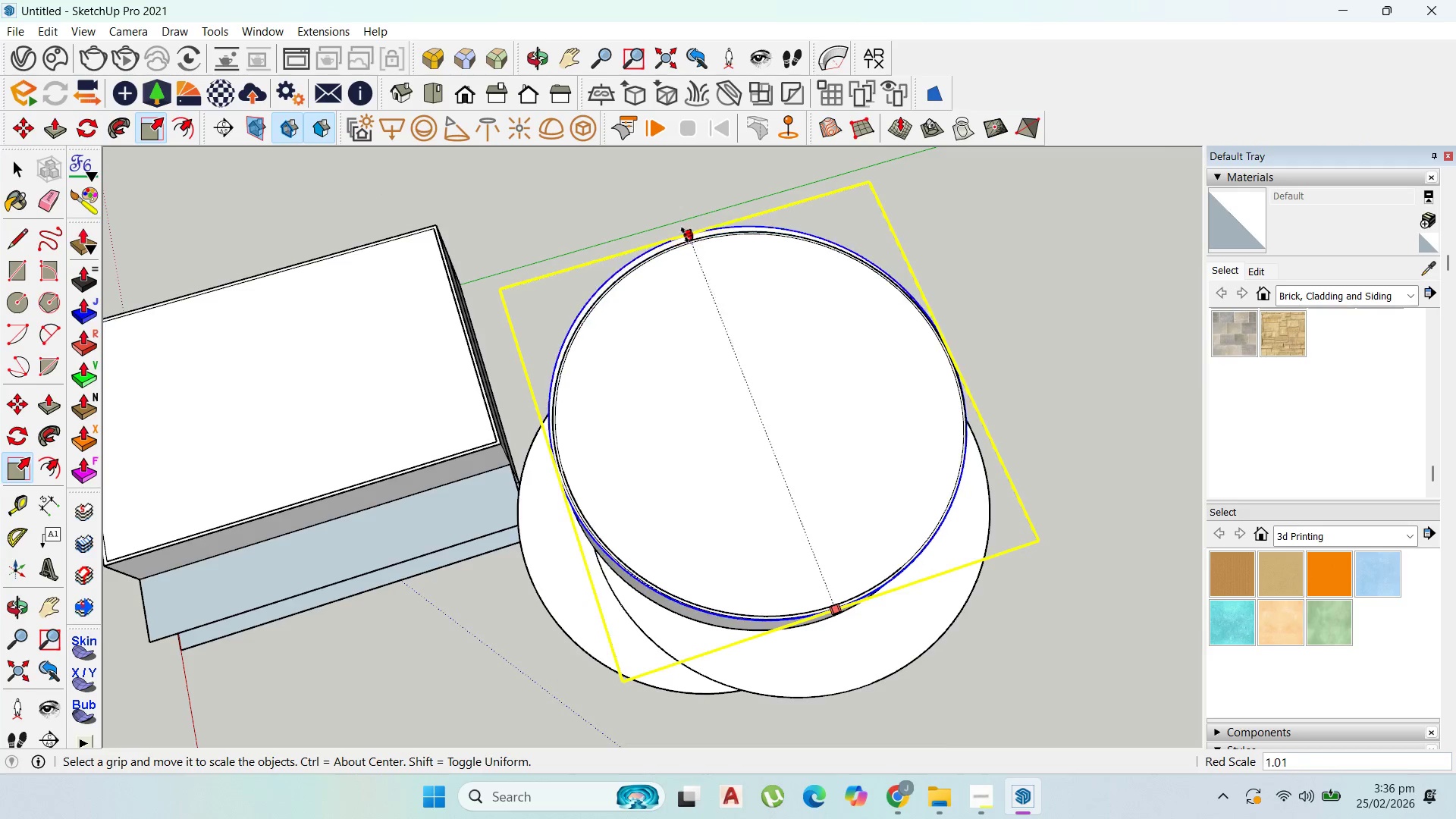 
scroll: coordinate [689, 243], scroll_direction: up, amount: 12.0
 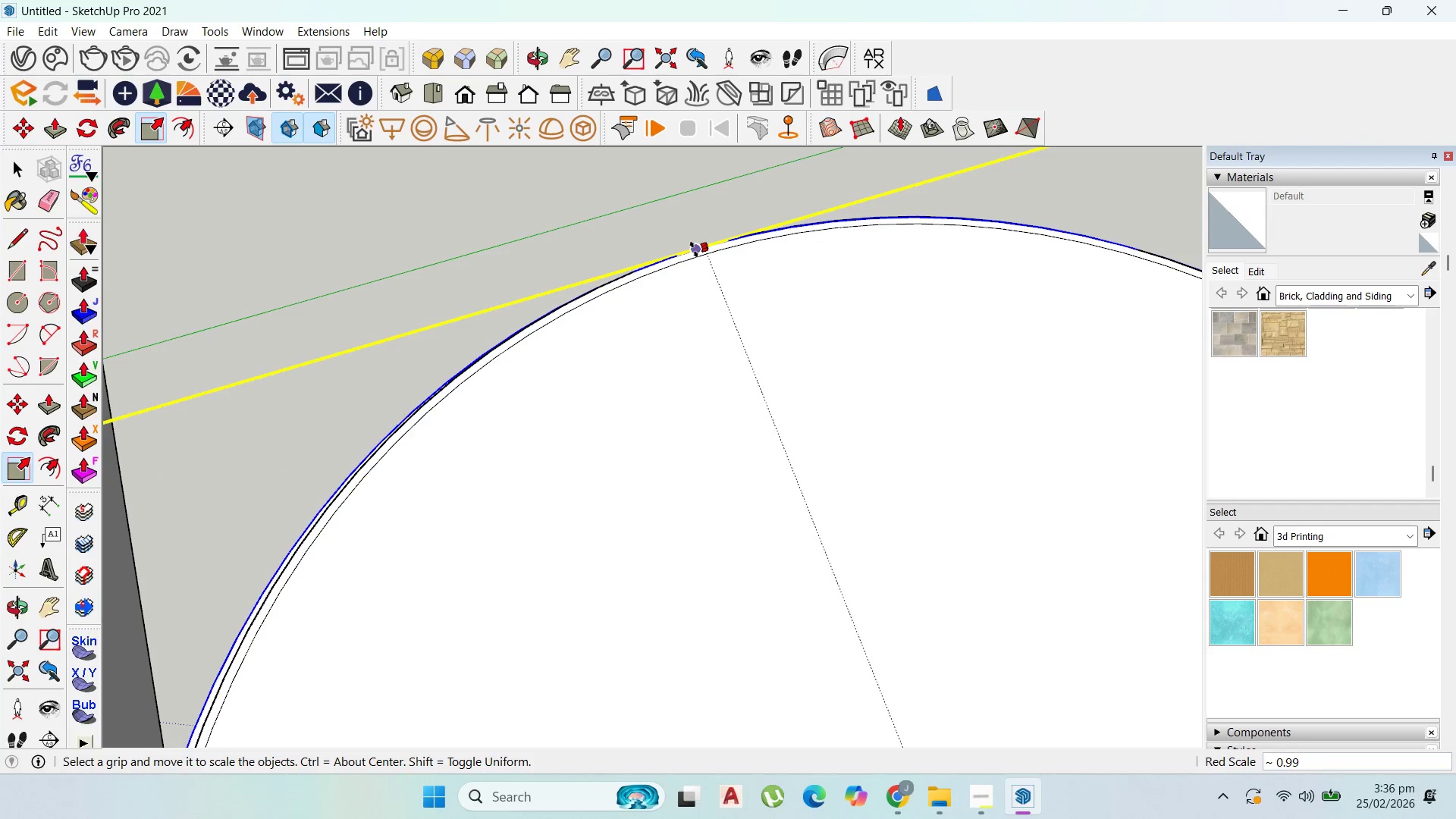 
left_click([694, 249])
 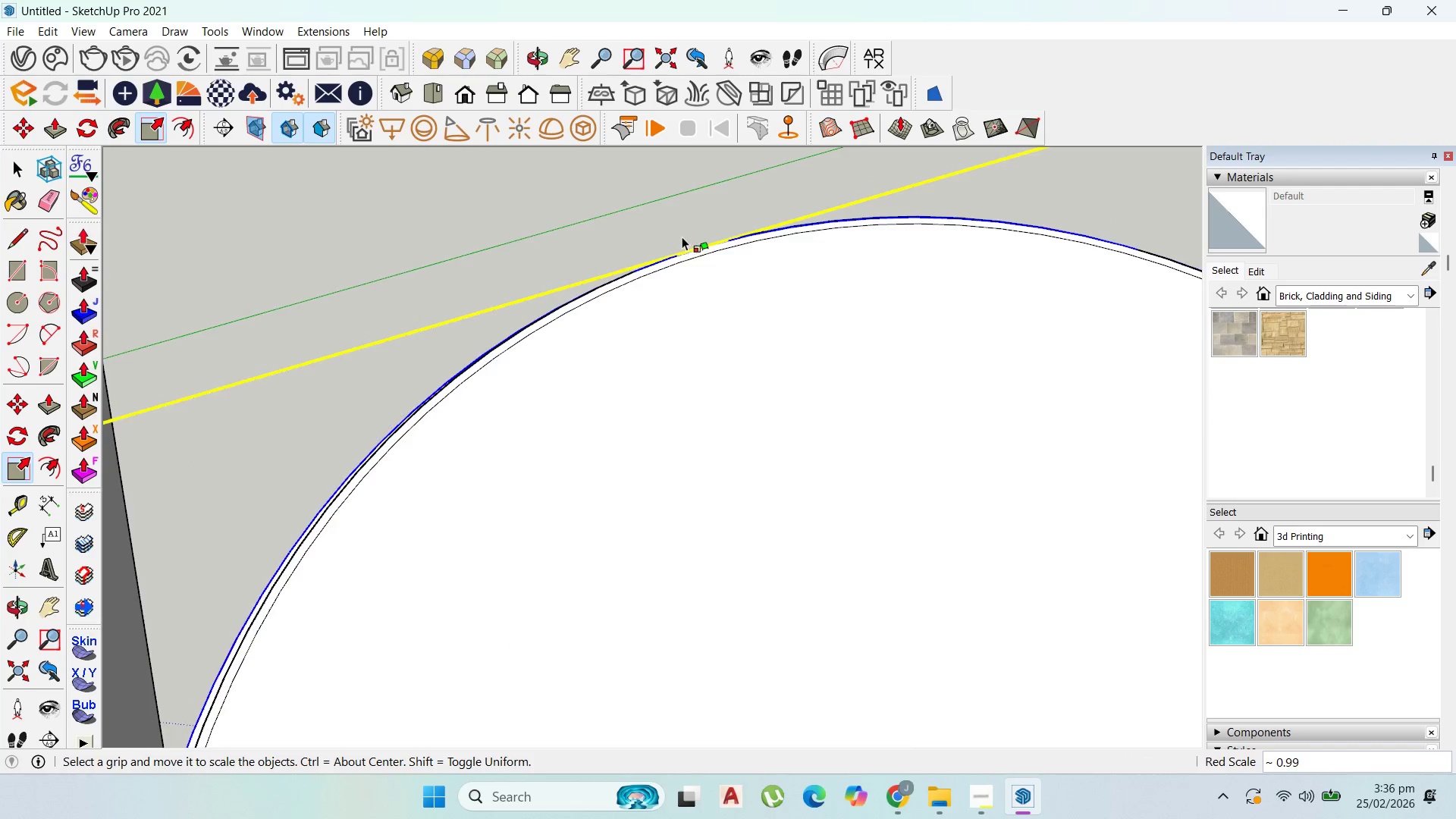 
scroll: coordinate [1013, 428], scroll_direction: up, amount: 5.0
 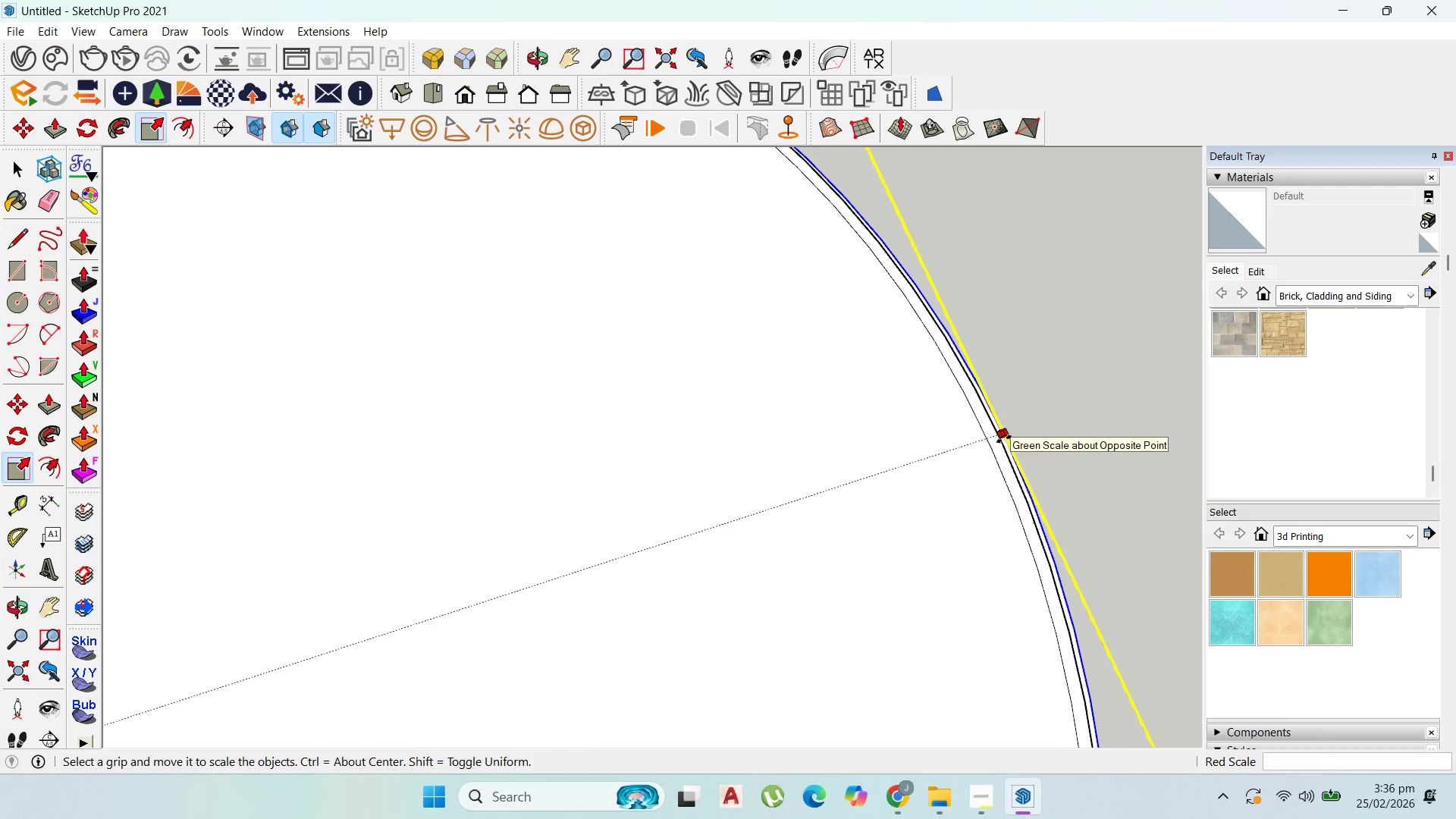 
left_click_drag(start_coordinate=[1004, 438], to_coordinate=[996, 434])
 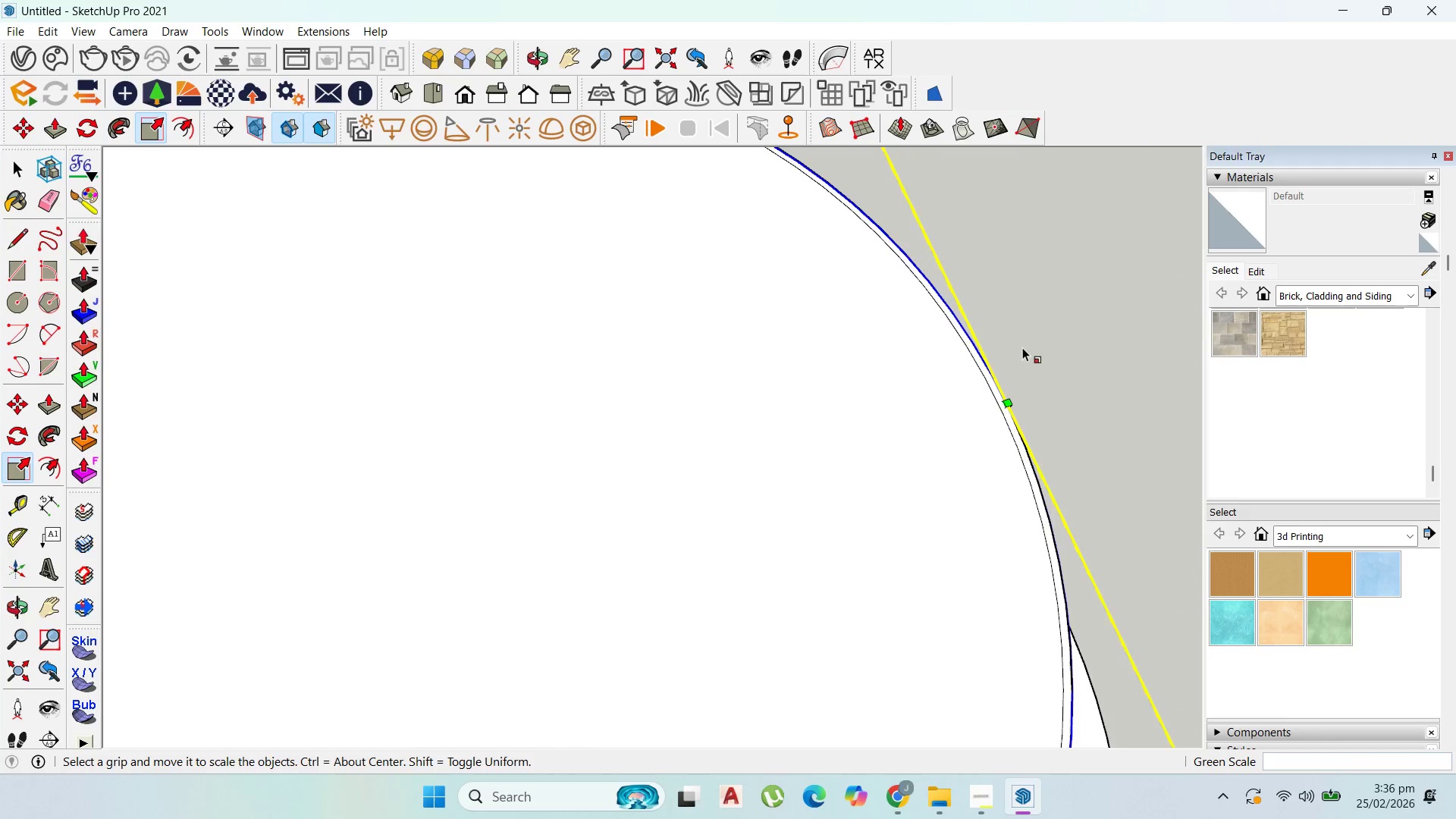 
scroll: coordinate [541, 535], scroll_direction: down, amount: 7.0
 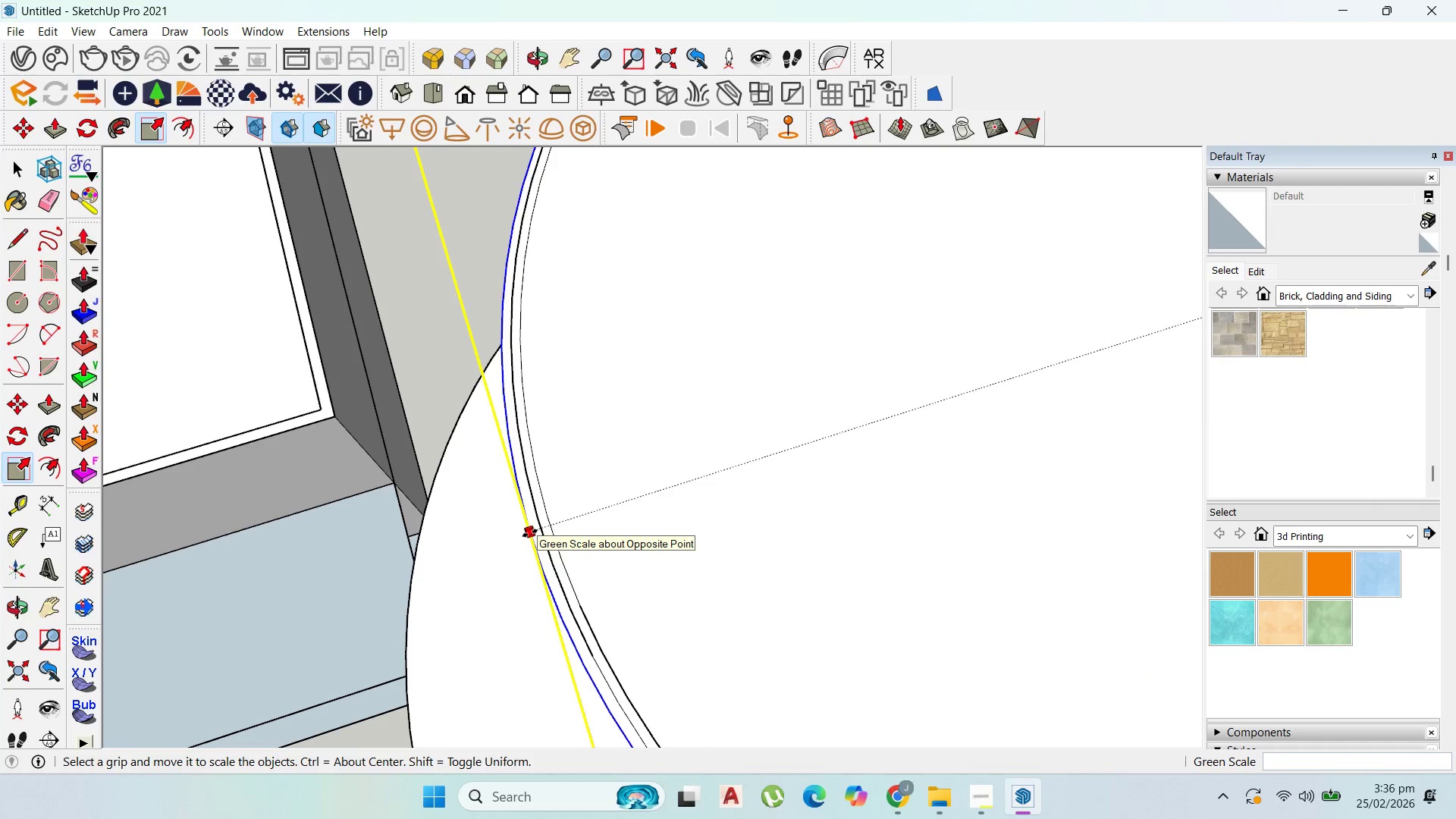 
left_click_drag(start_coordinate=[532, 533], to_coordinate=[540, 532])
 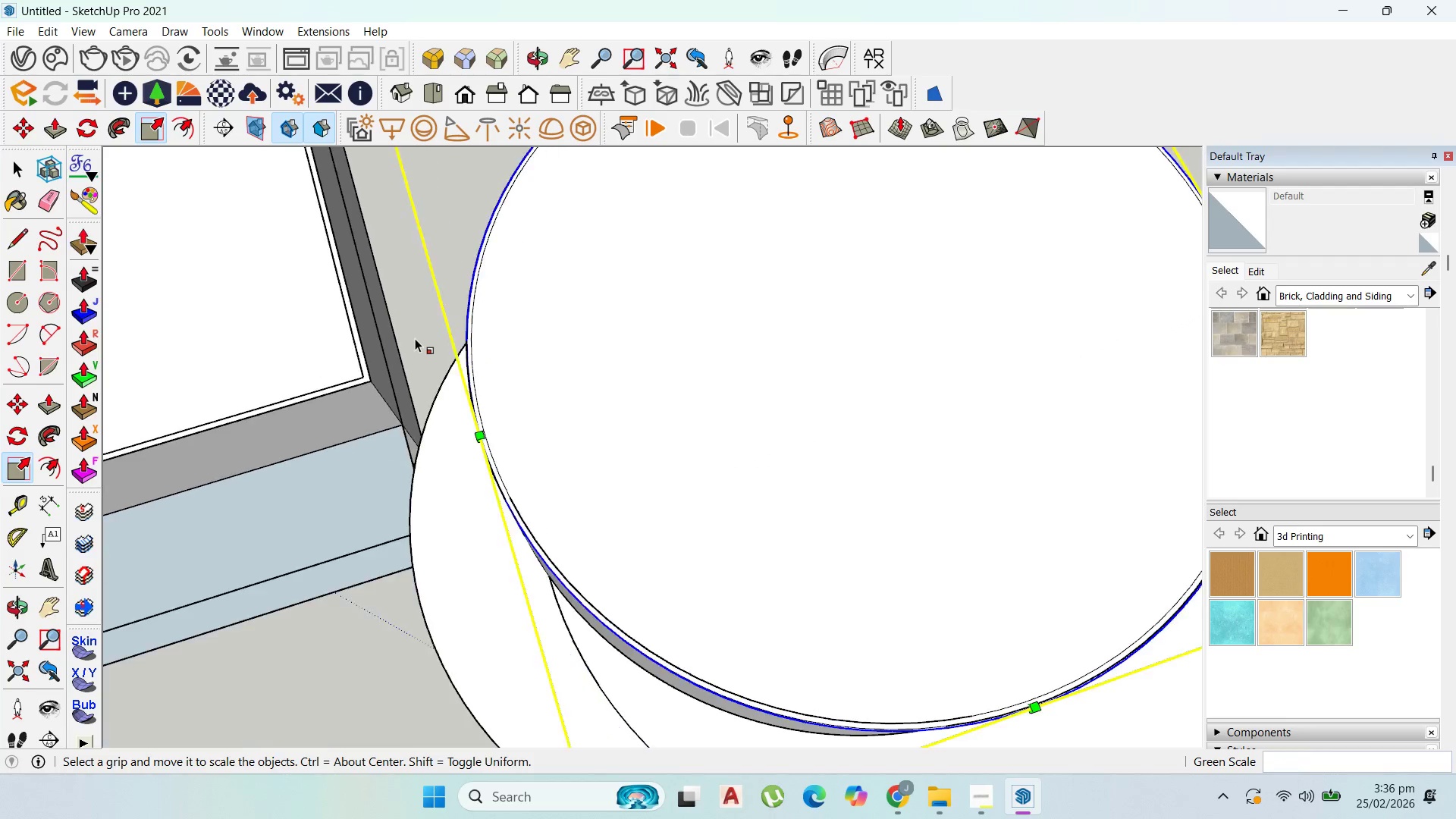 
left_click_drag(start_coordinate=[810, 580], to_coordinate=[791, 582])
 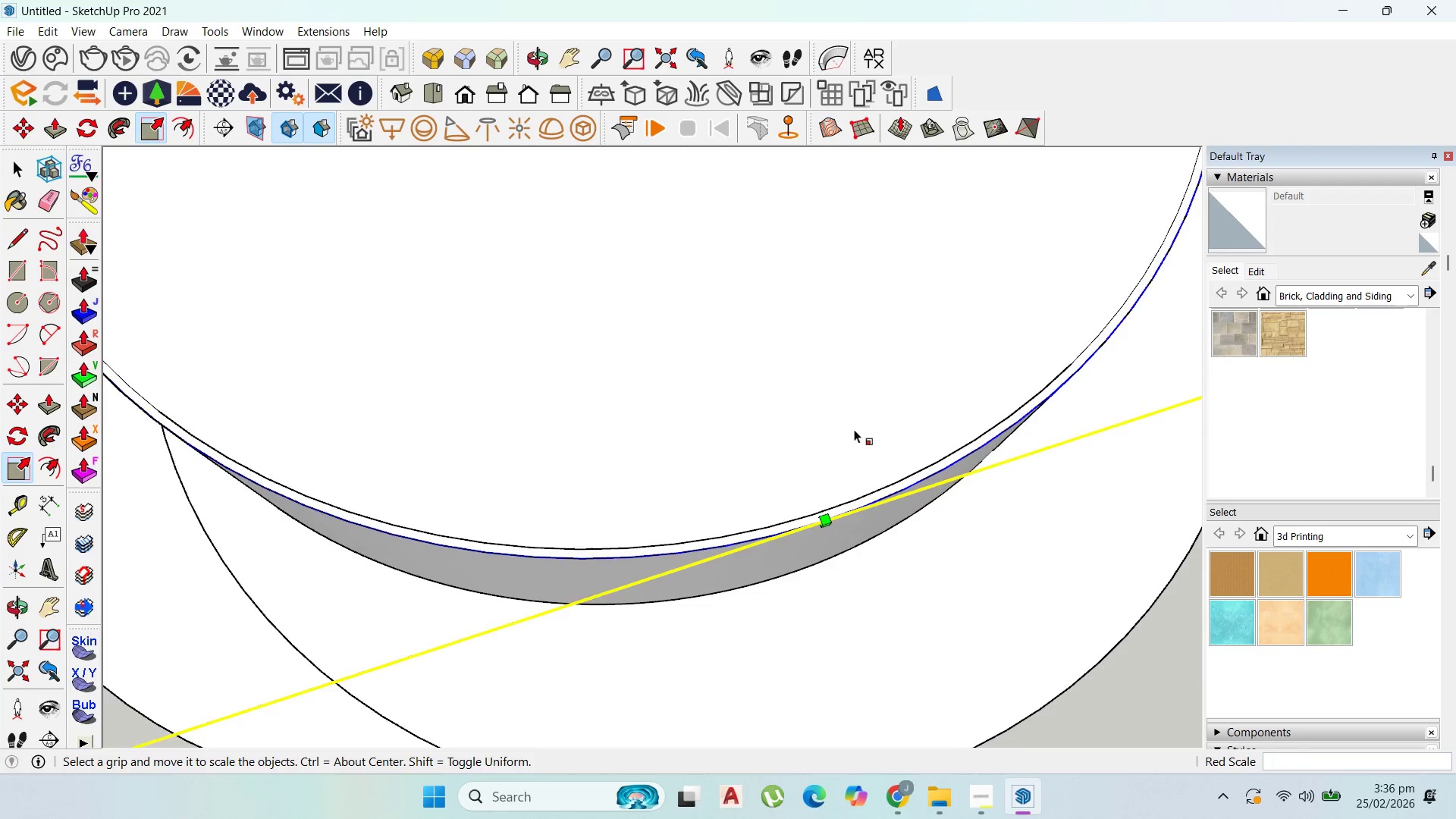 
scroll: coordinate [792, 580], scroll_direction: up, amount: 4.0
 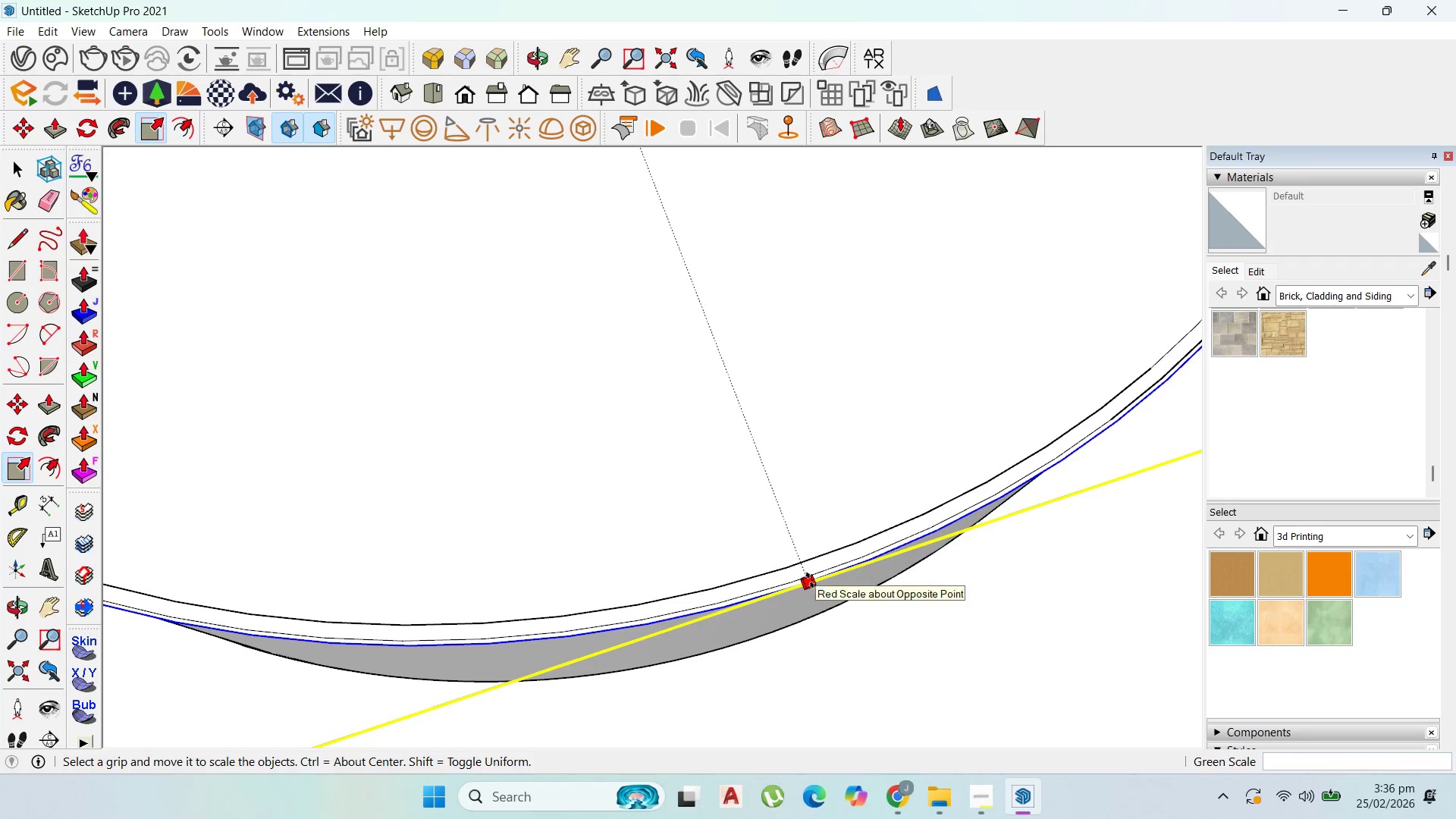 
scroll: coordinate [805, 604], scroll_direction: down, amount: 16.0
 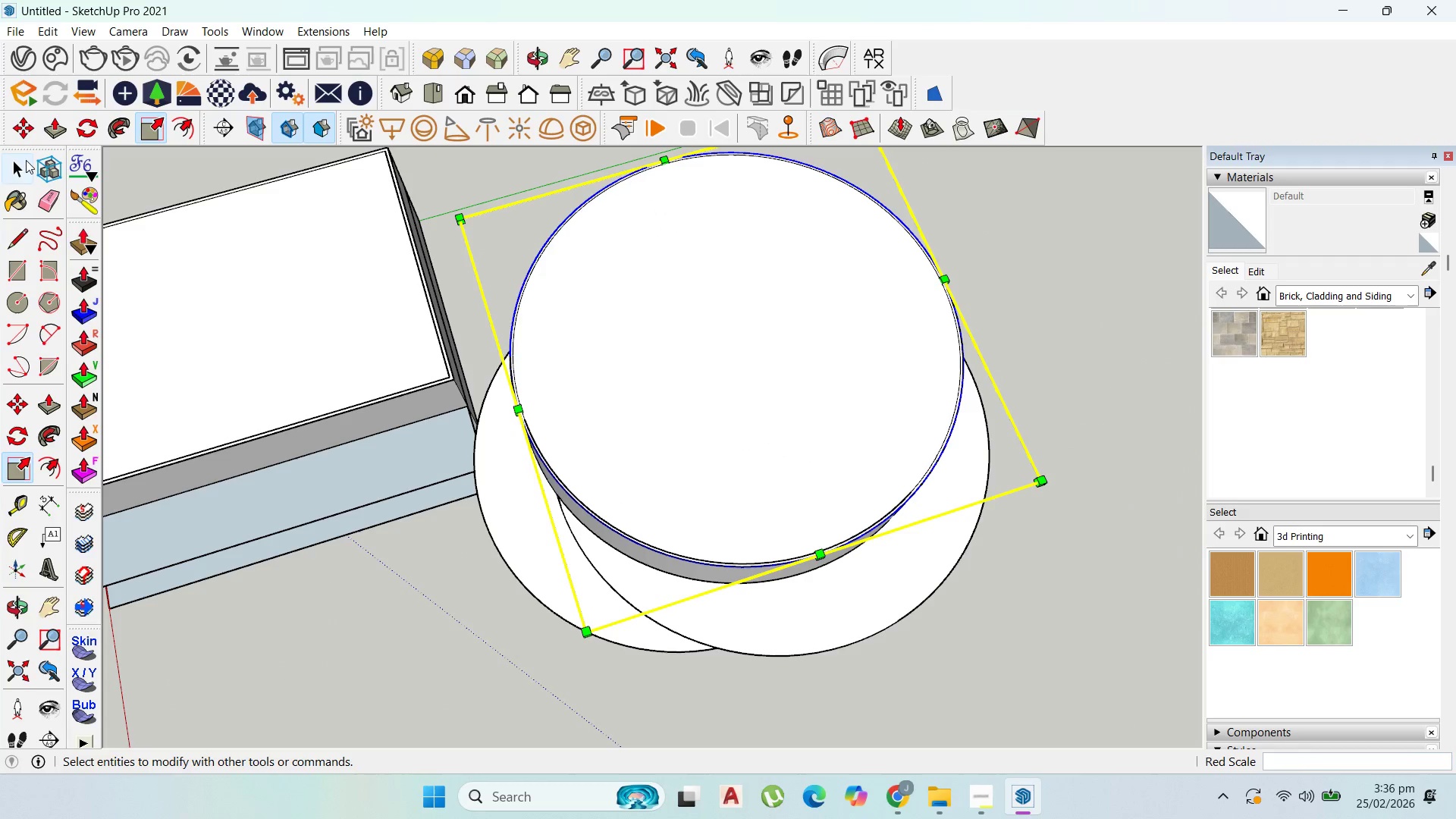 
left_click([11, 168])
 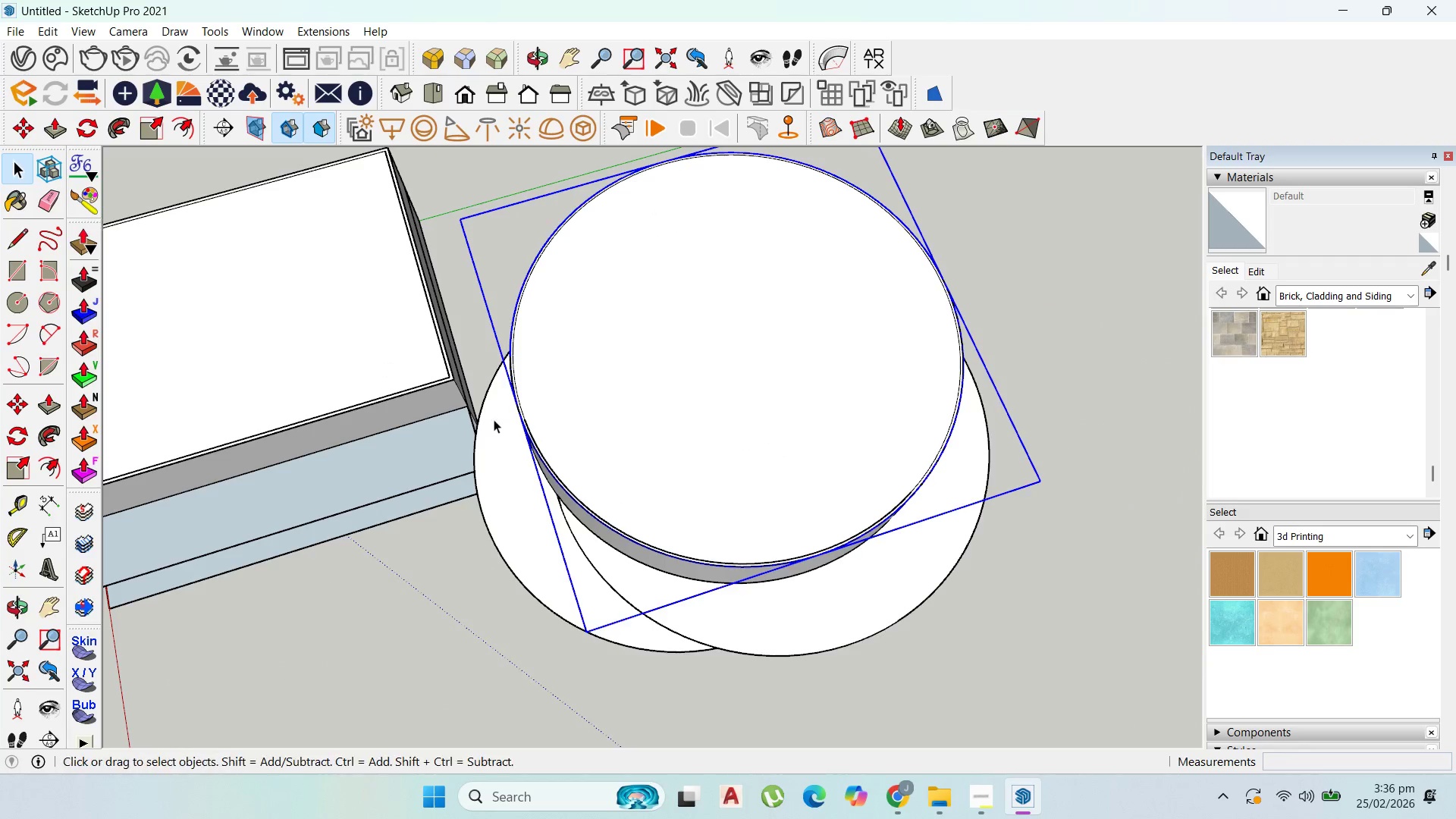 
scroll: coordinate [617, 510], scroll_direction: up, amount: 4.0
 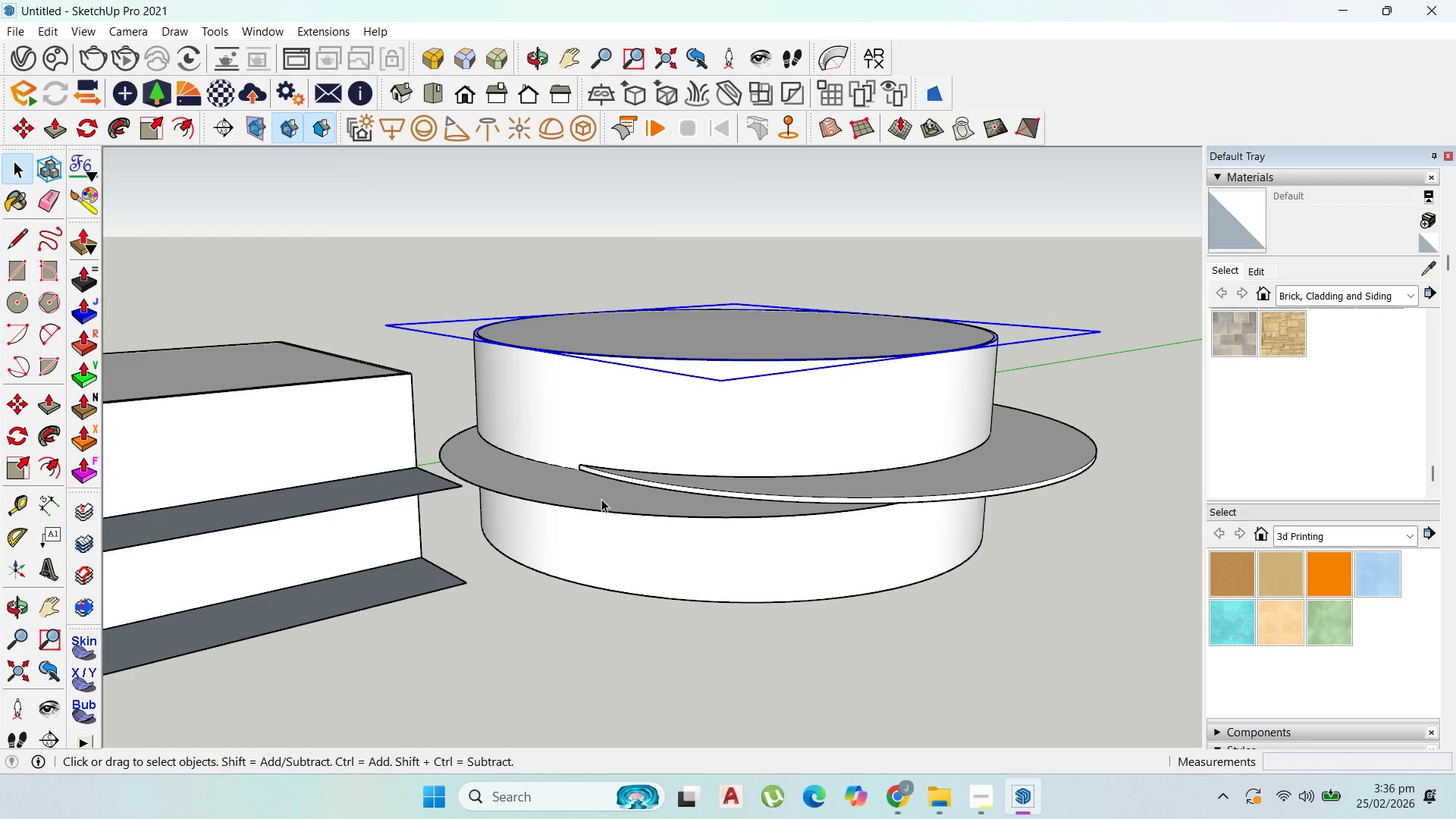 
double_click([601, 498])
 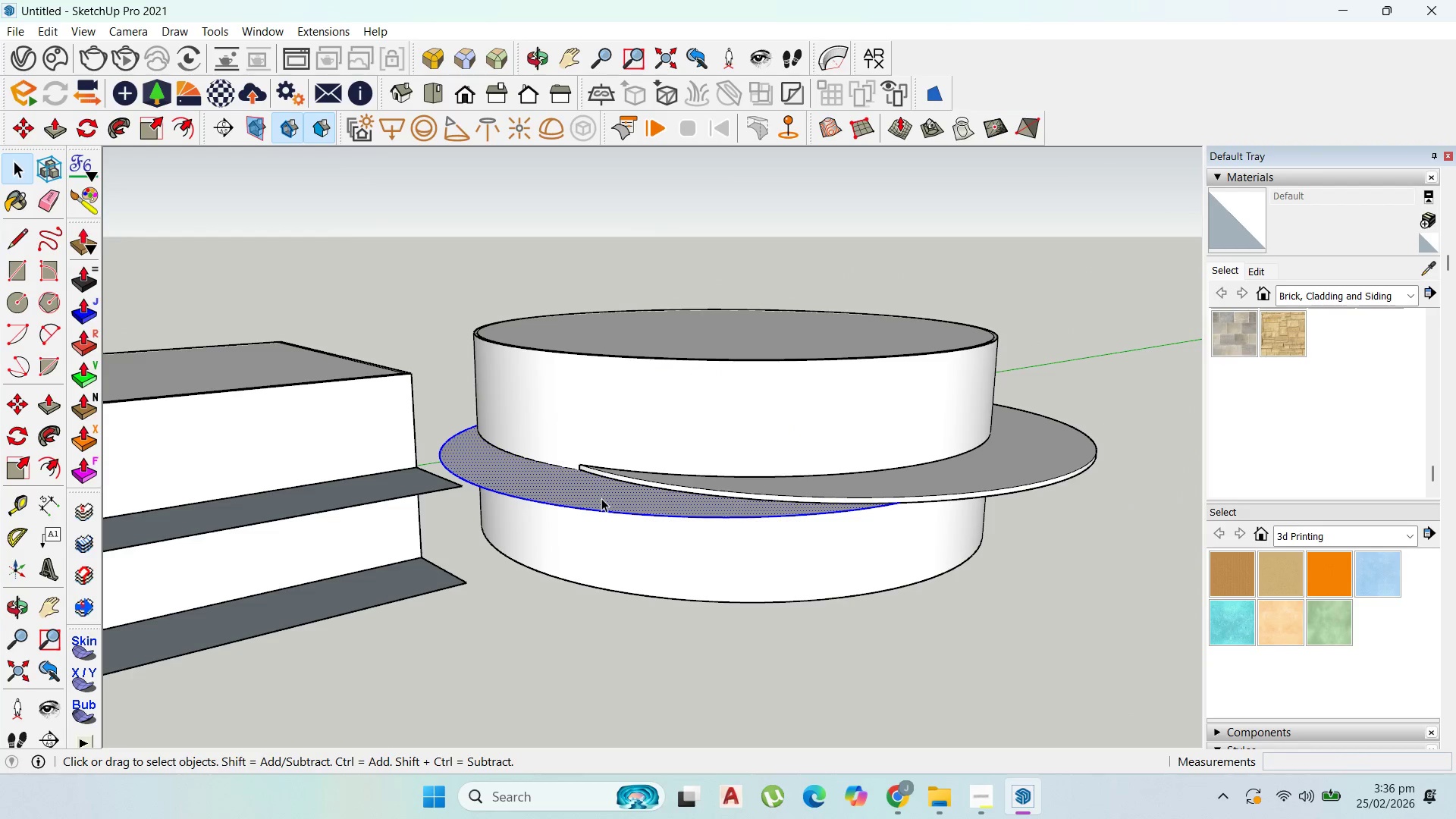 
triple_click([601, 498])
 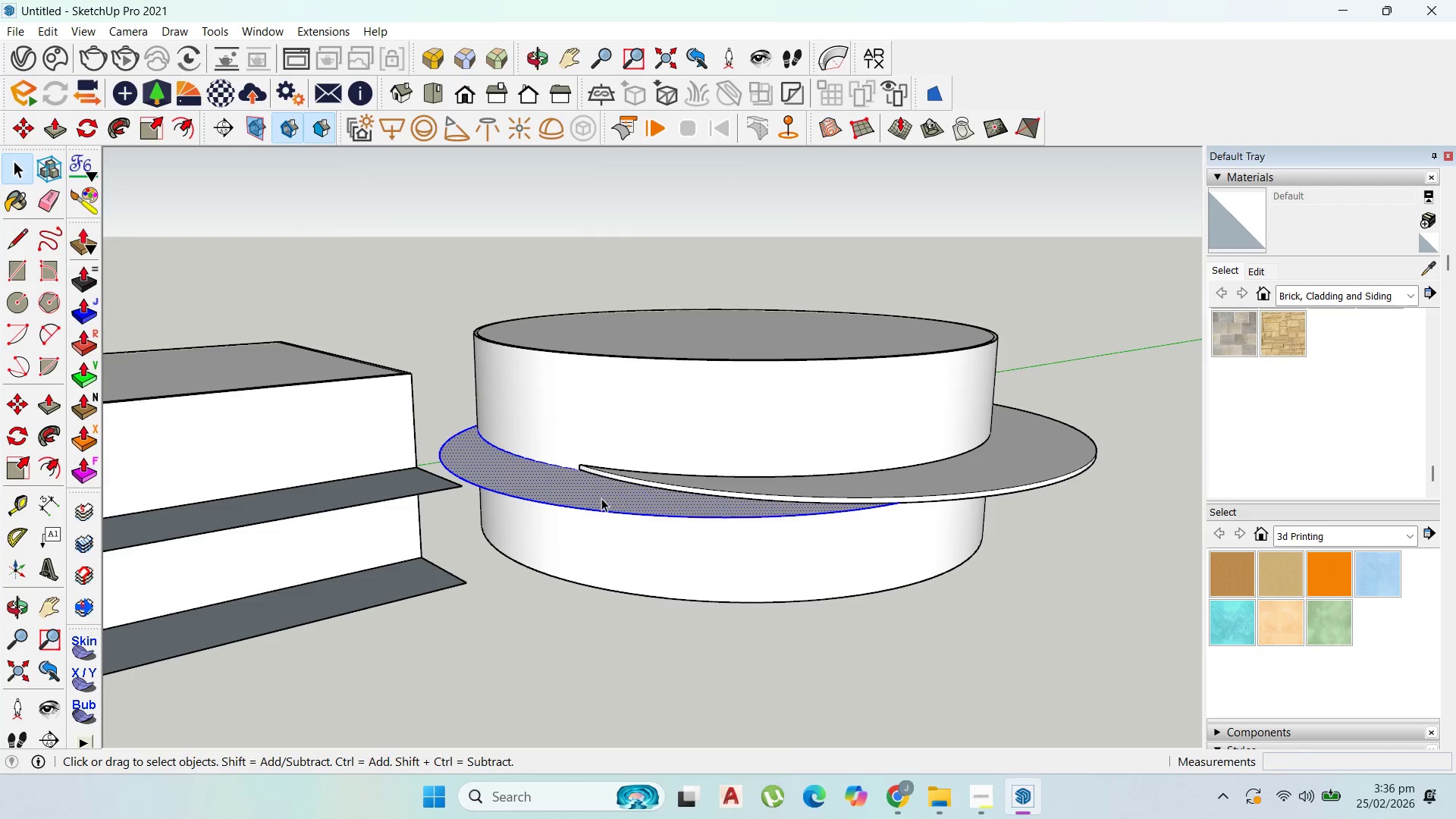 
right_click([601, 498])
 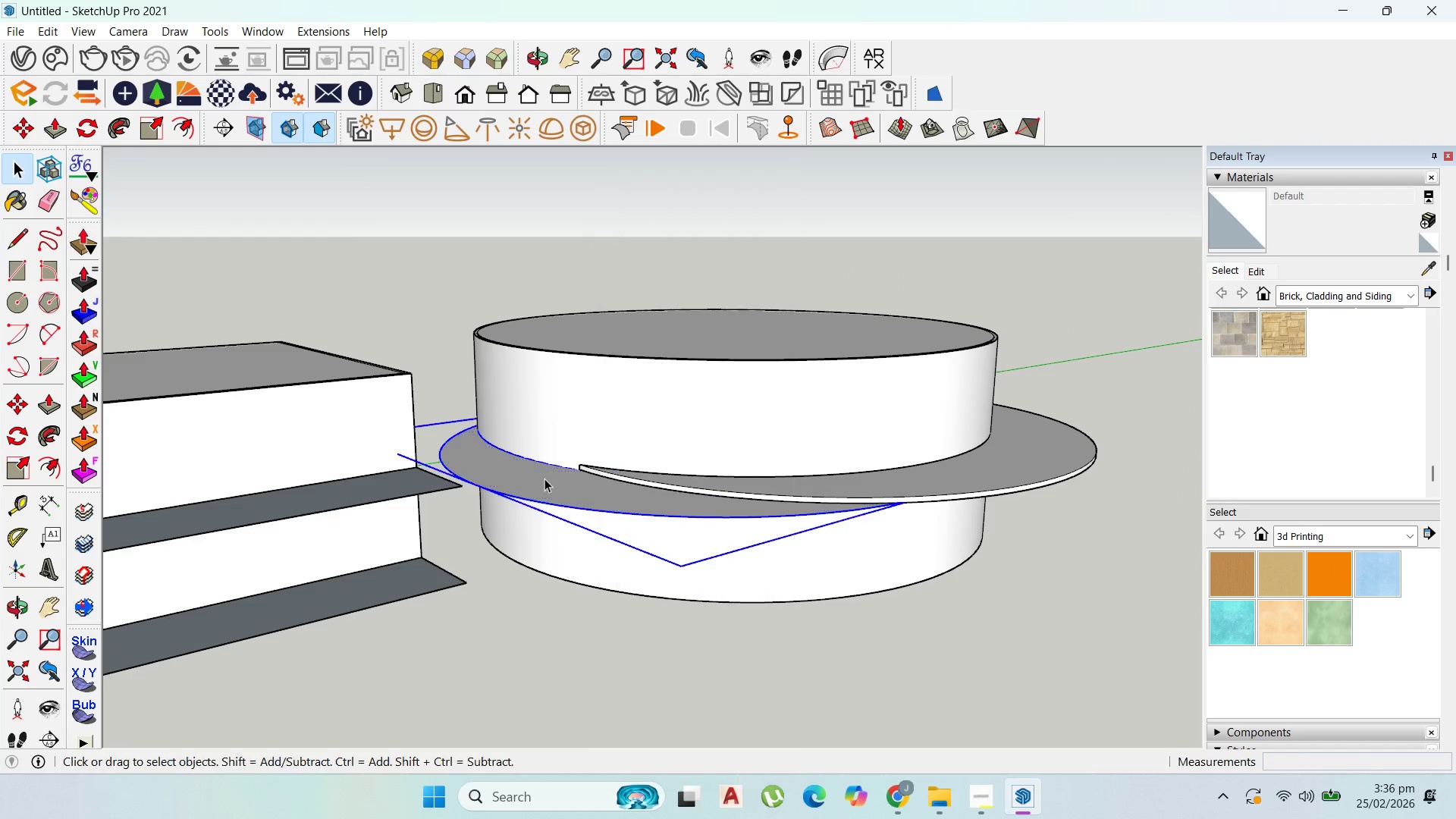 
double_click([525, 486])
 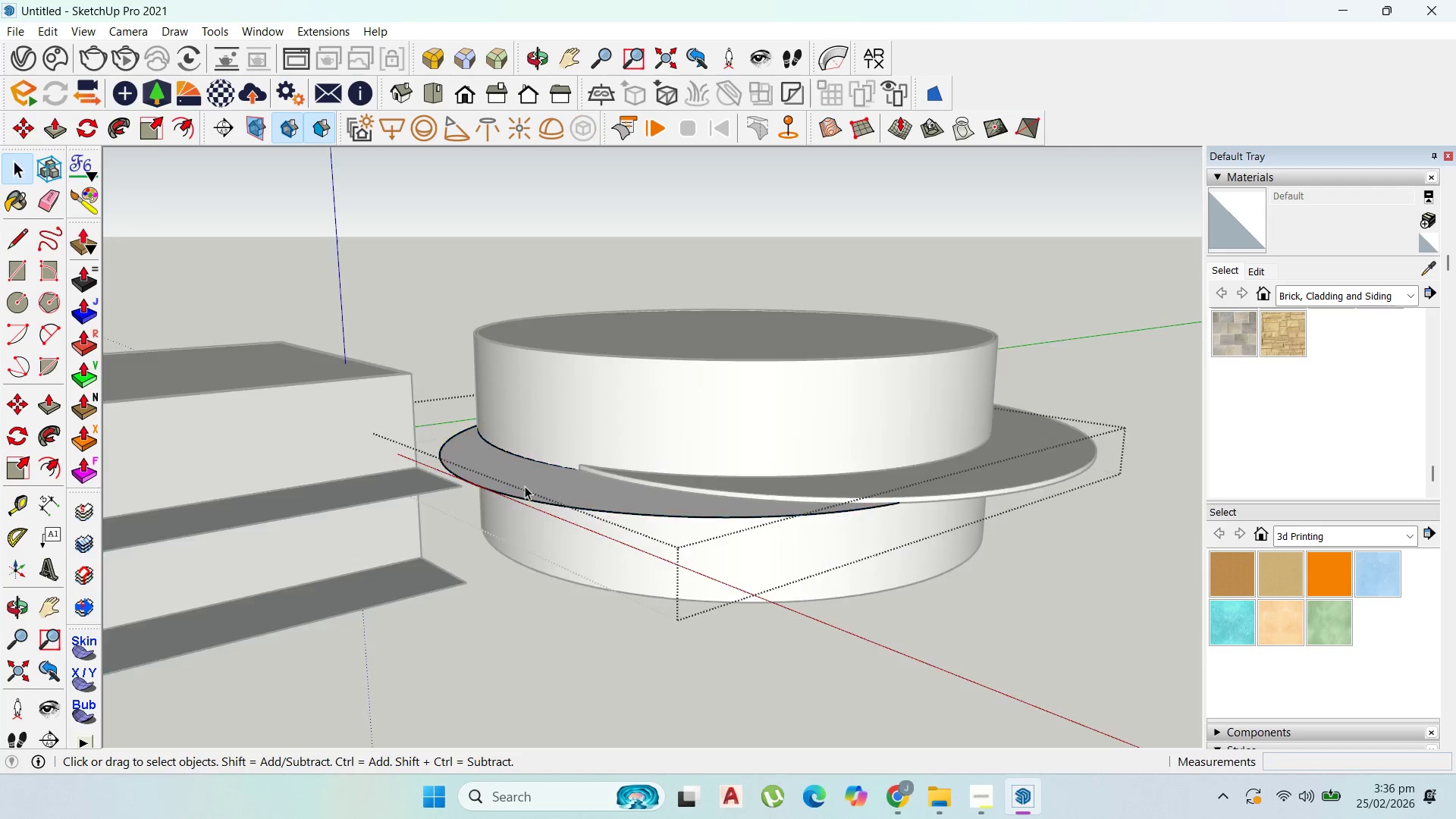 
triple_click([525, 486])
 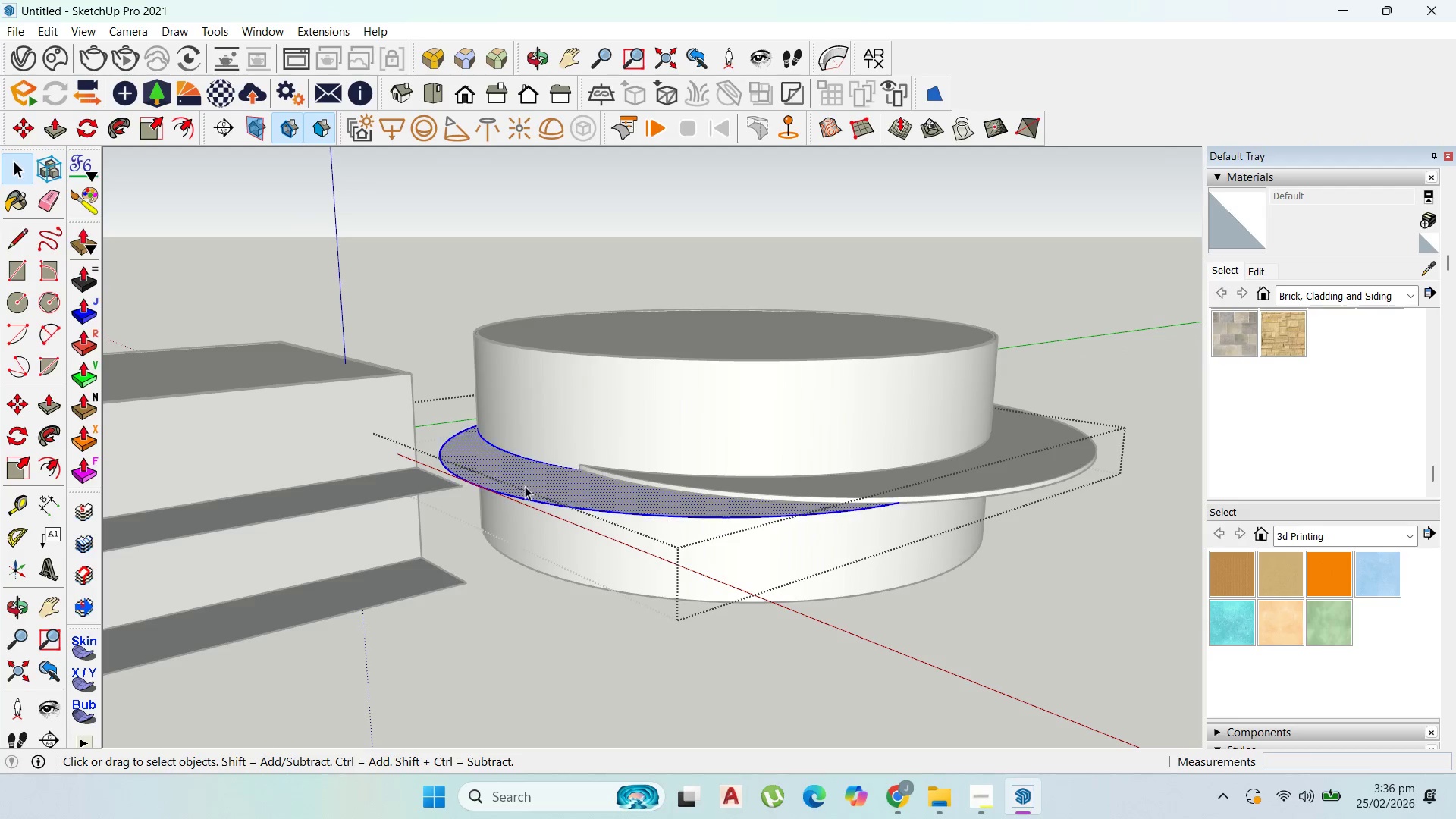 
triple_click([525, 486])
 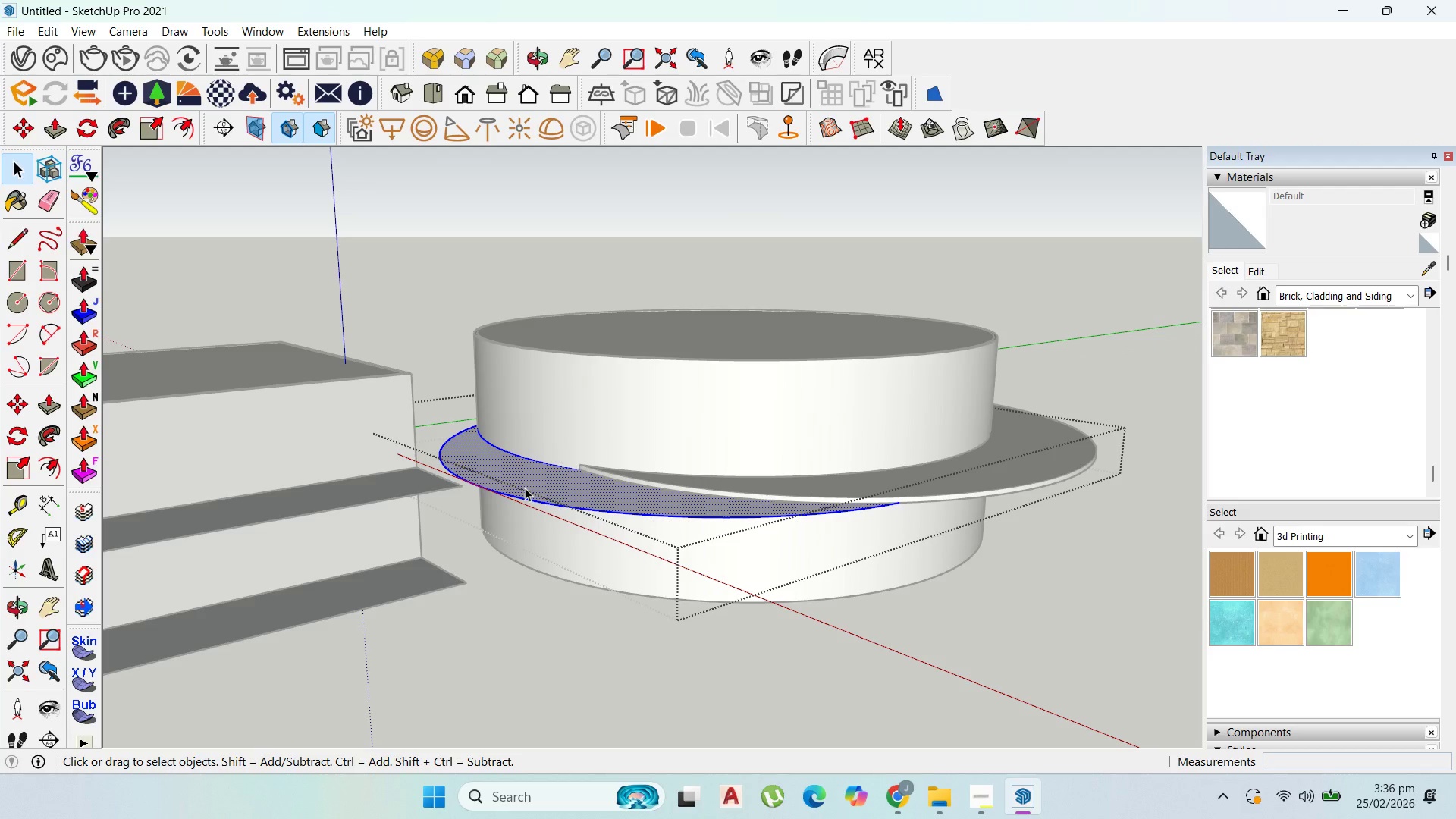 
key(P)
 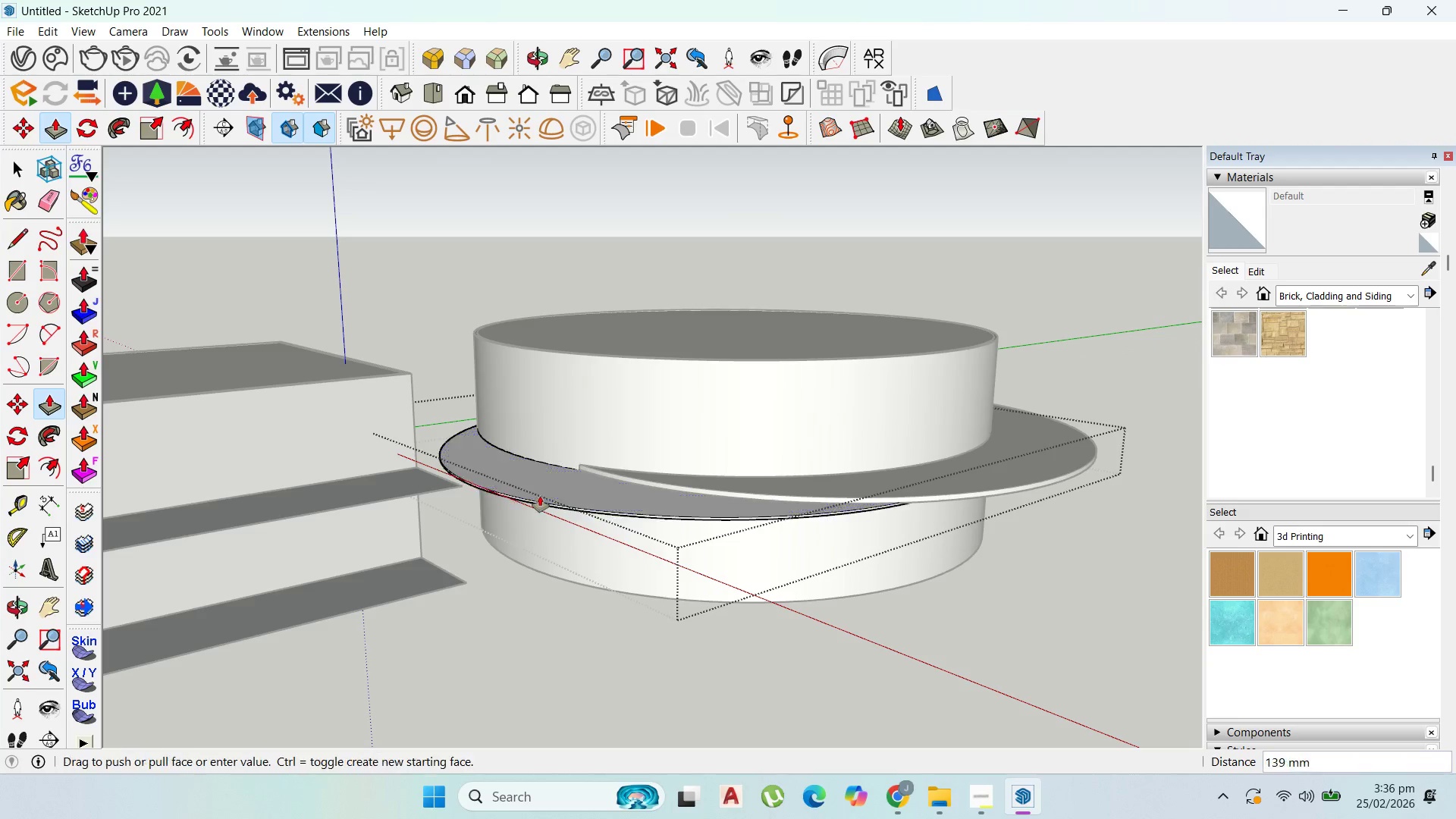 
left_click_drag(start_coordinate=[540, 492], to_coordinate=[541, 500])
 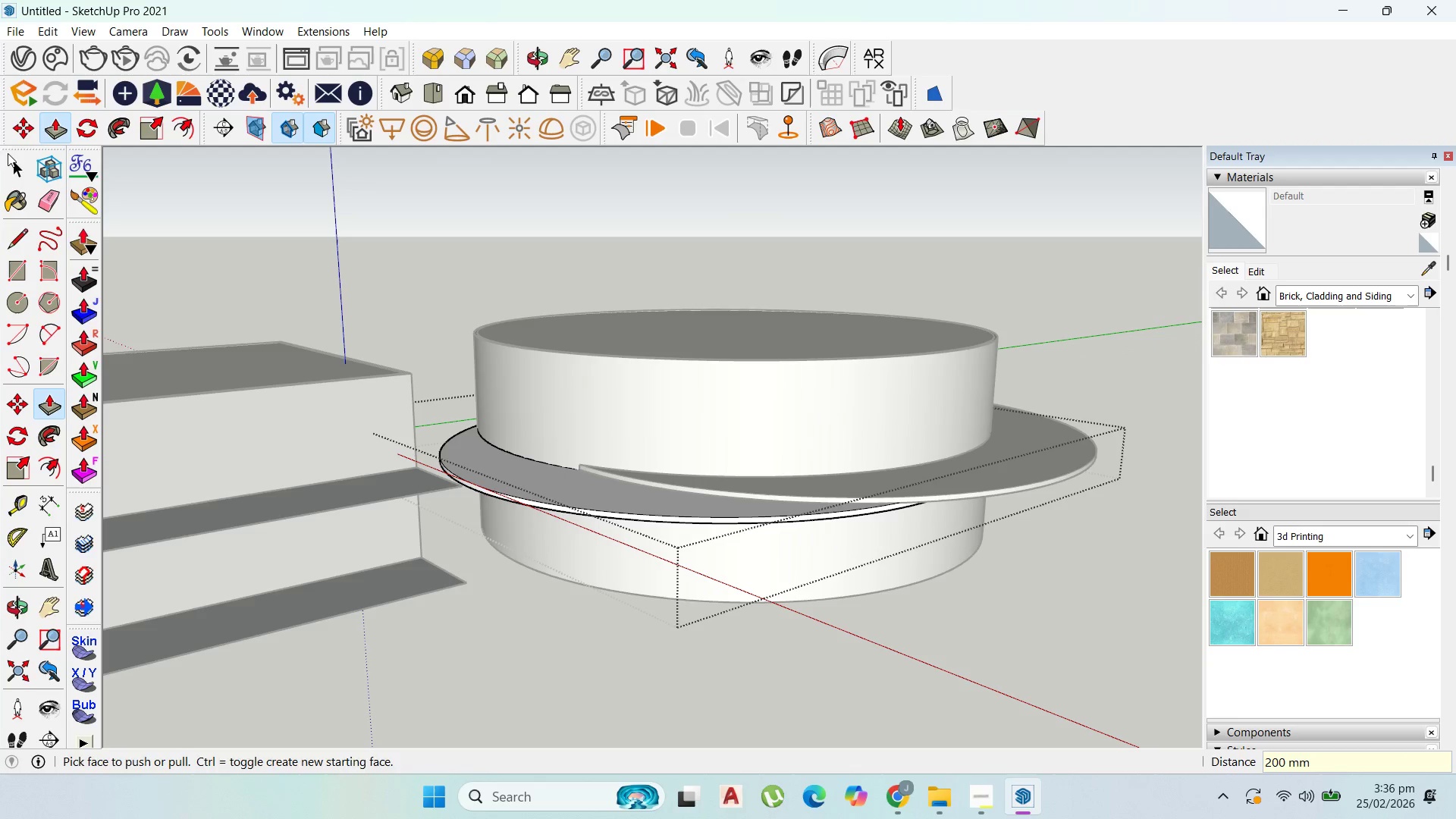 
type(200)
 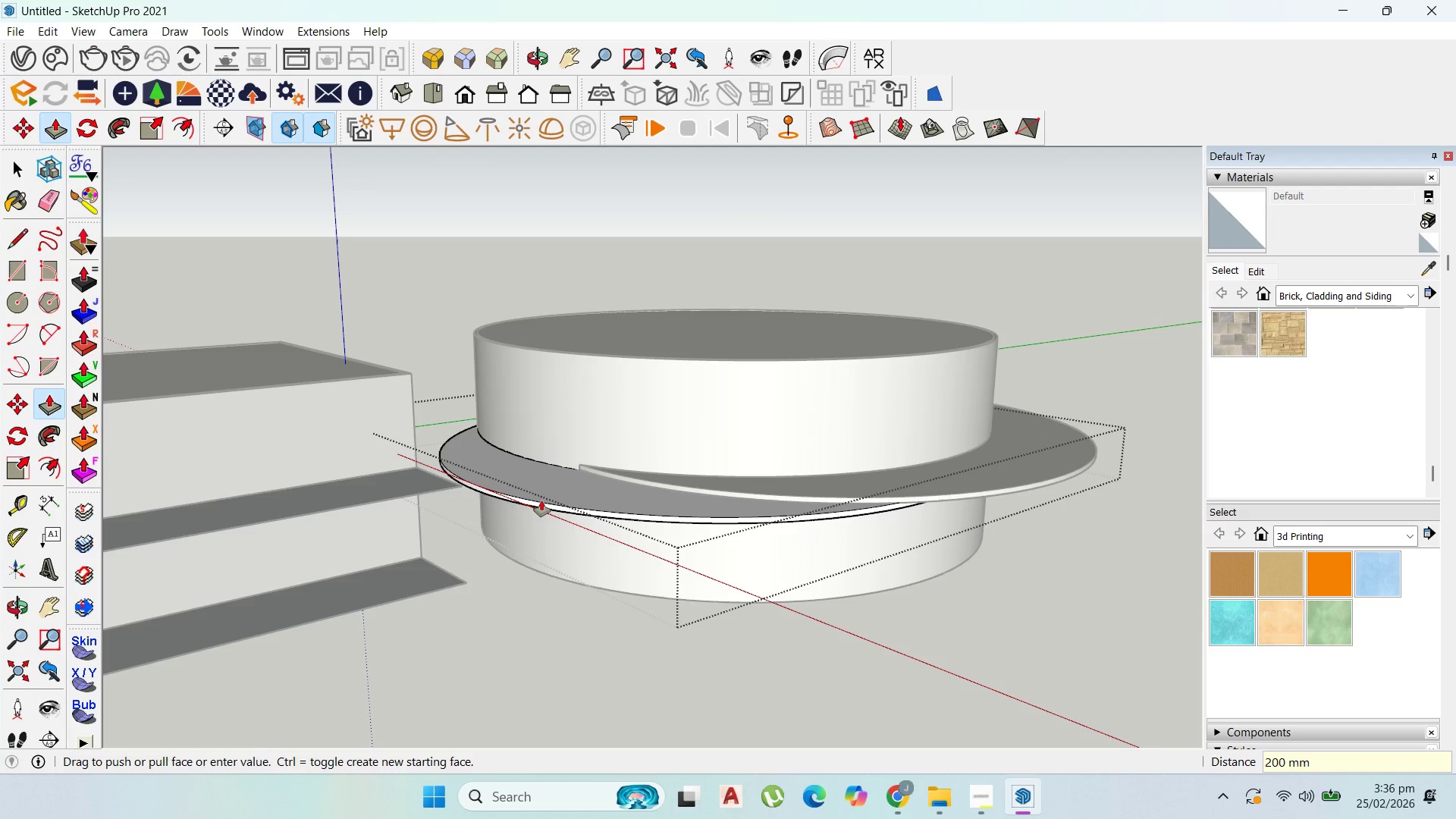 
key(Enter)
 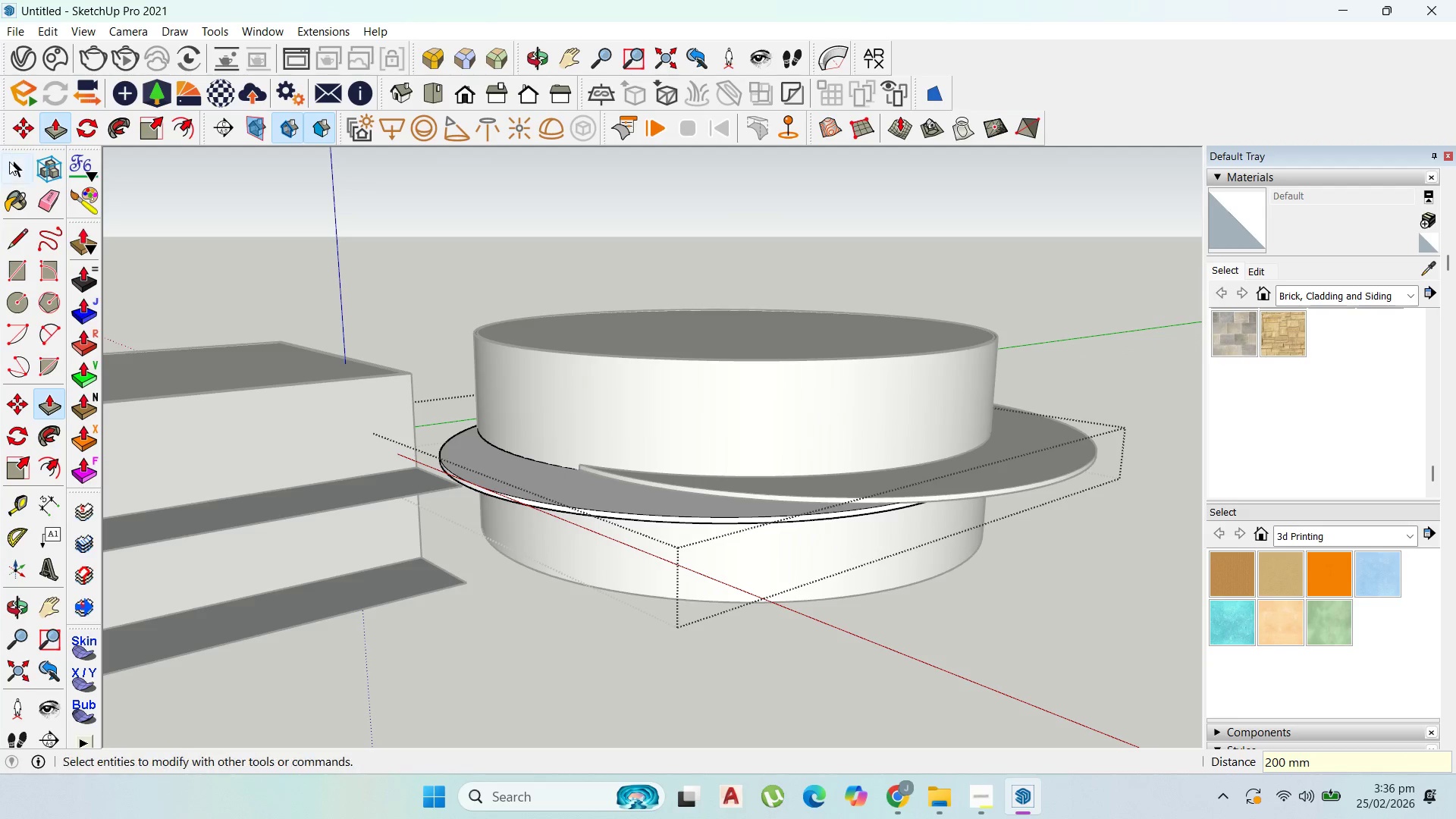 
left_click_drag(start_coordinate=[11, 164], to_coordinate=[17, 165])
 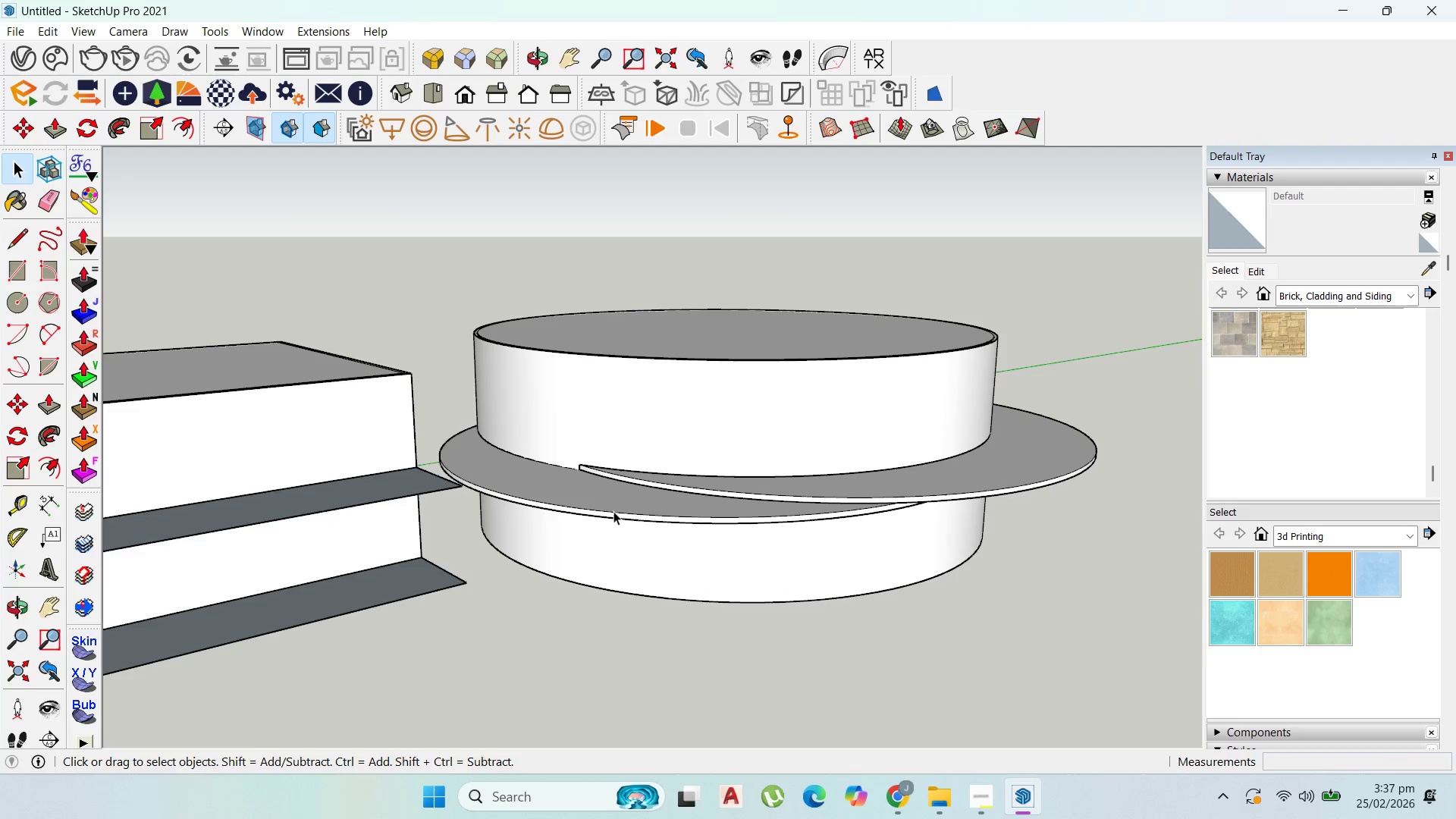 
key(Escape)
 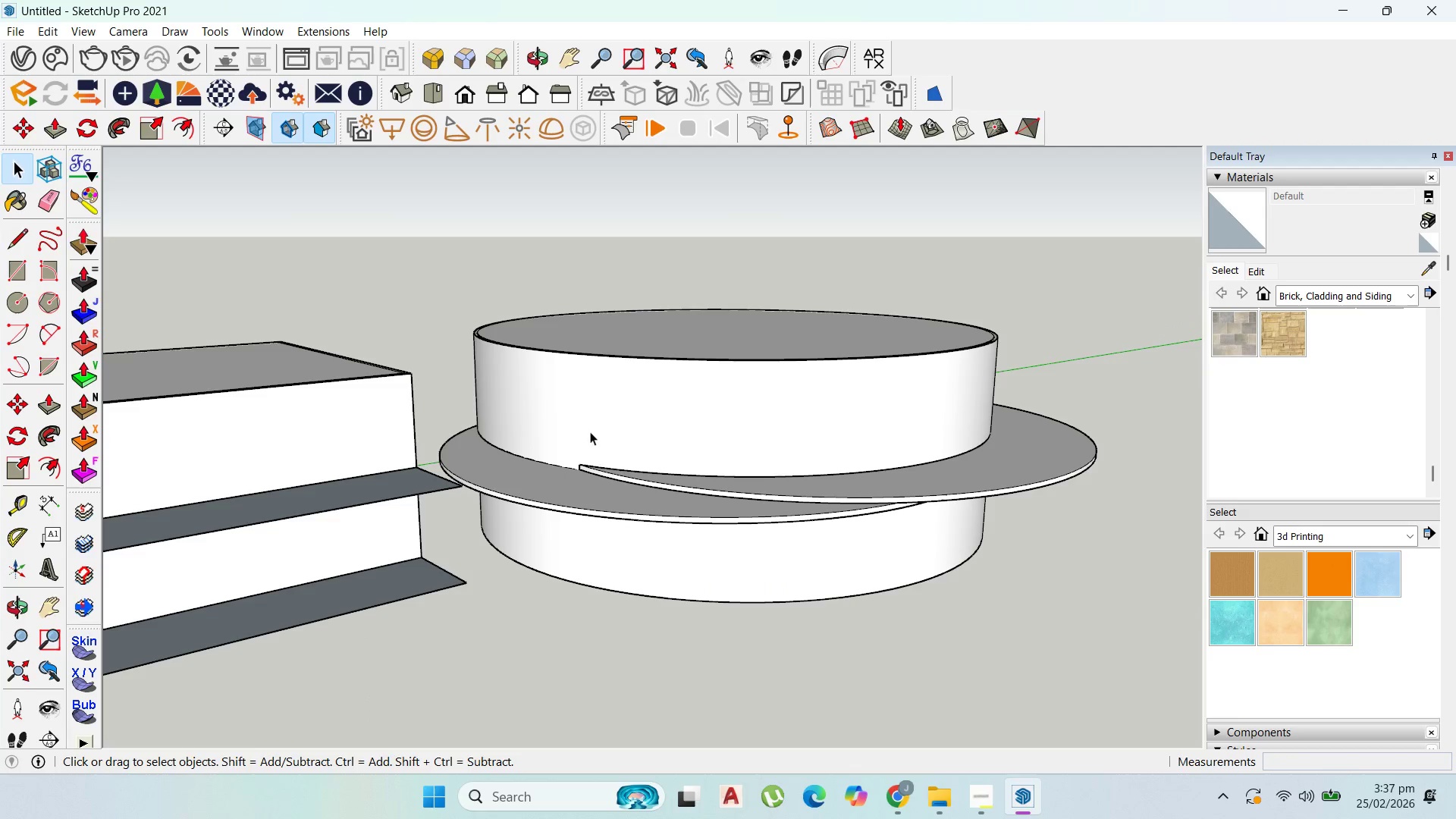 
key(Escape)
 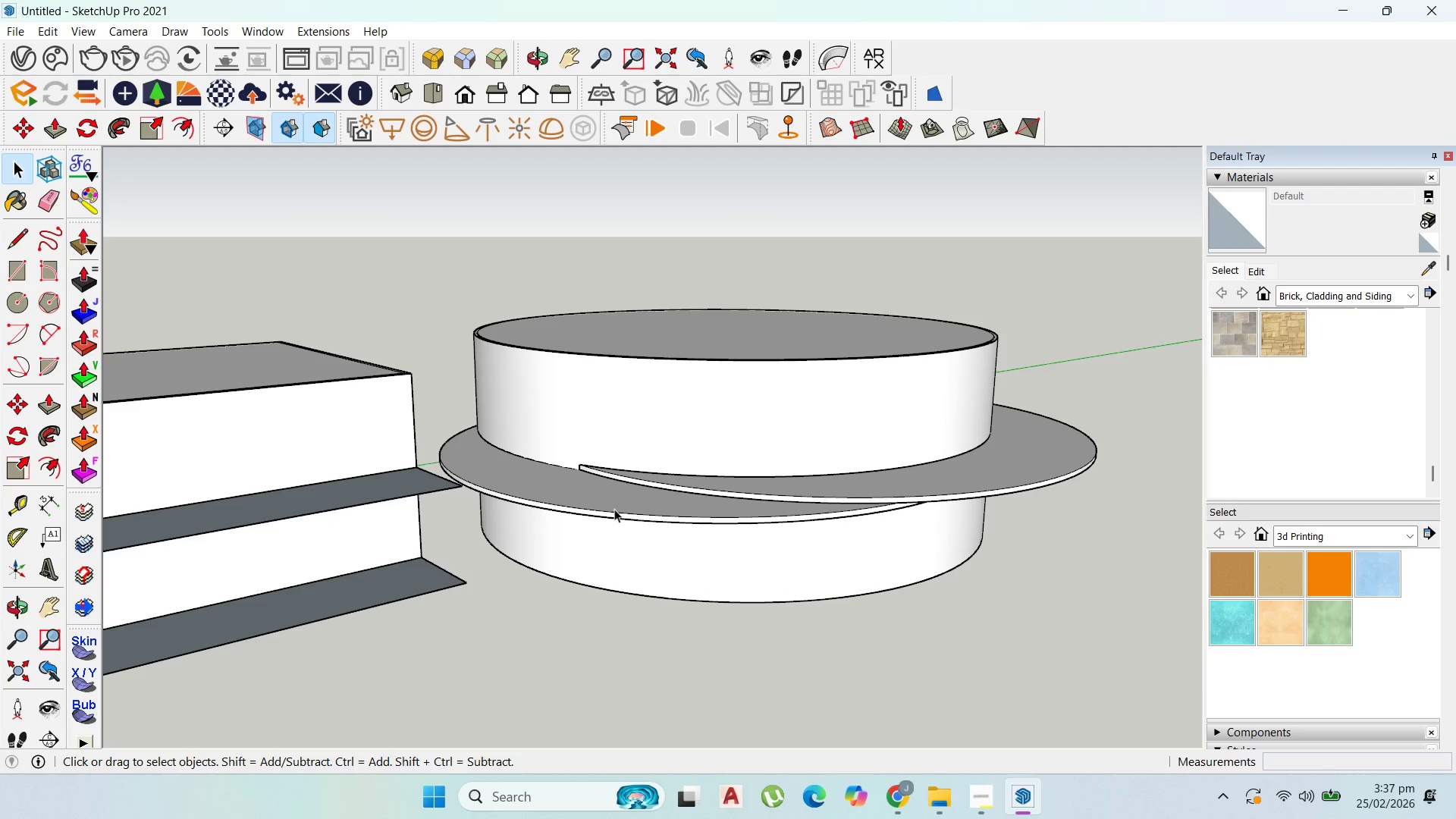 
left_click([613, 511])
 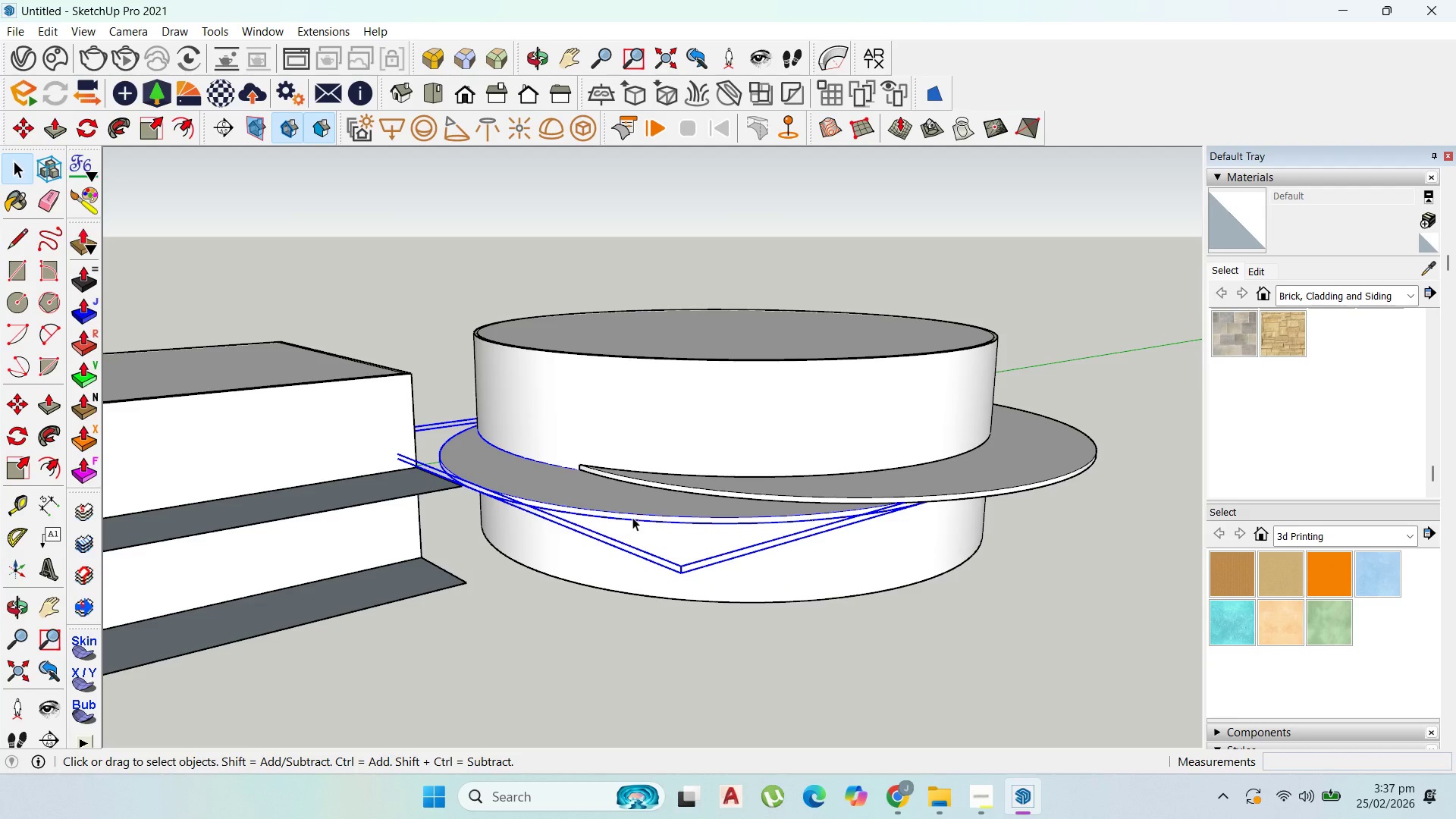 
key(M)
 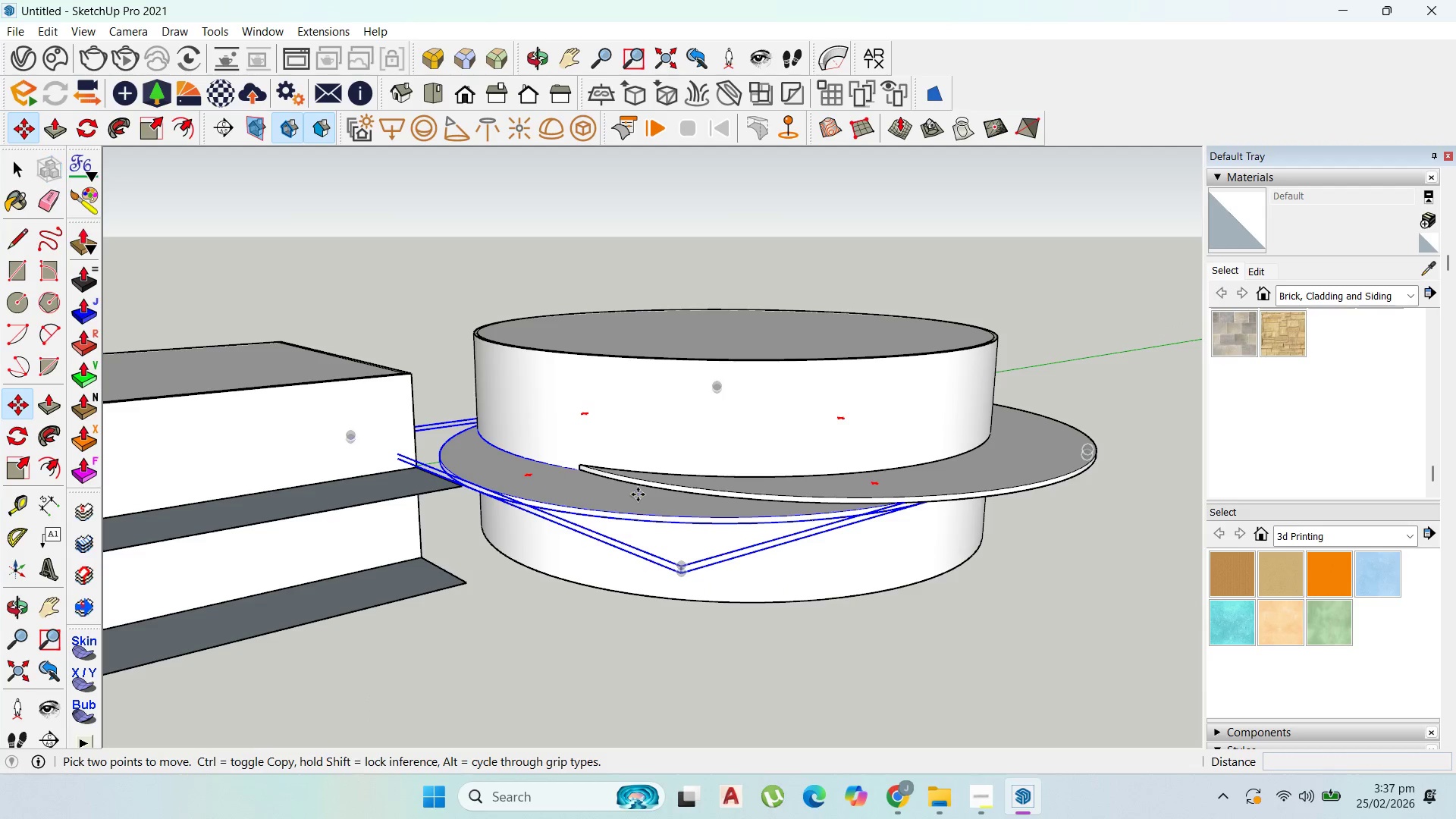 
left_click([638, 494])
 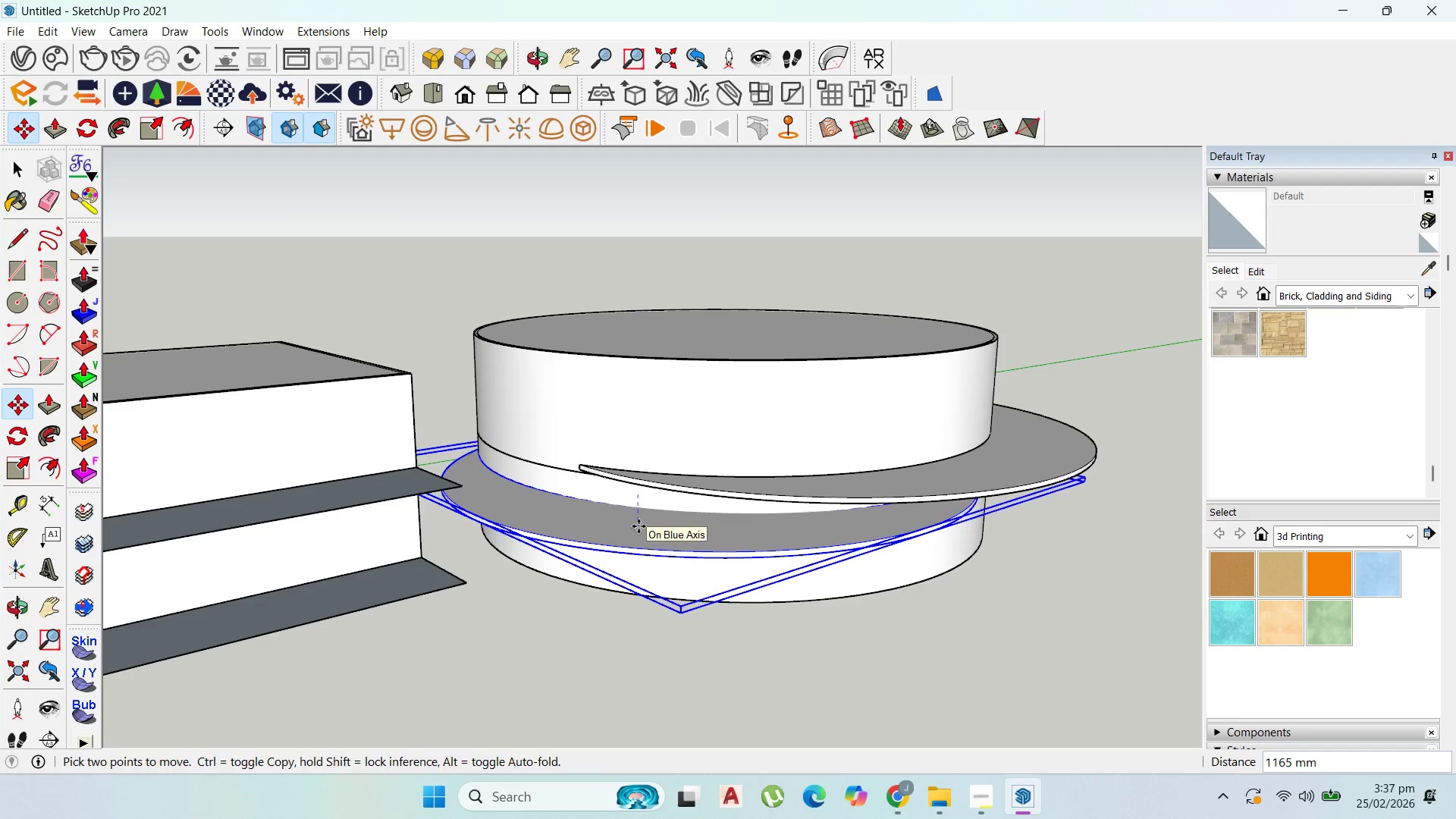 
left_click([639, 526])
 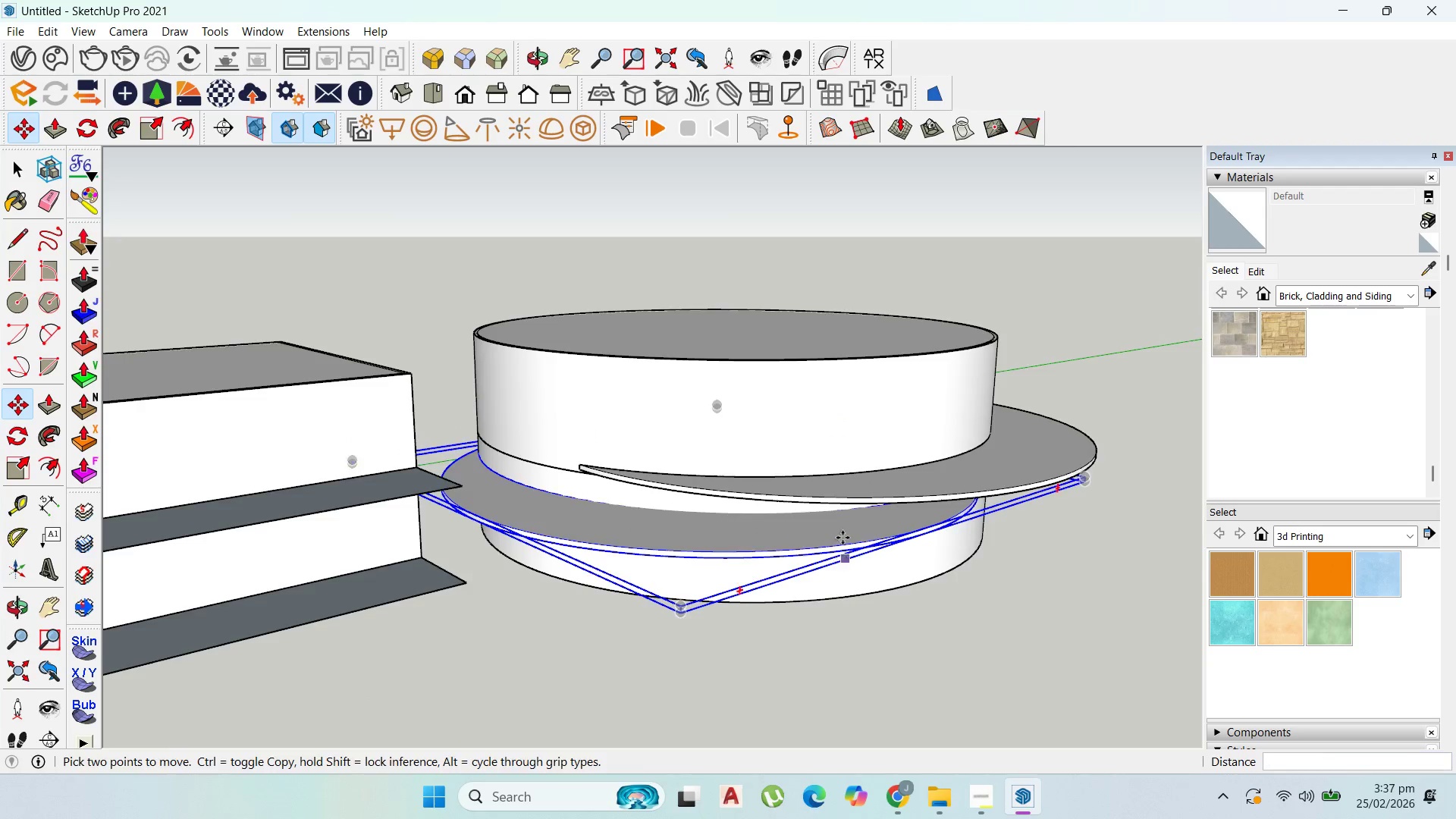 
scroll: coordinate [845, 557], scroll_direction: up, amount: 1.0
 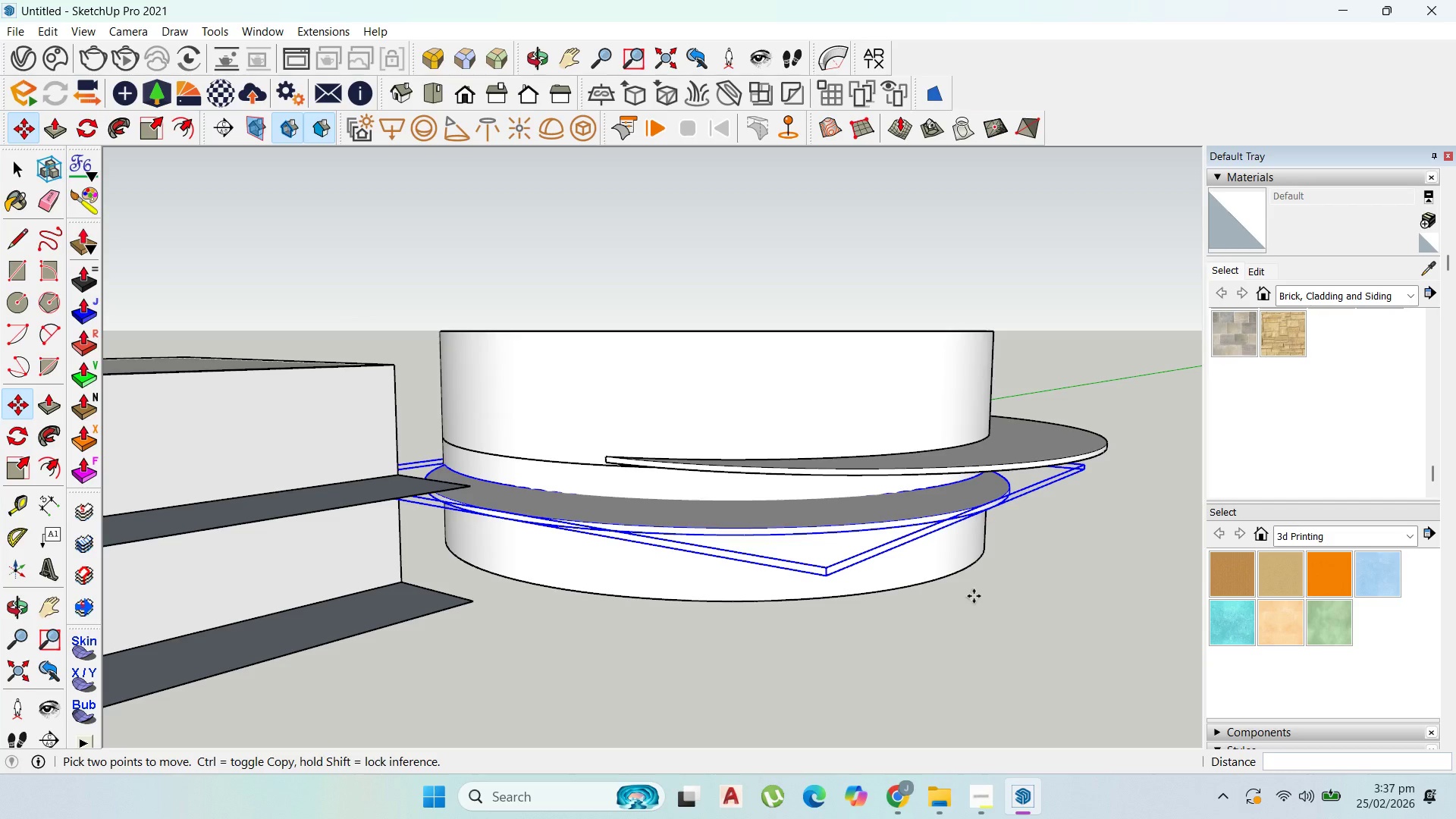 
wait(8.52)
 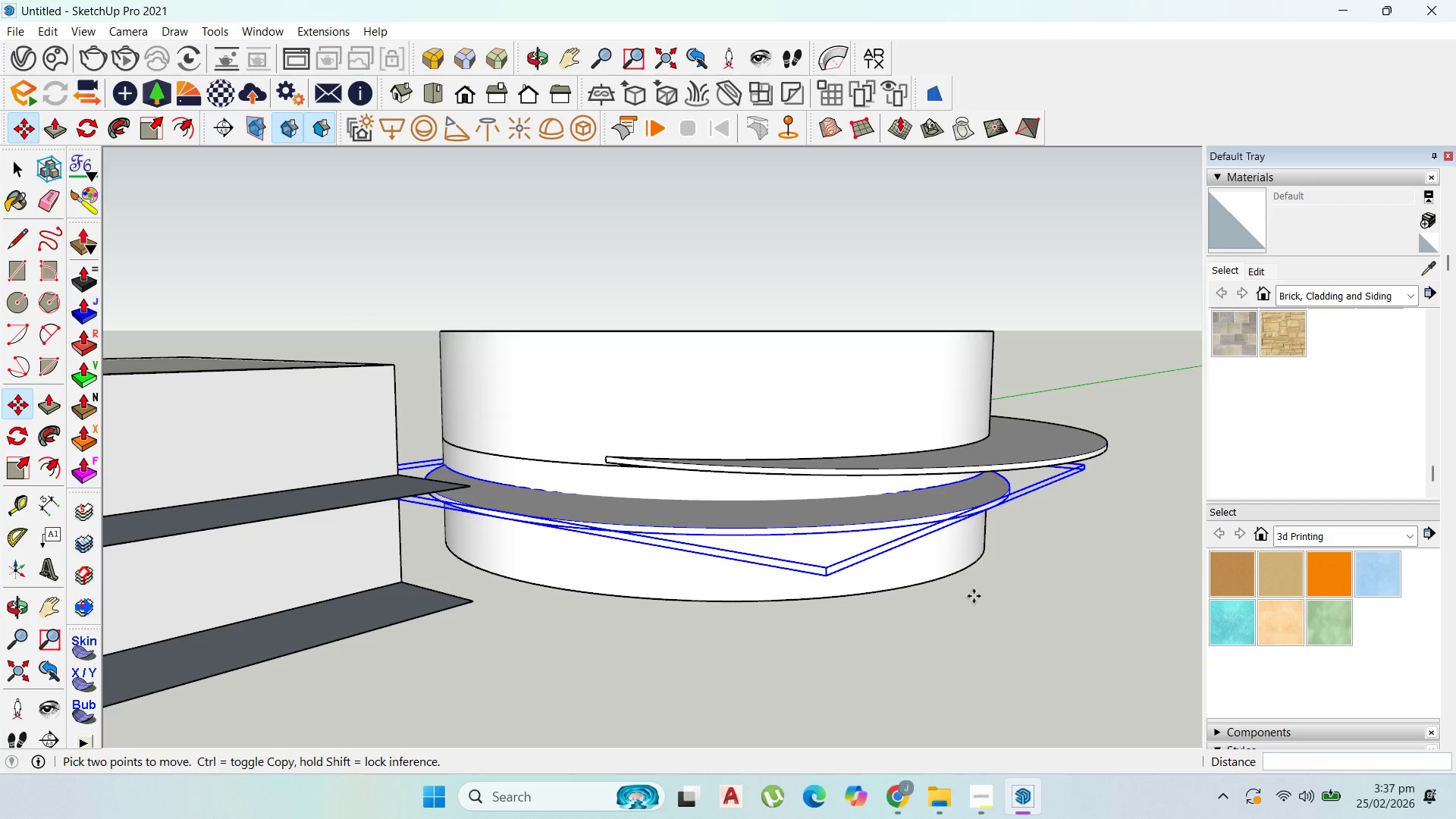 
scroll: coordinate [977, 443], scroll_direction: down, amount: 2.0
 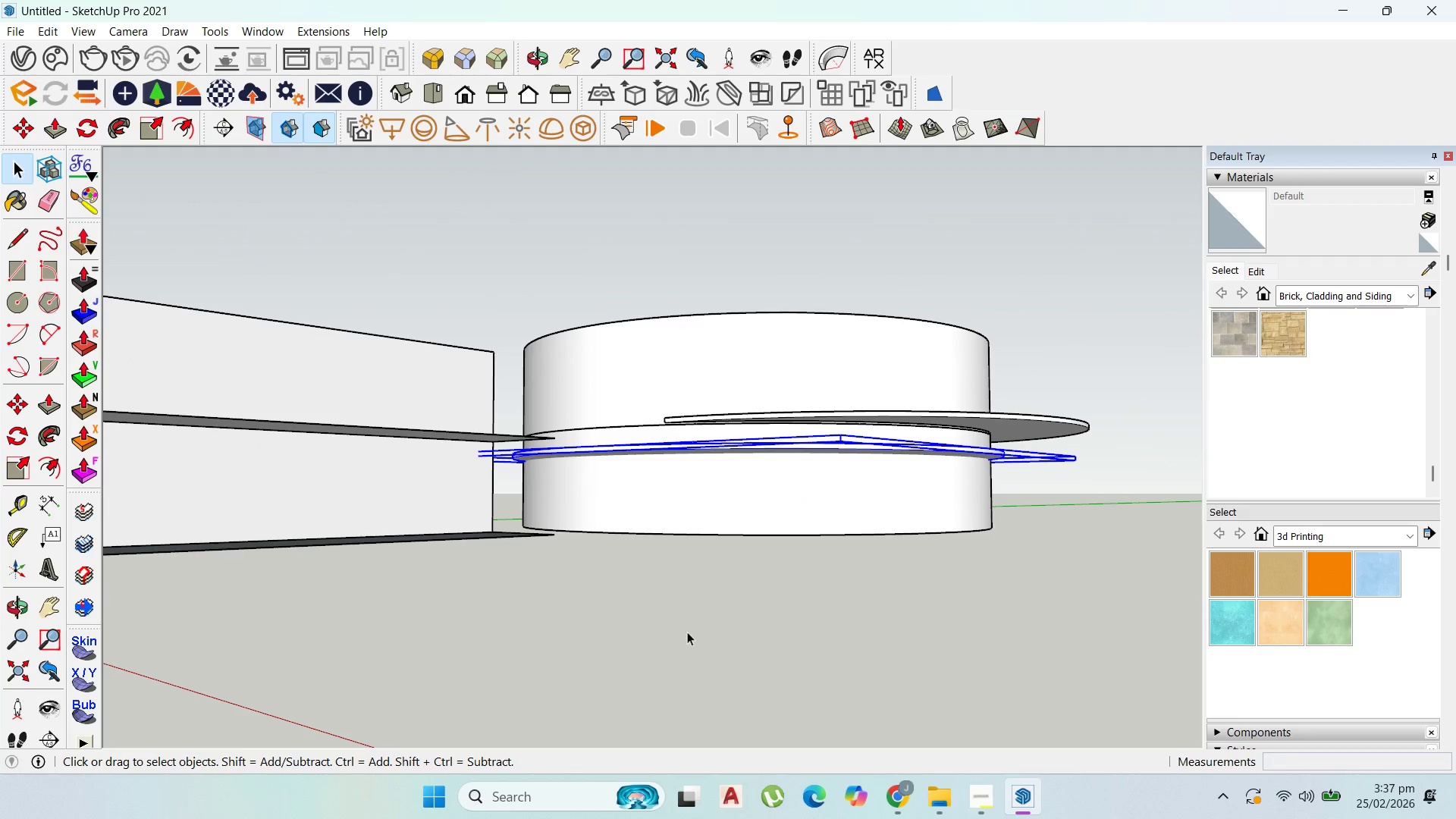 
double_click([836, 513])
 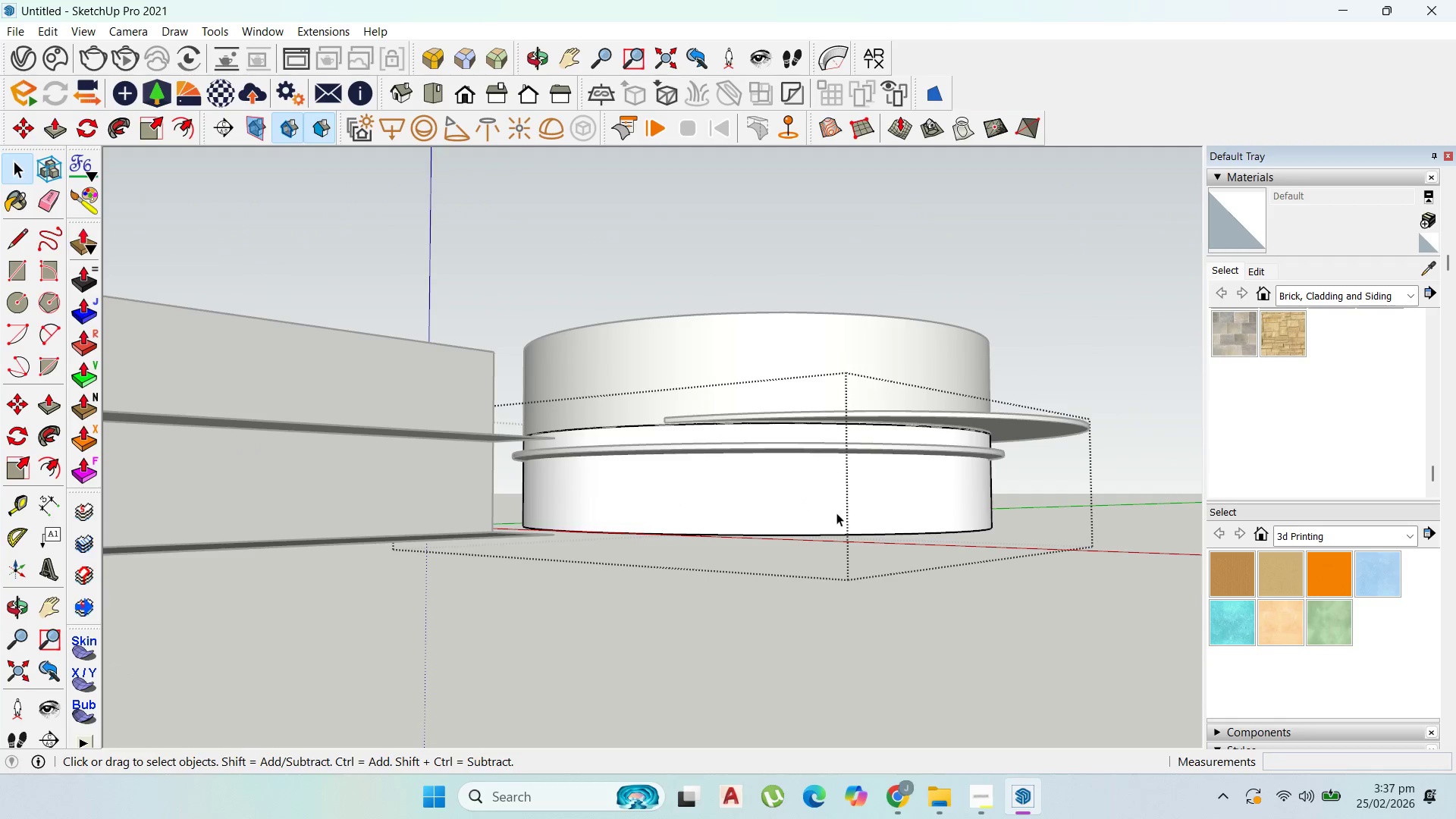 
triple_click([836, 513])
 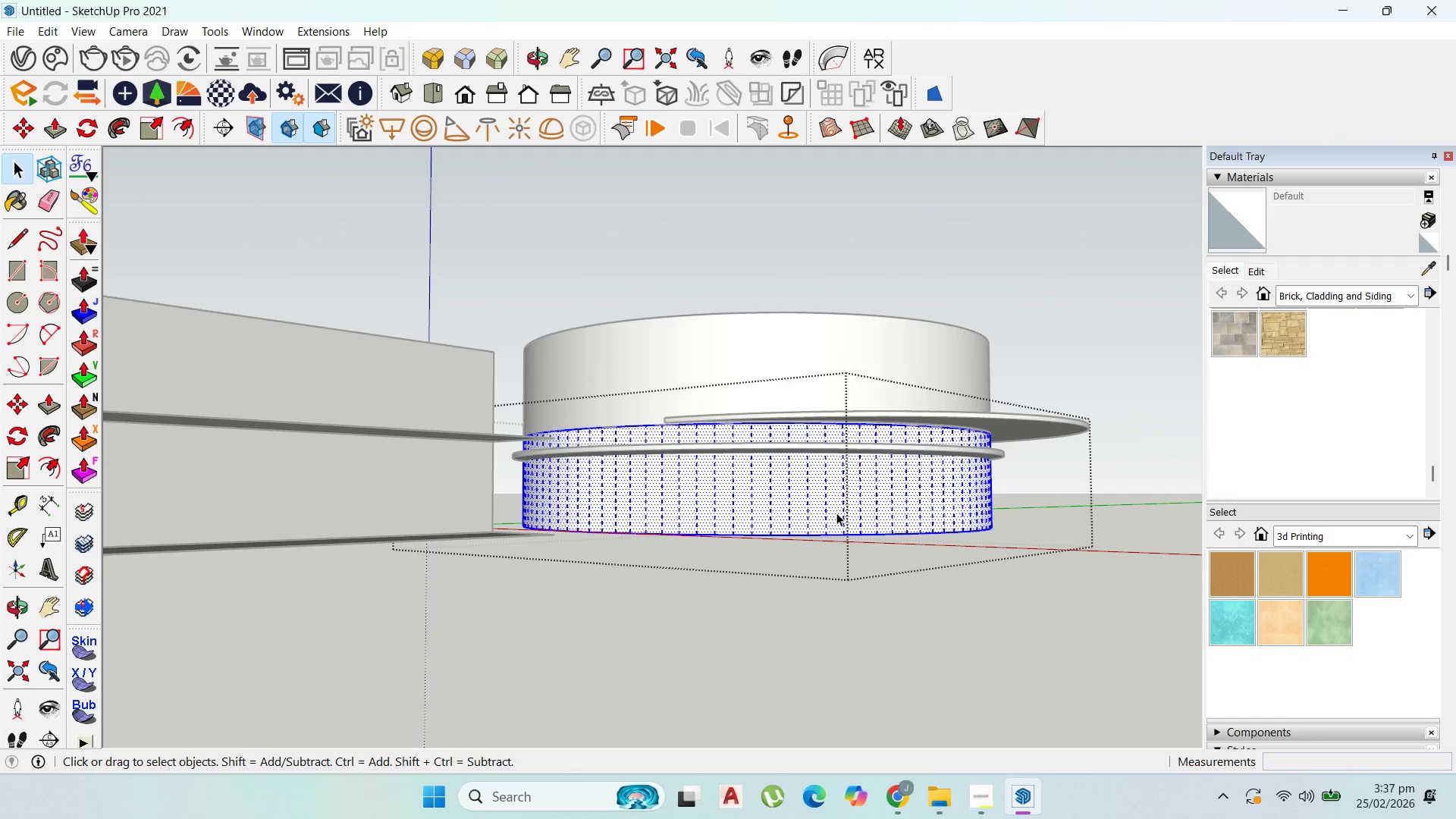 
triple_click([836, 513])
 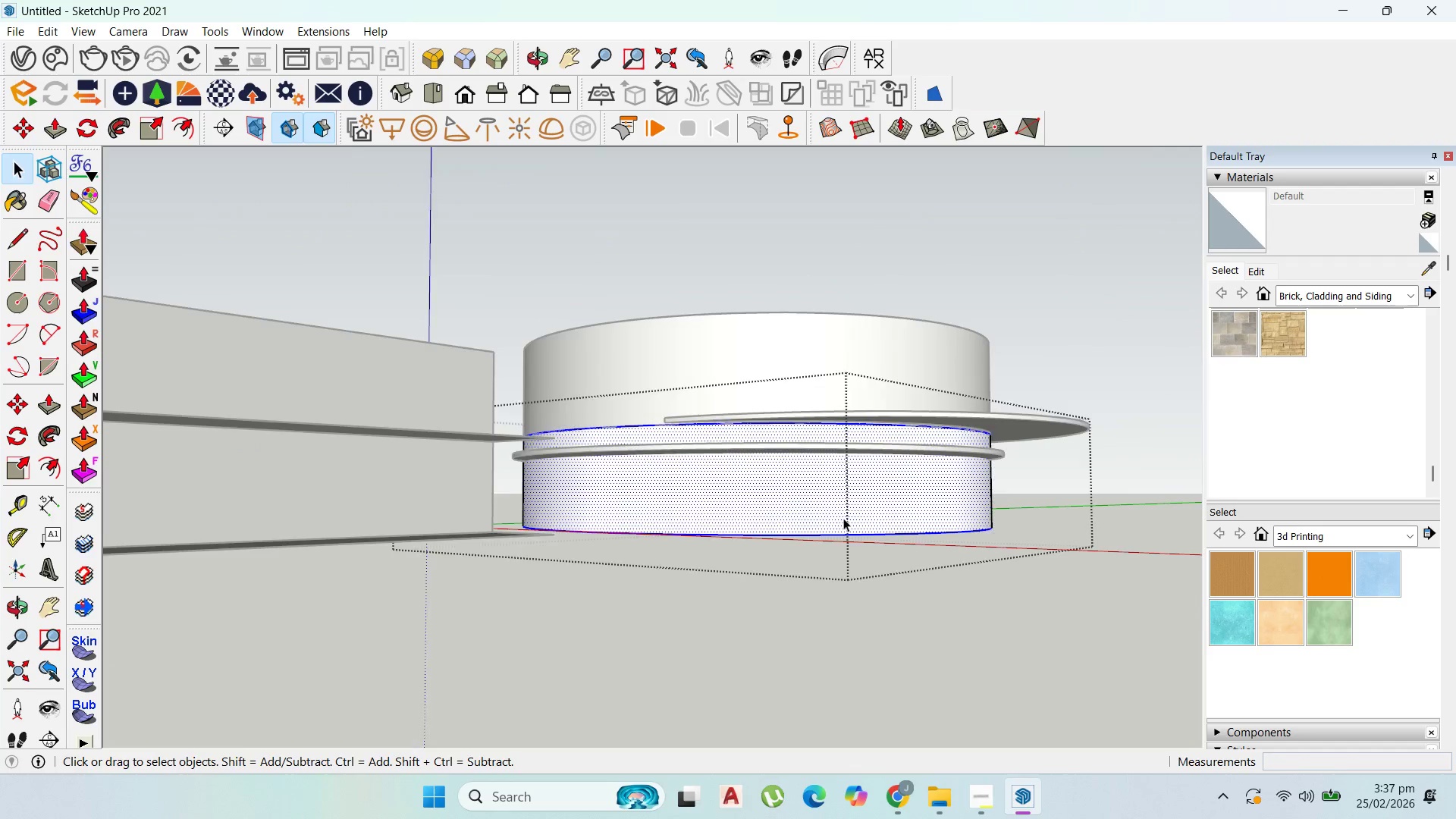 
scroll: coordinate [742, 525], scroll_direction: up, amount: 10.0
 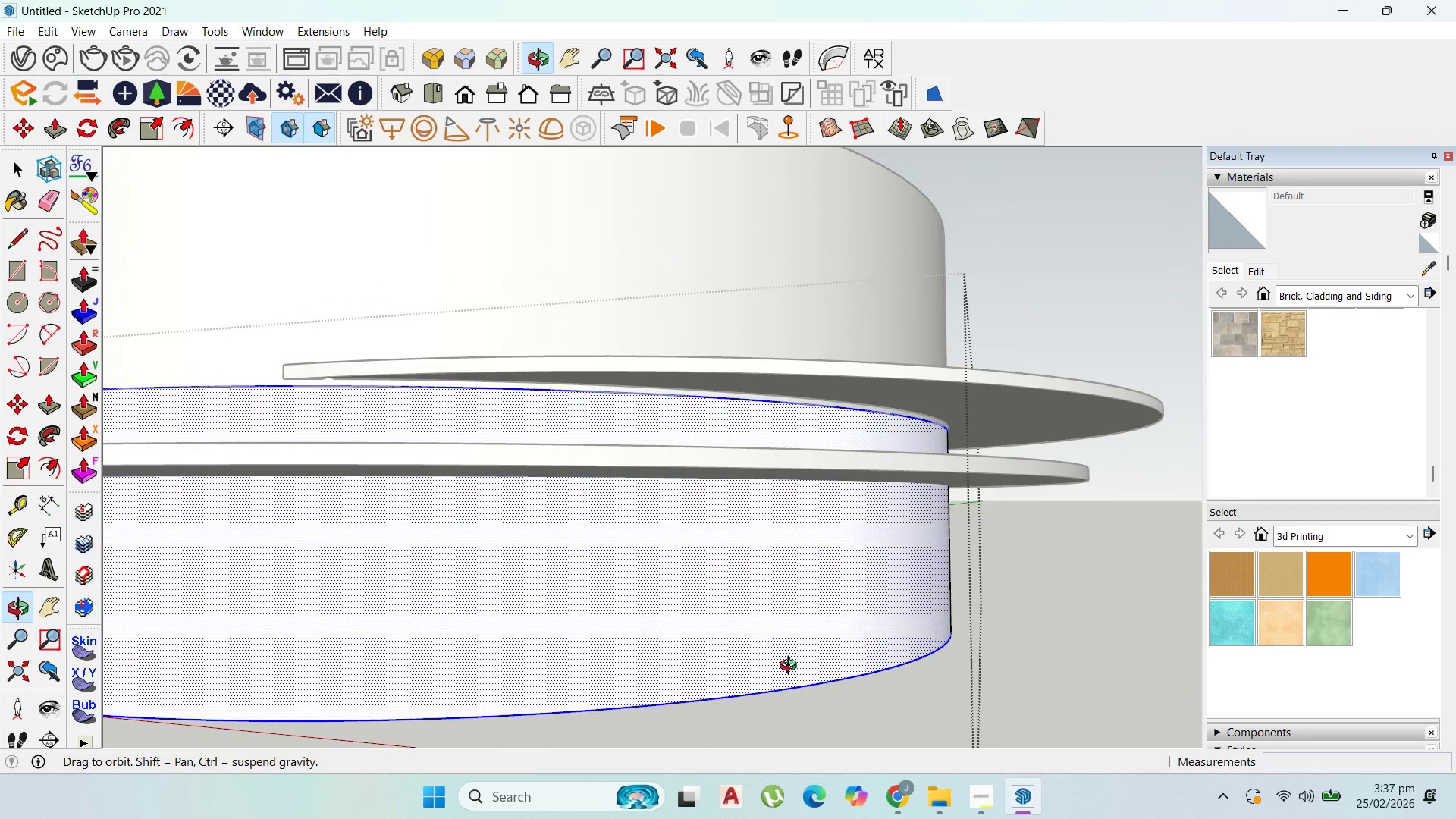 
scroll: coordinate [790, 592], scroll_direction: down, amount: 7.0
 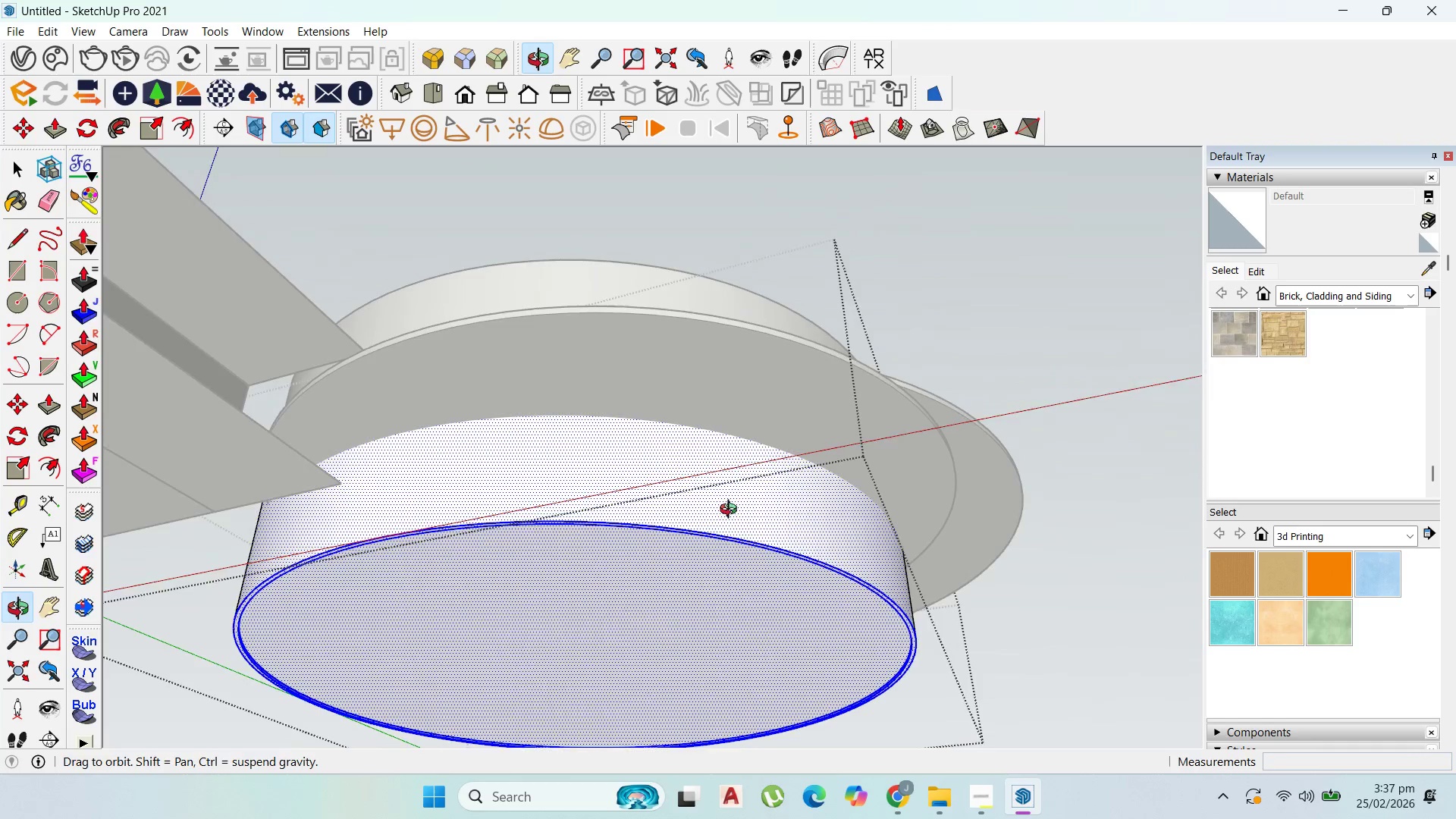 
scroll: coordinate [741, 548], scroll_direction: up, amount: 15.0
 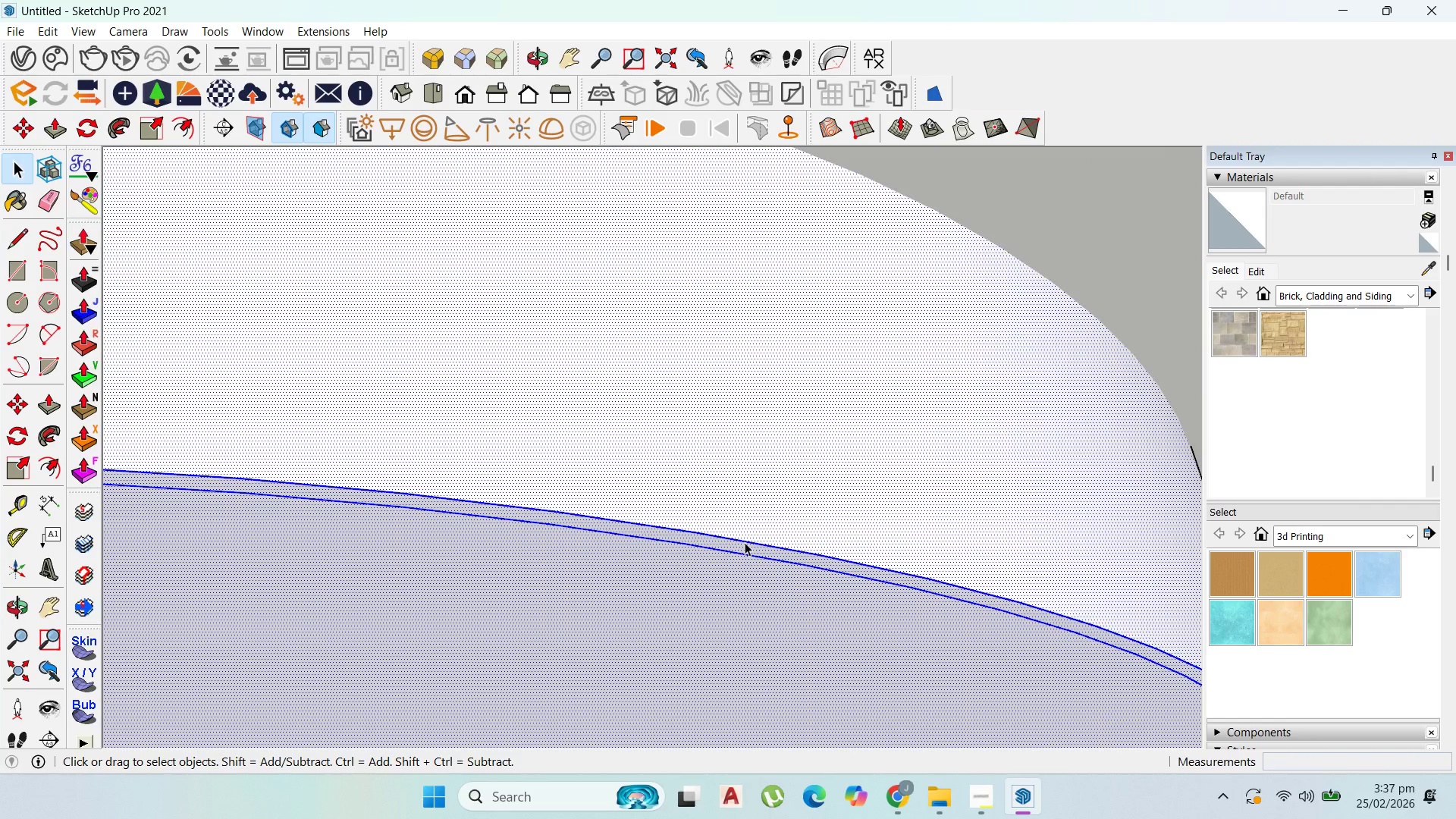 
left_click([746, 540])
 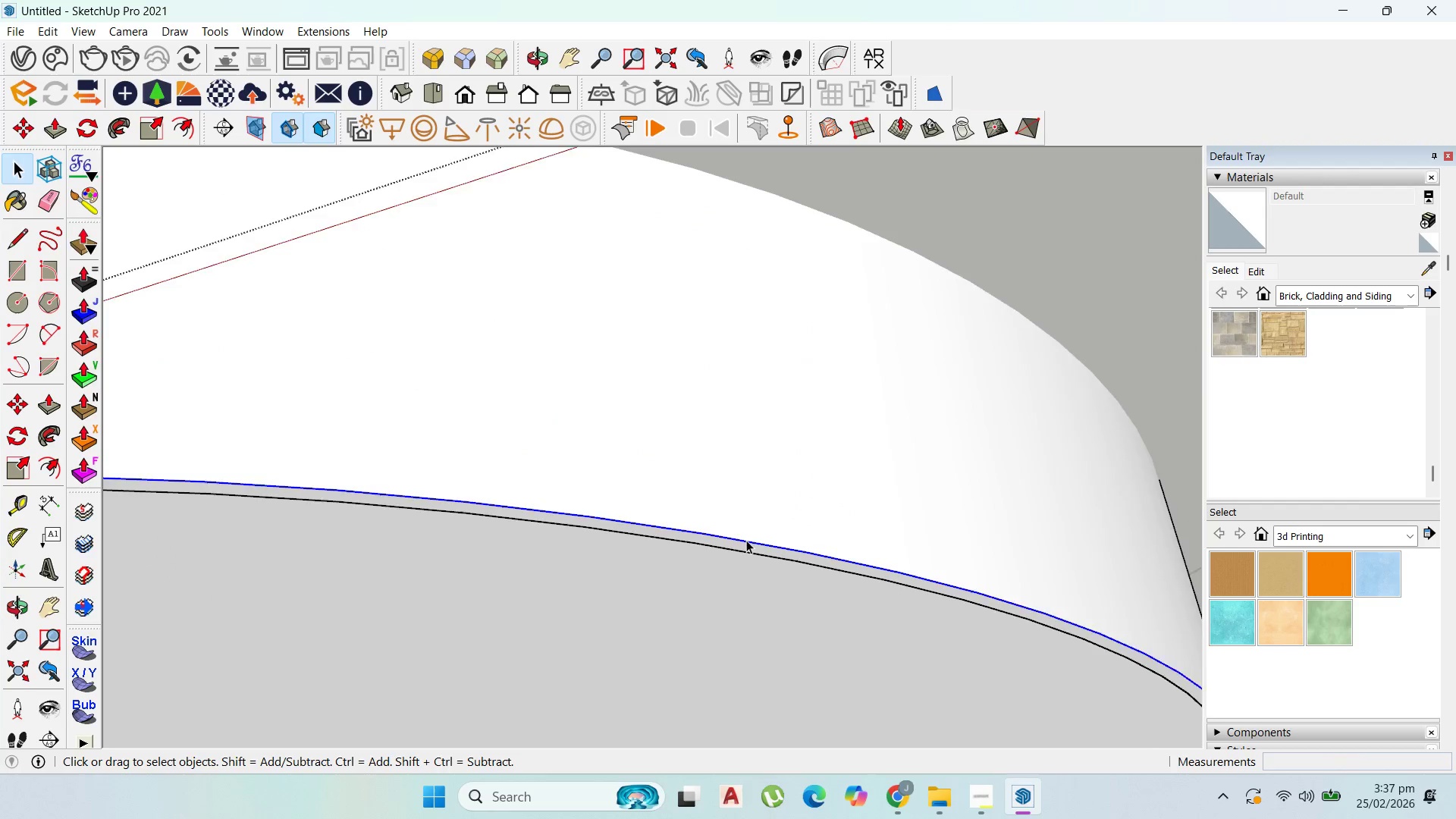 
scroll: coordinate [745, 613], scroll_direction: down, amount: 19.0
 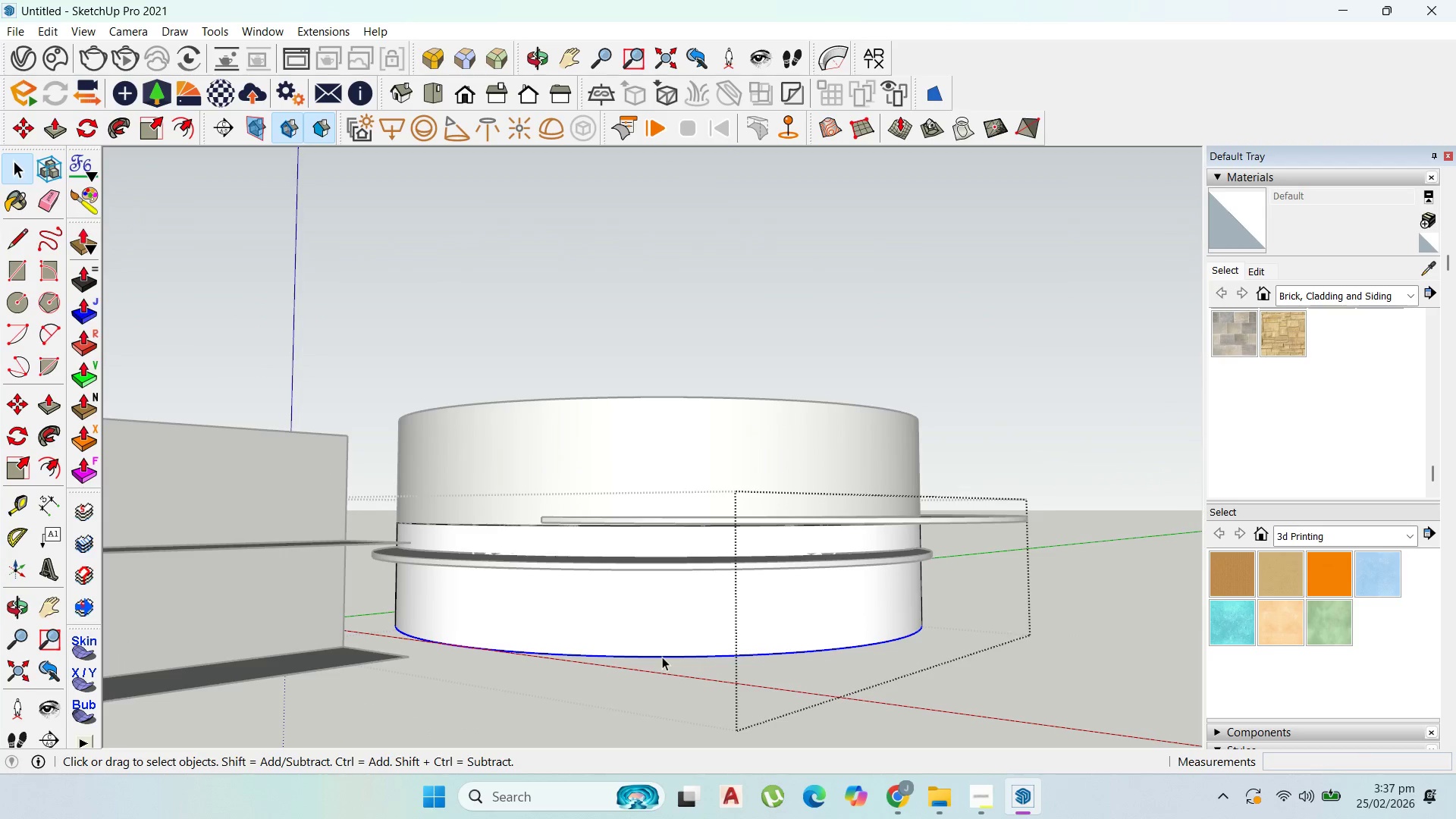 
scroll: coordinate [662, 657], scroll_direction: up, amount: 2.0
 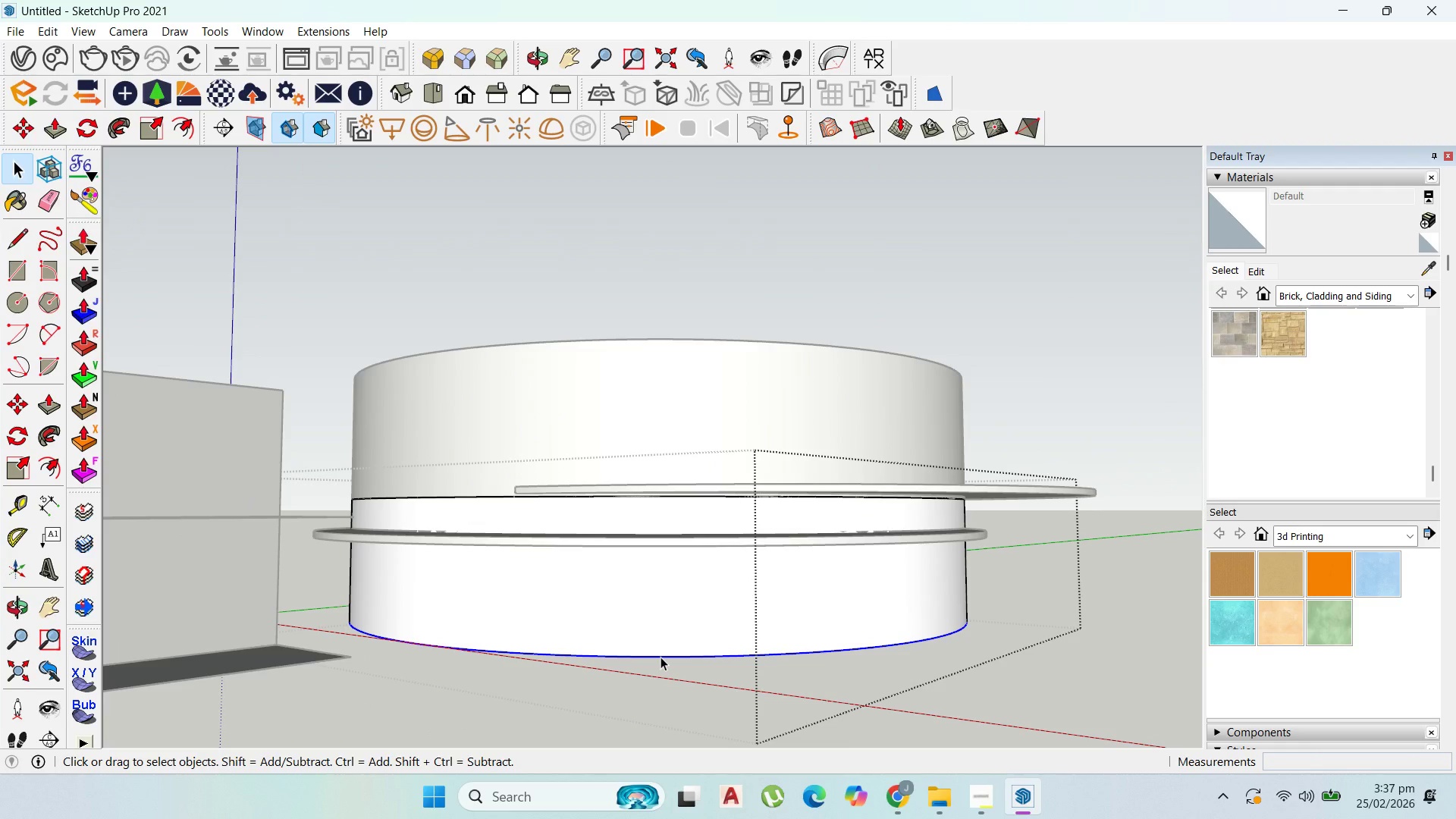 
wait(5.87)
 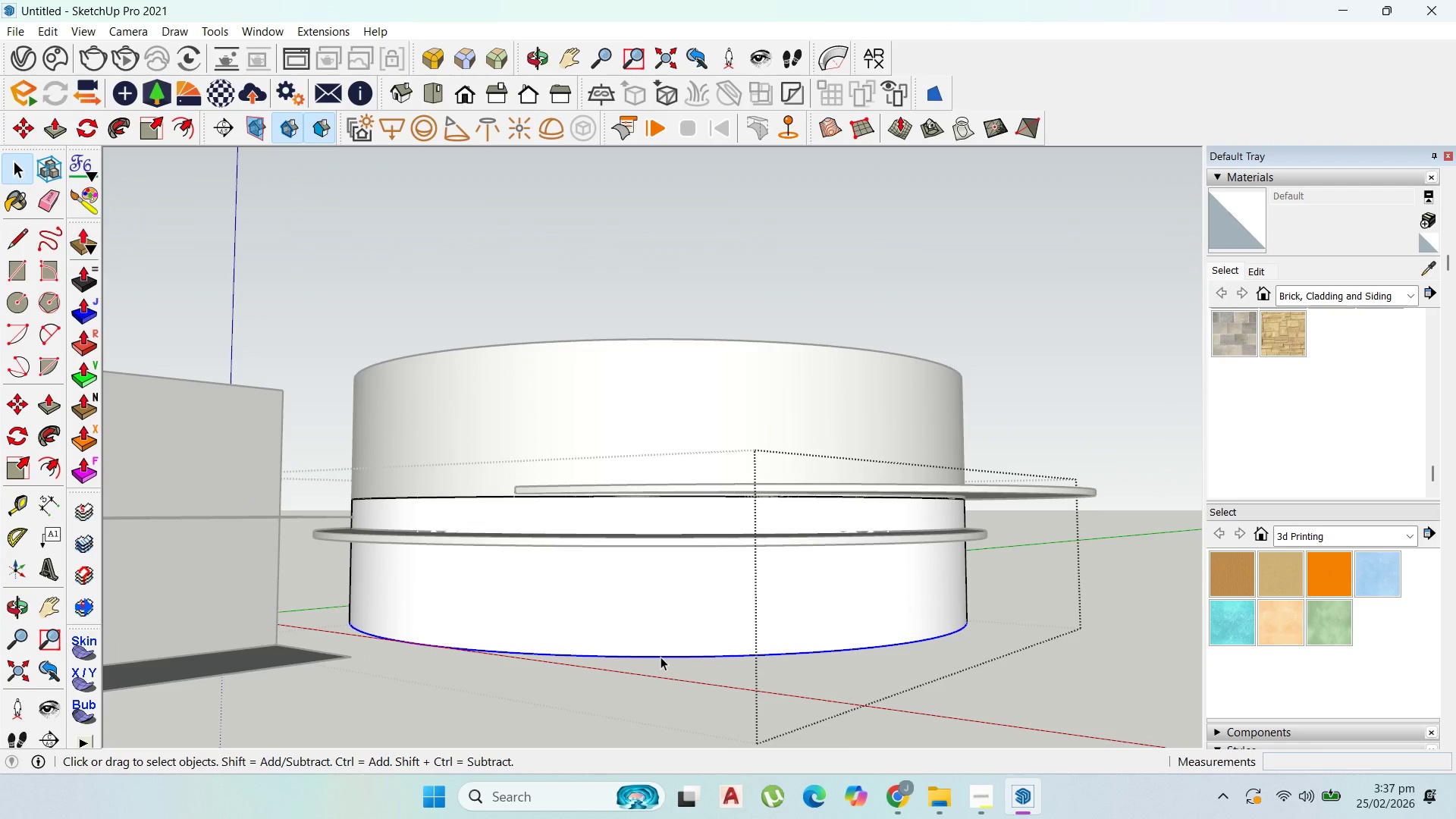 
key(Escape)
 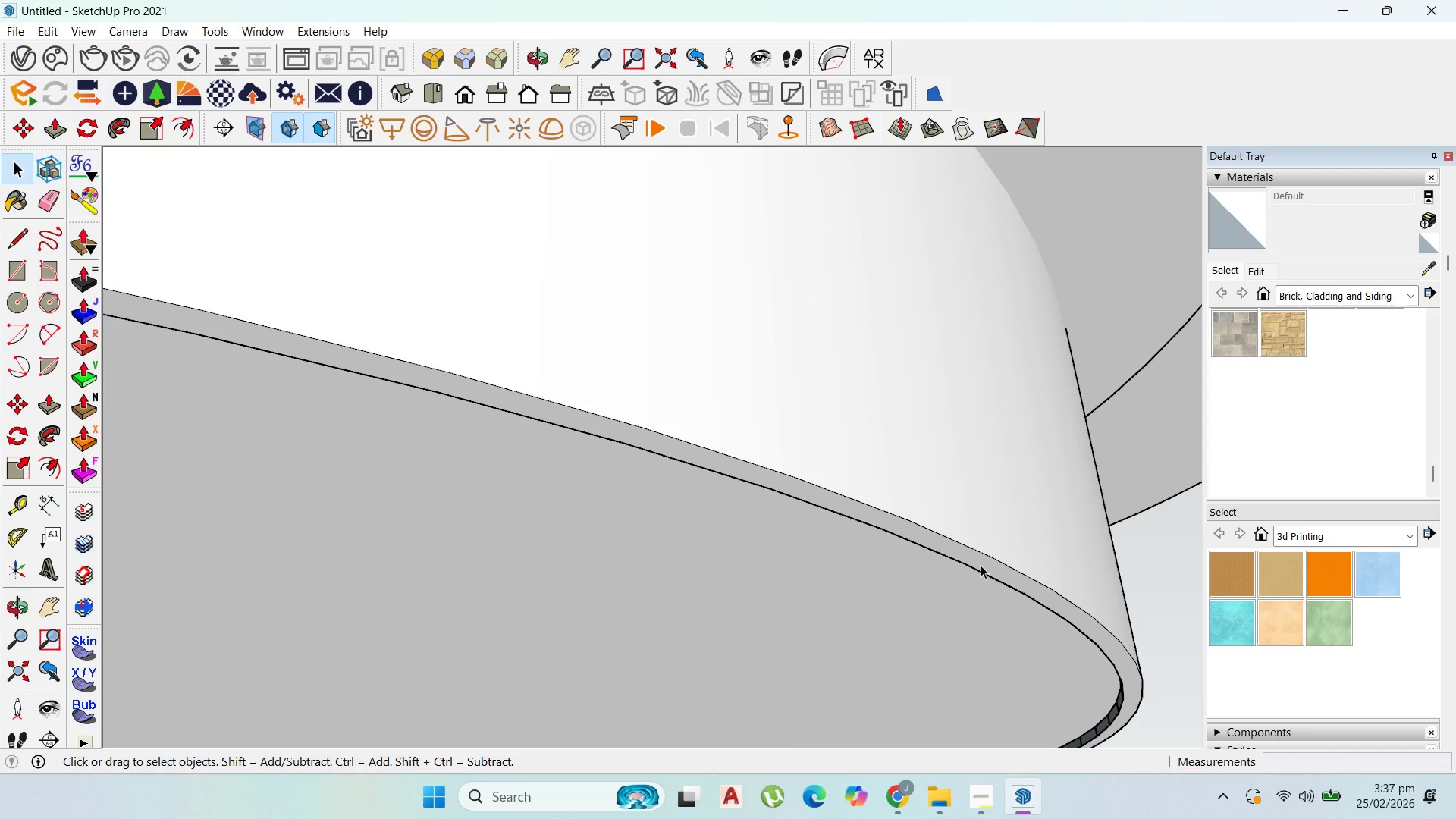 
scroll: coordinate [971, 573], scroll_direction: up, amount: 16.0
 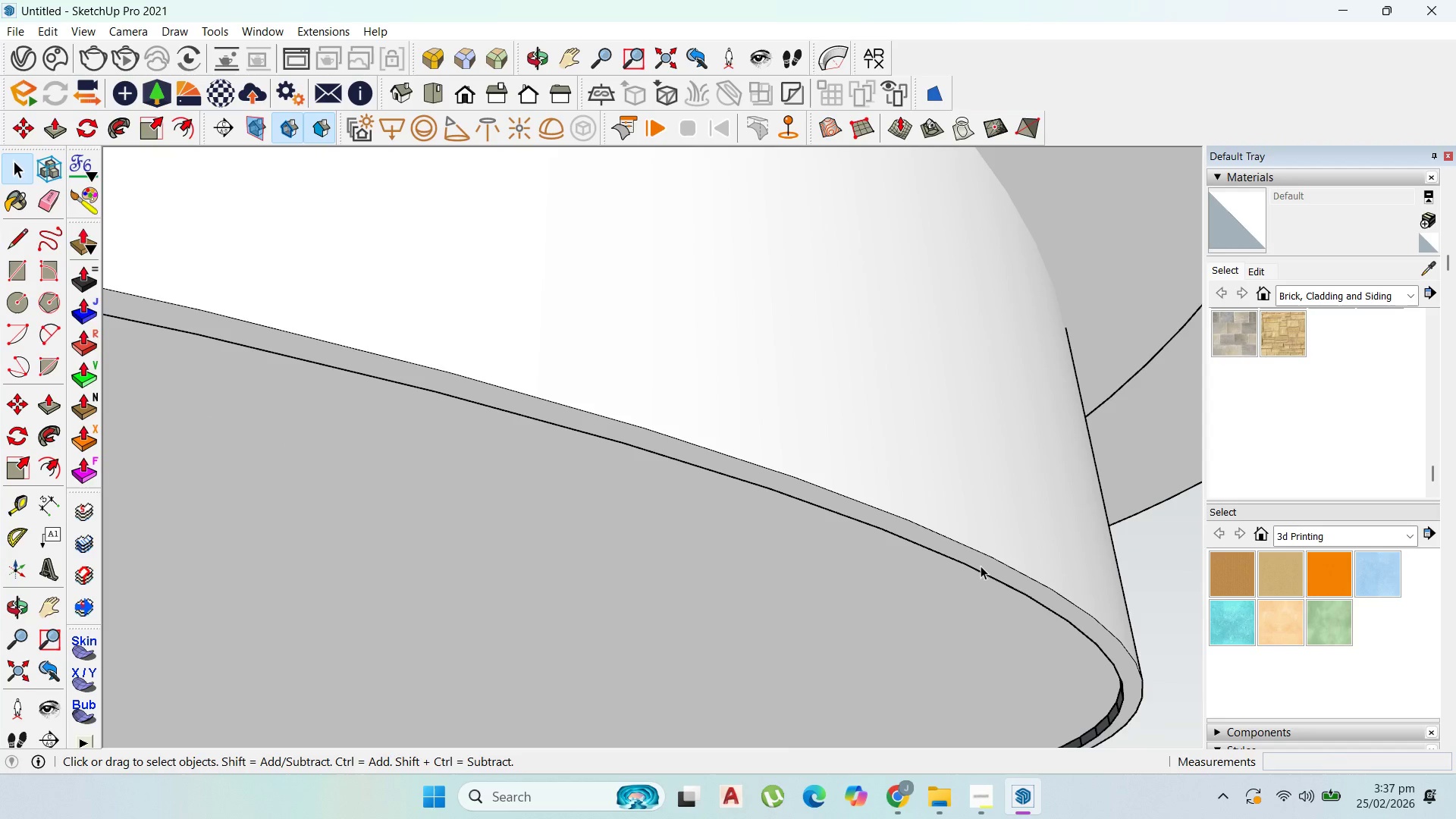 
double_click([988, 561])
 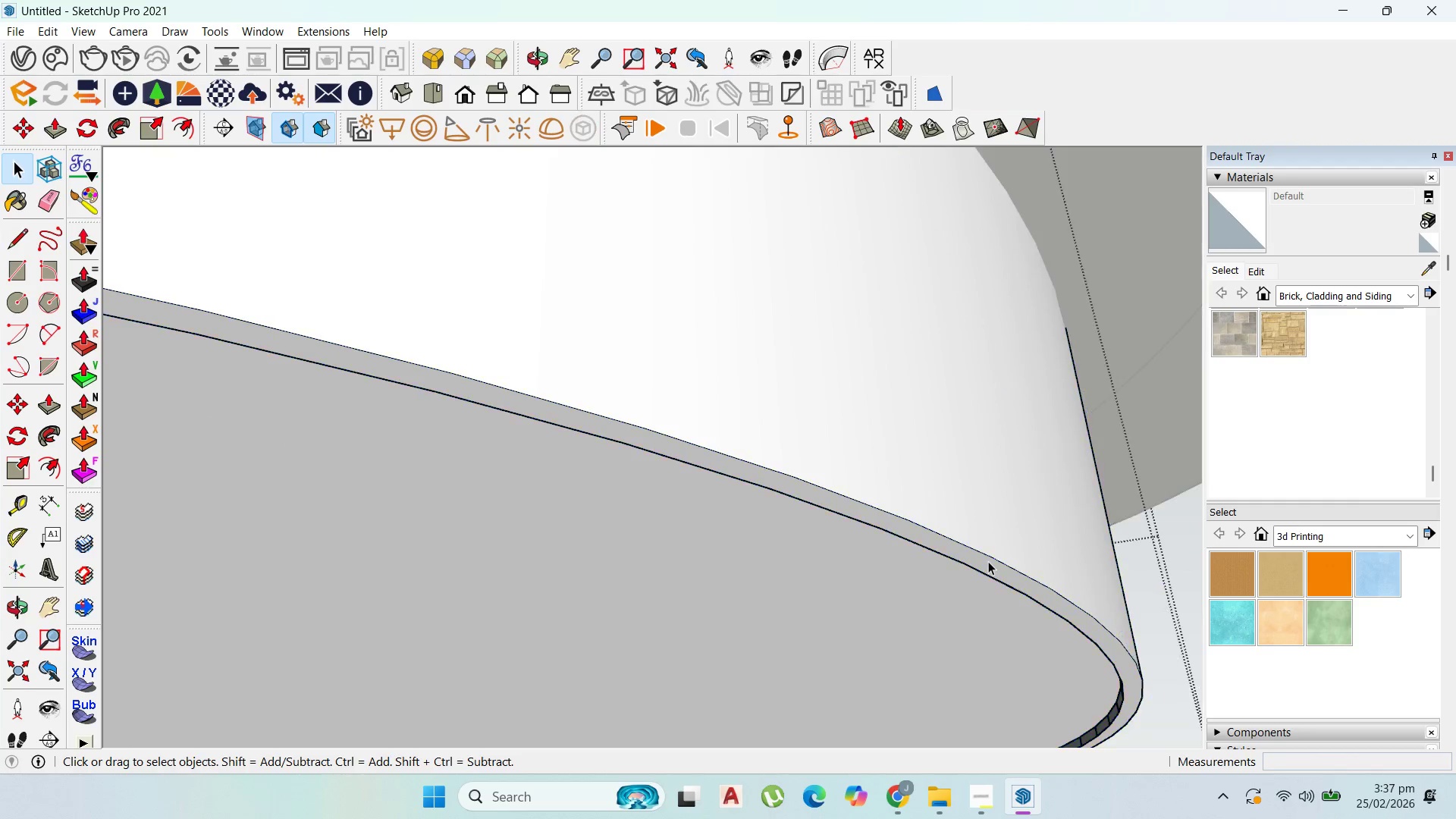 
triple_click([988, 561])
 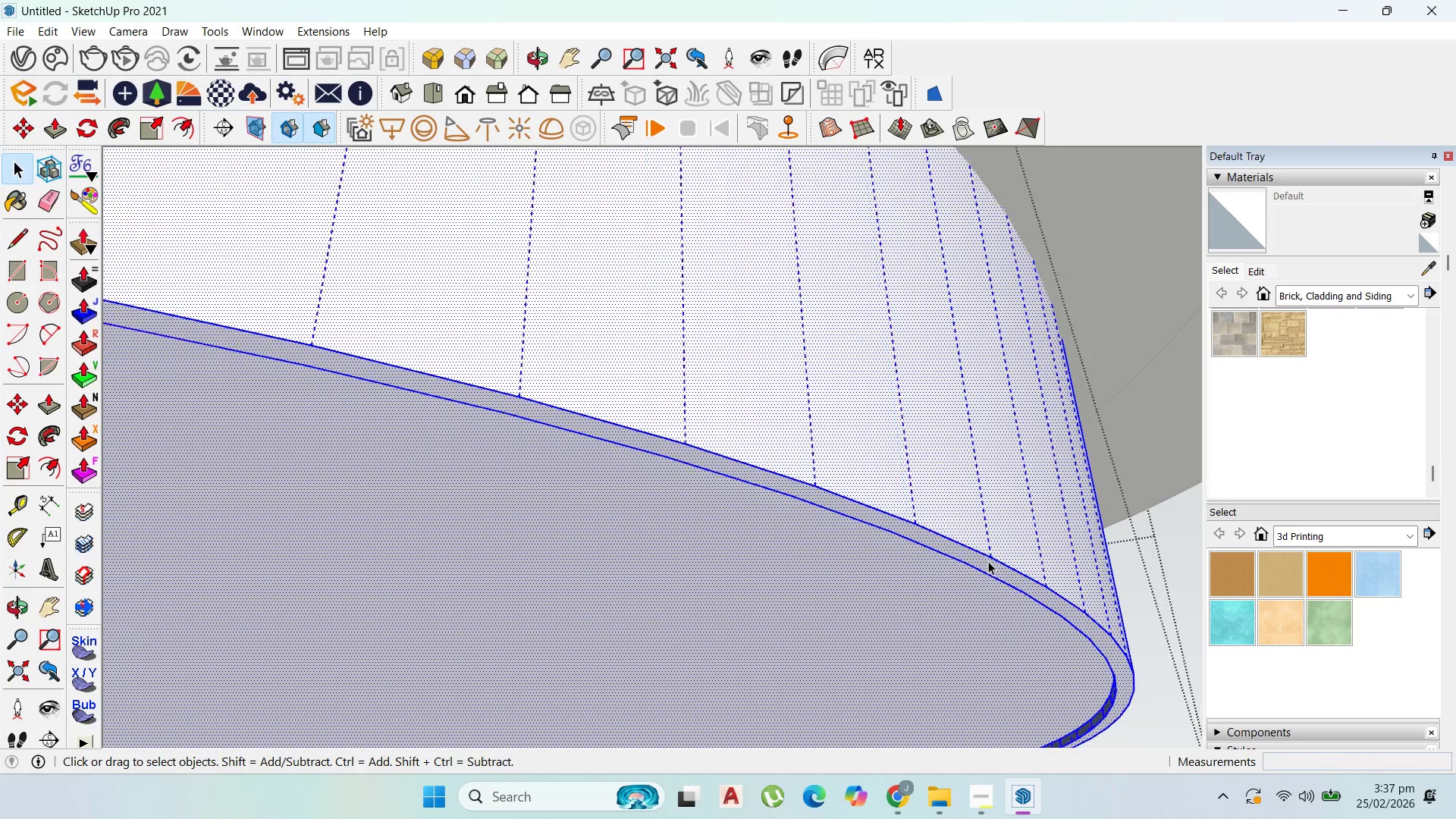 
scroll: coordinate [1015, 601], scroll_direction: down, amount: 17.0
 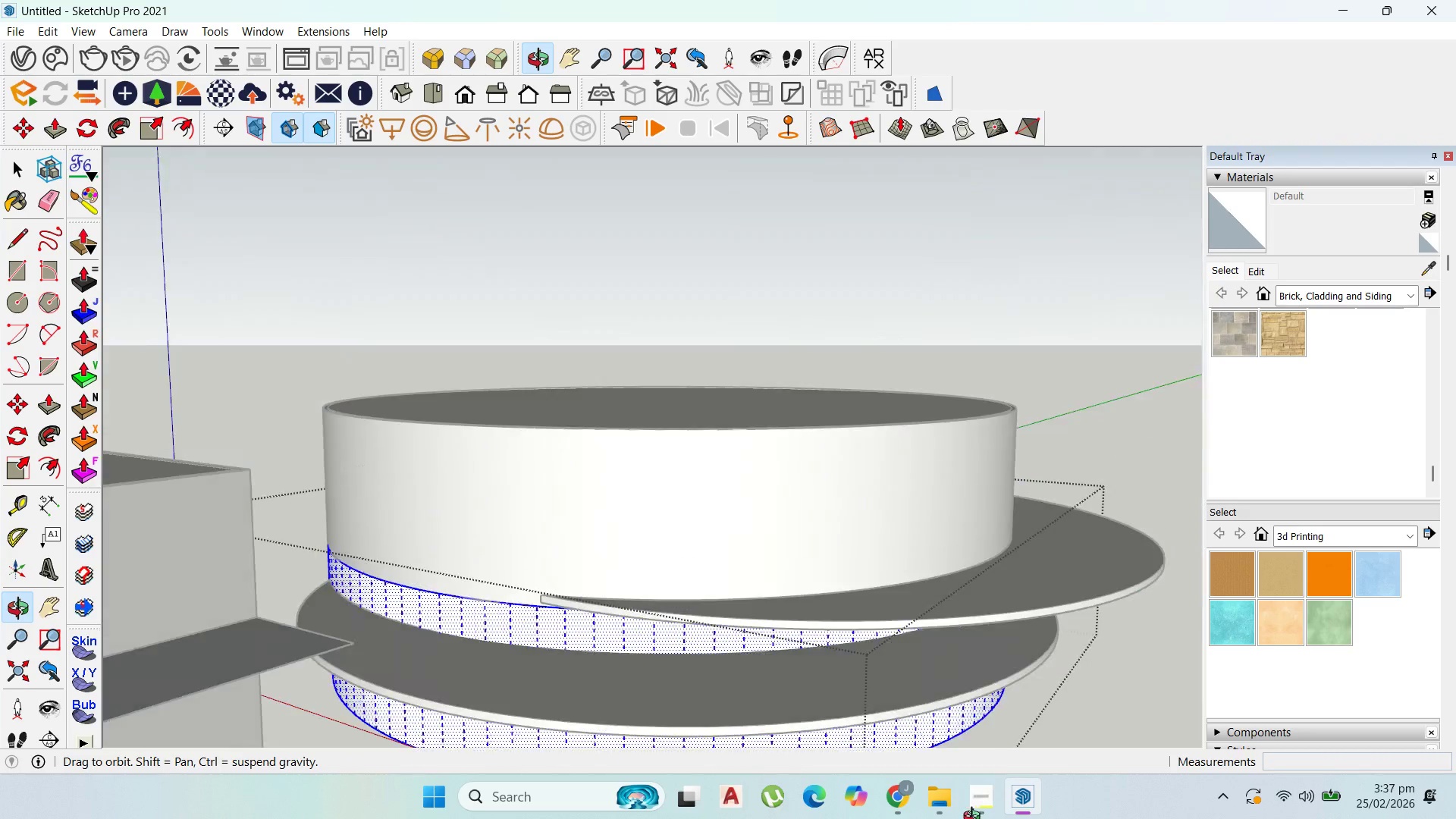 
key(Escape)
 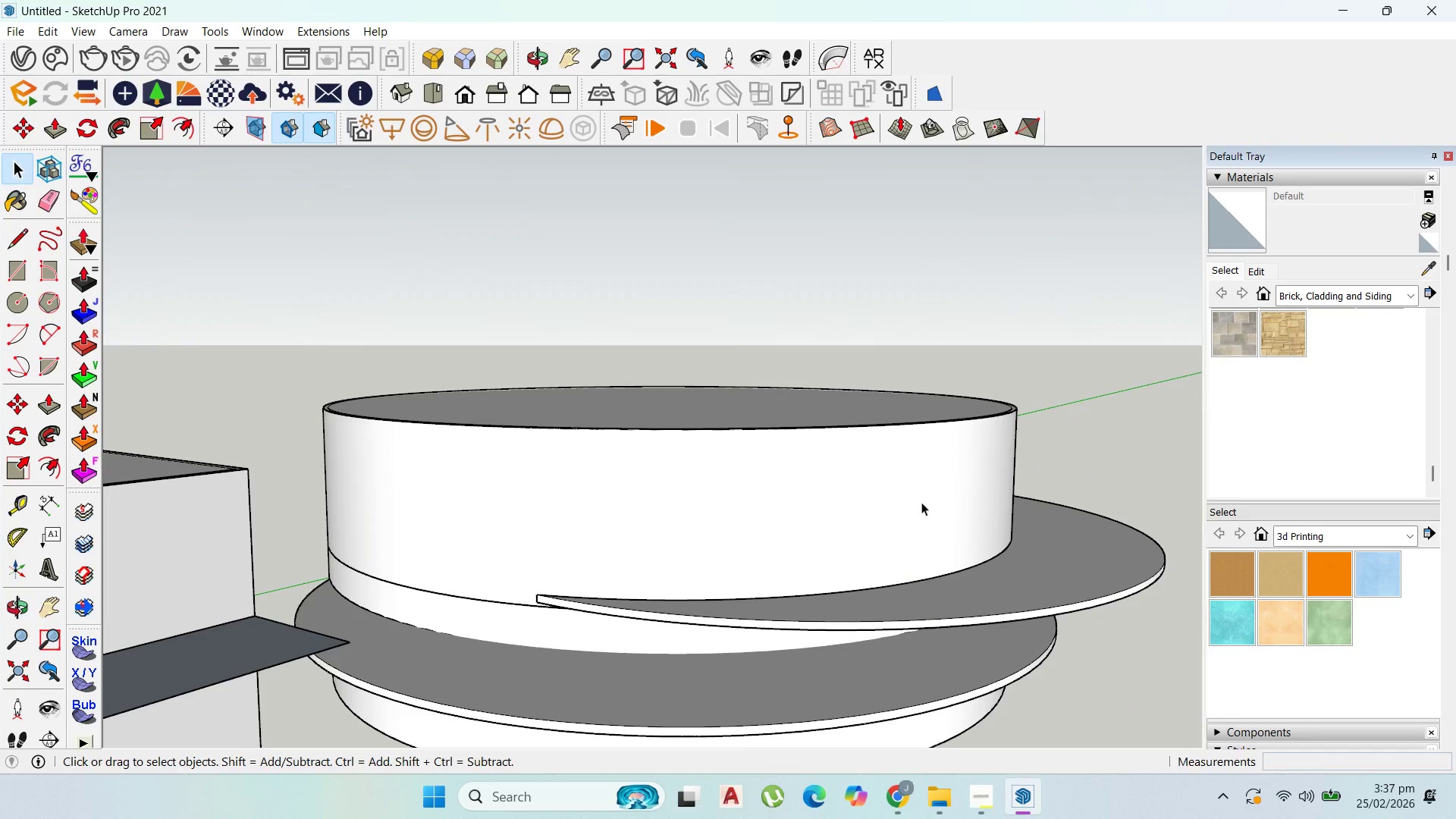 
key(Escape)
 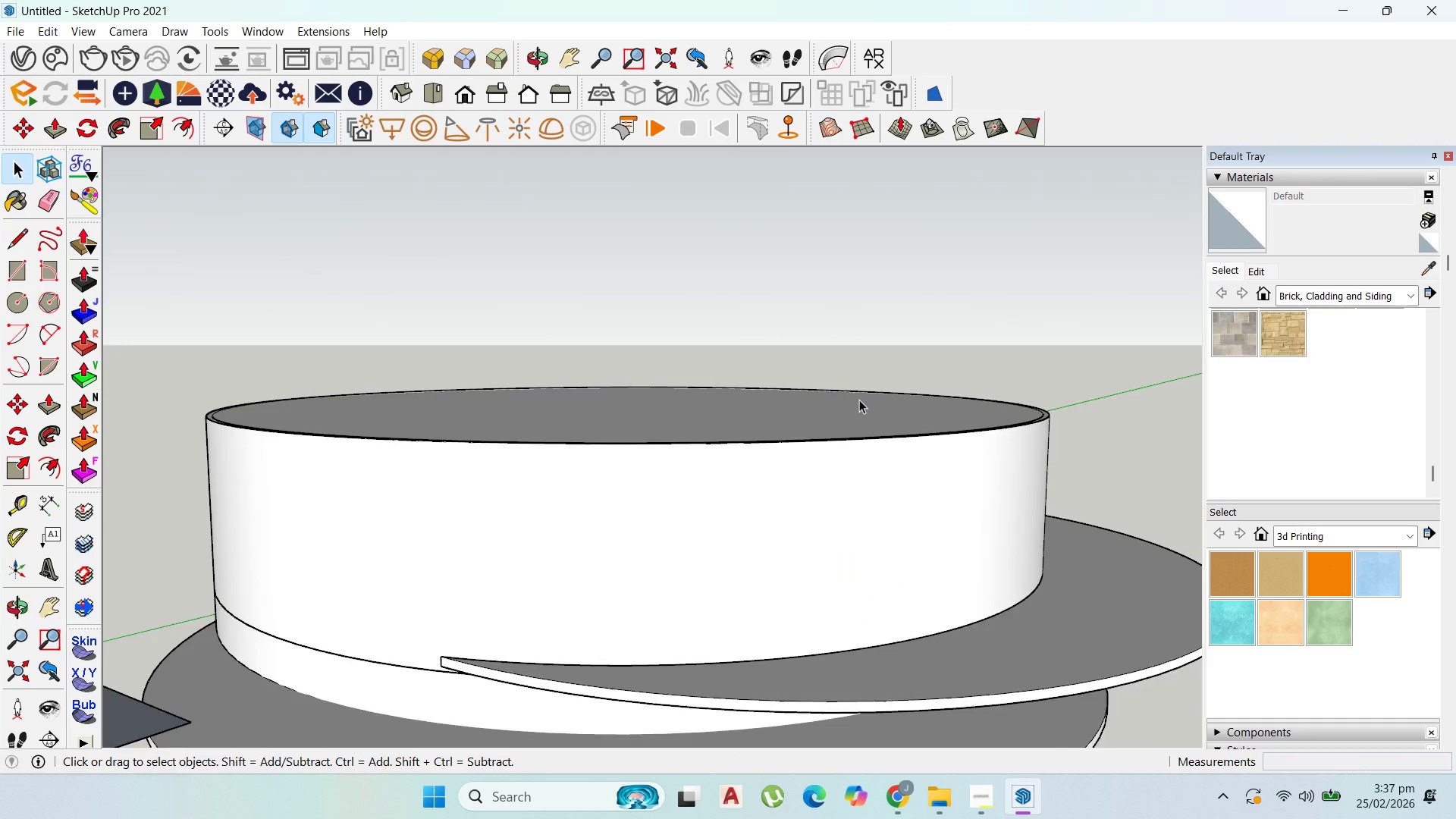 
scroll: coordinate [858, 408], scroll_direction: up, amount: 3.0
 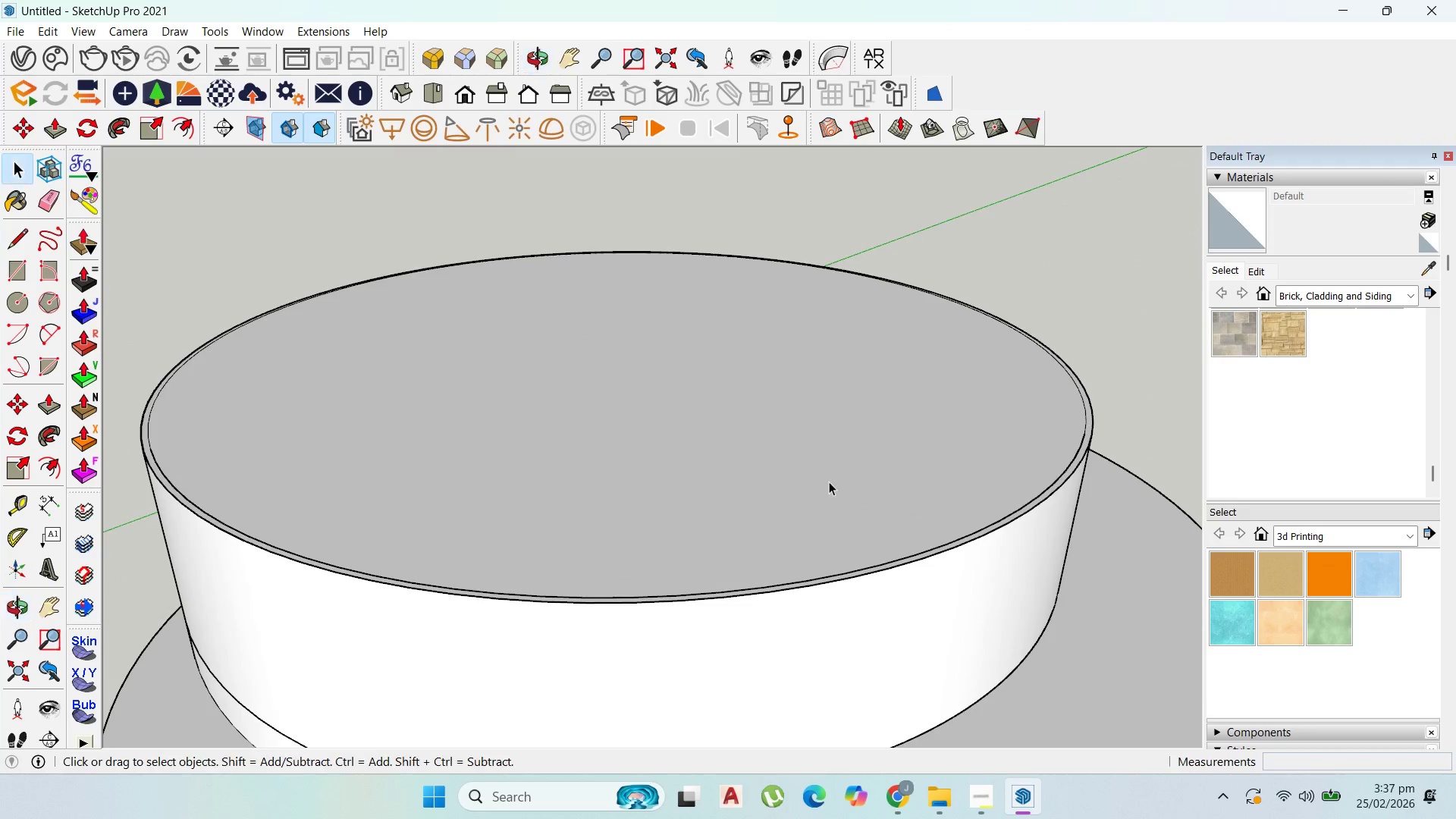 
left_click([830, 469])
 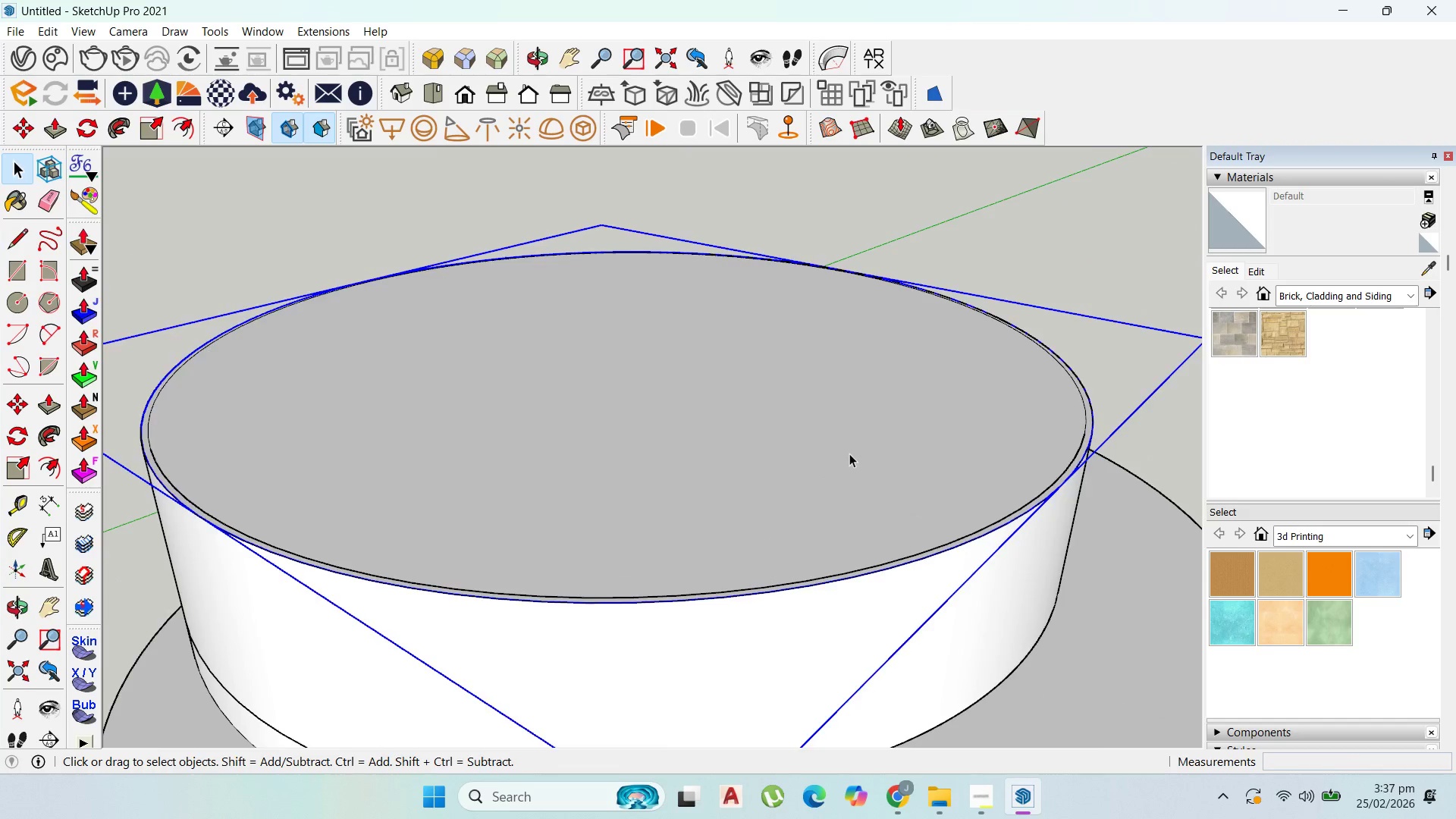 
scroll: coordinate [910, 510], scroll_direction: down, amount: 6.0
 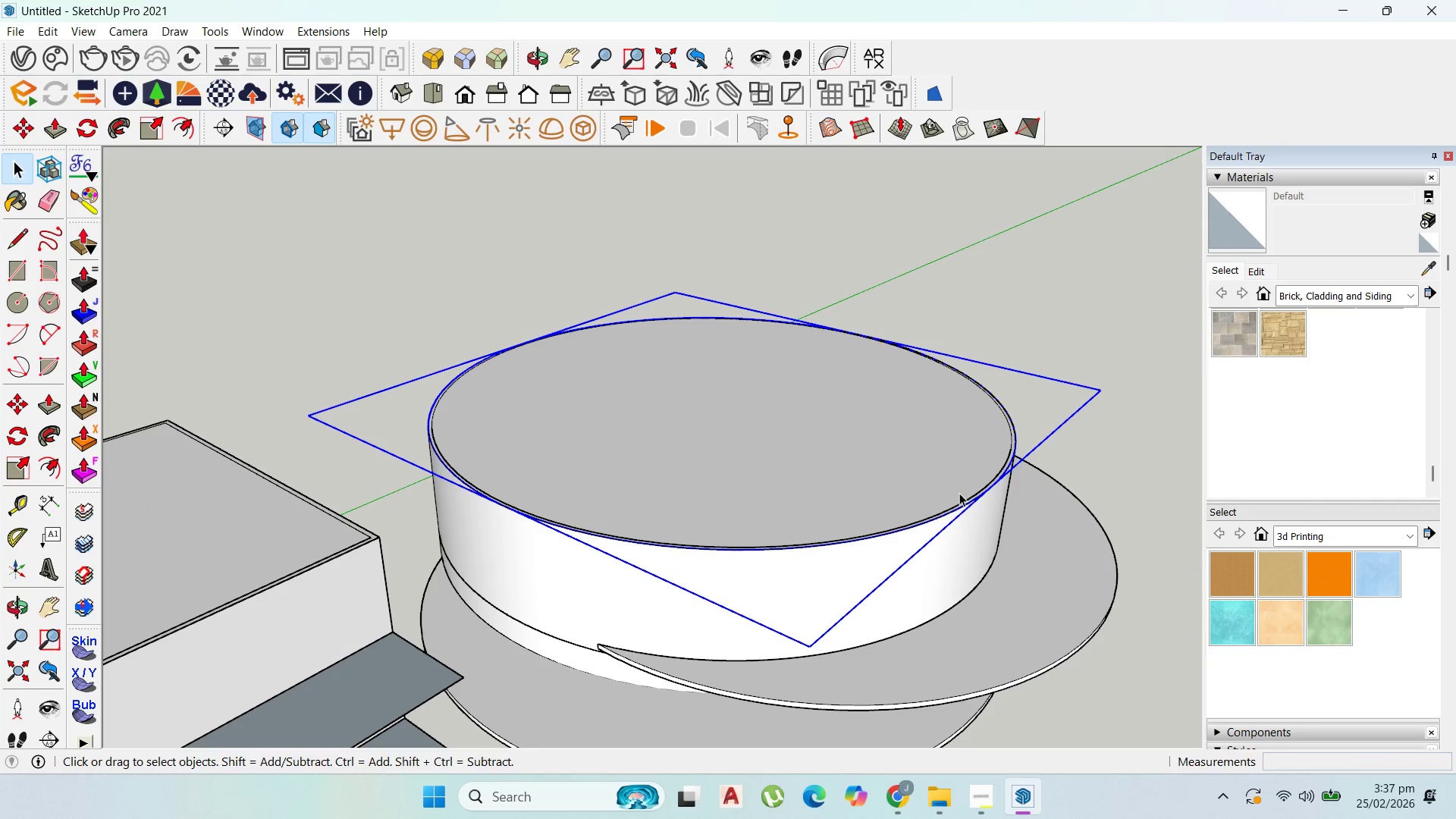 
key(M)
 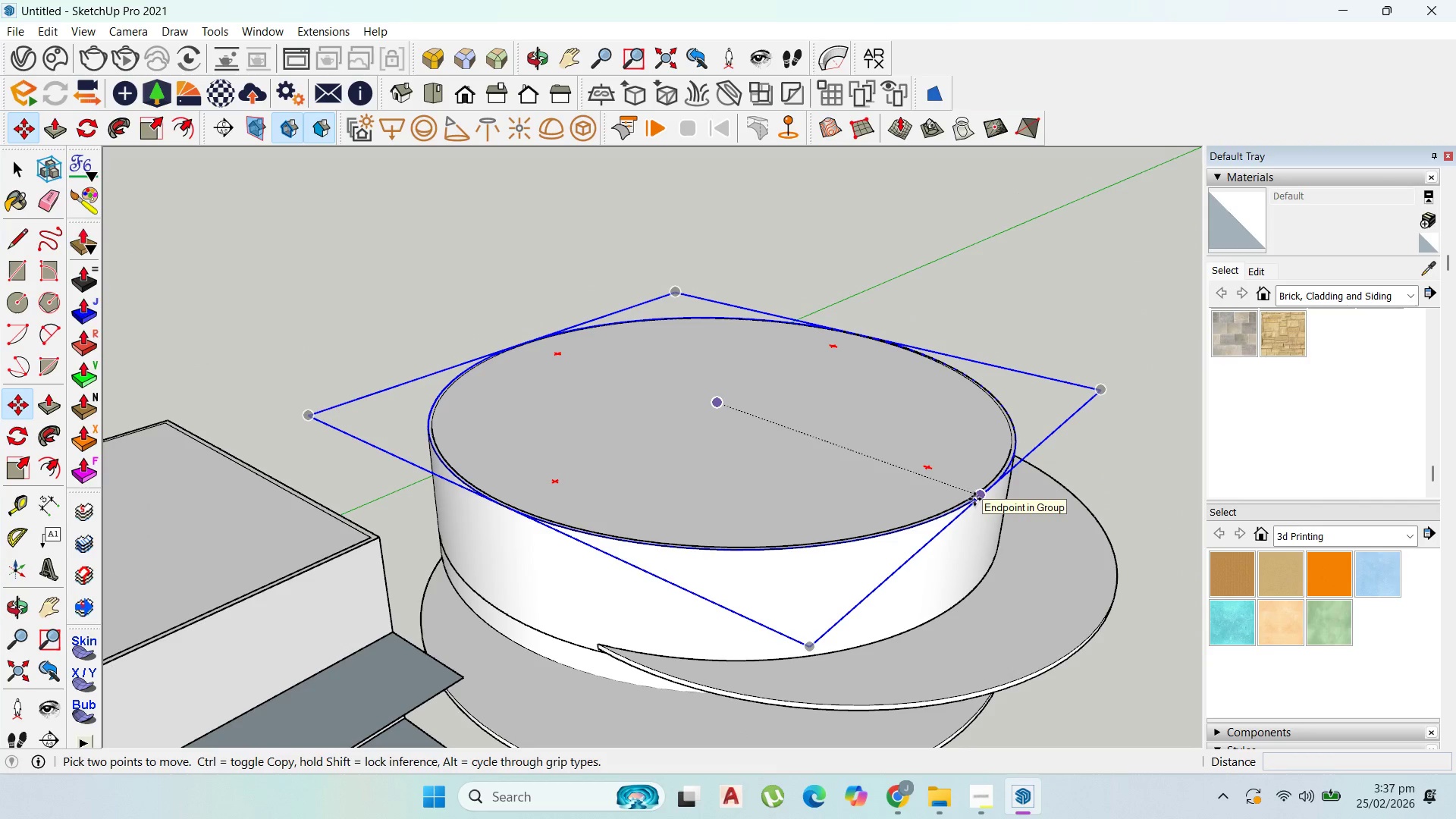 
left_click([974, 499])
 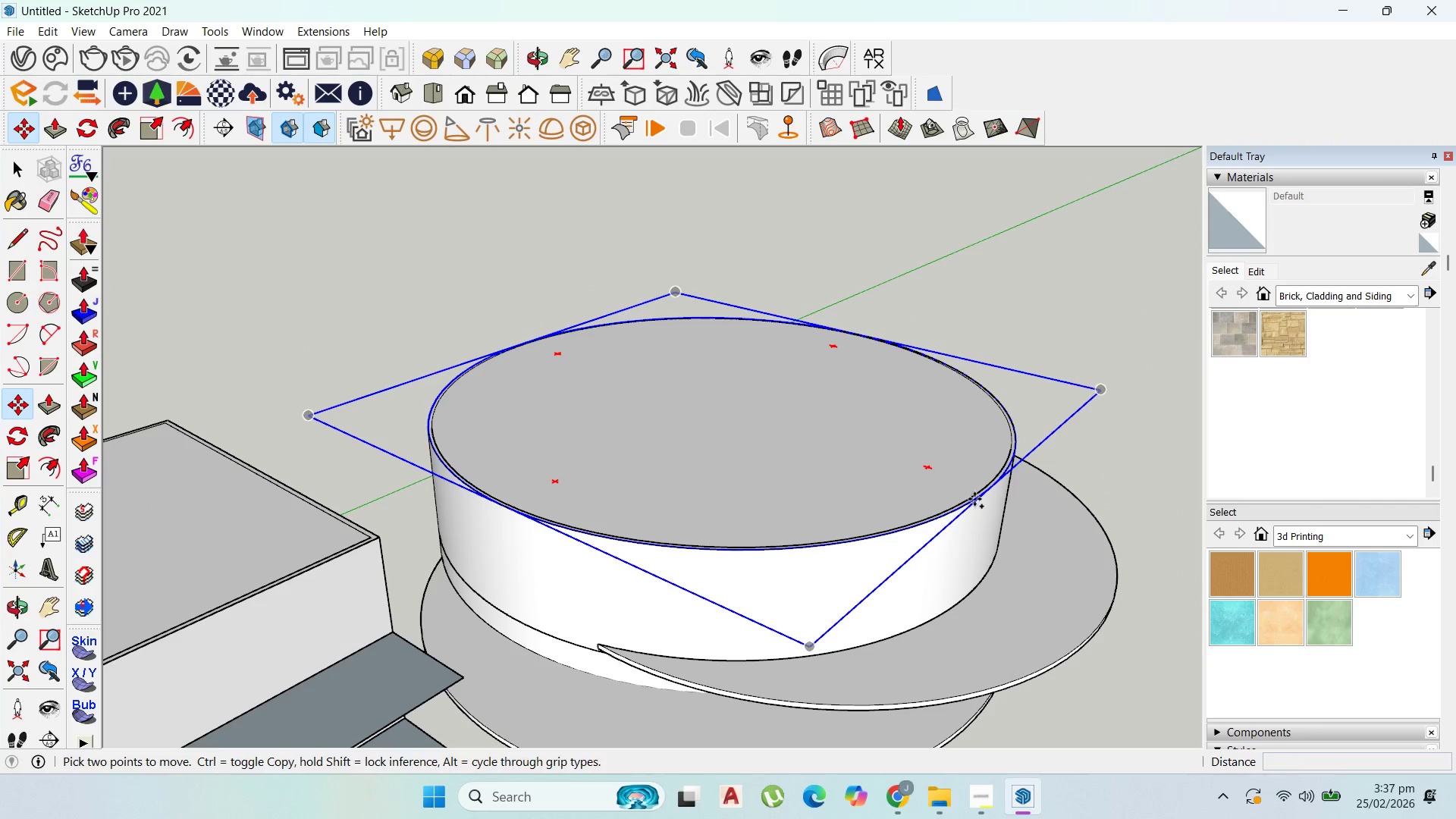 
key(Control+ControlLeft)
 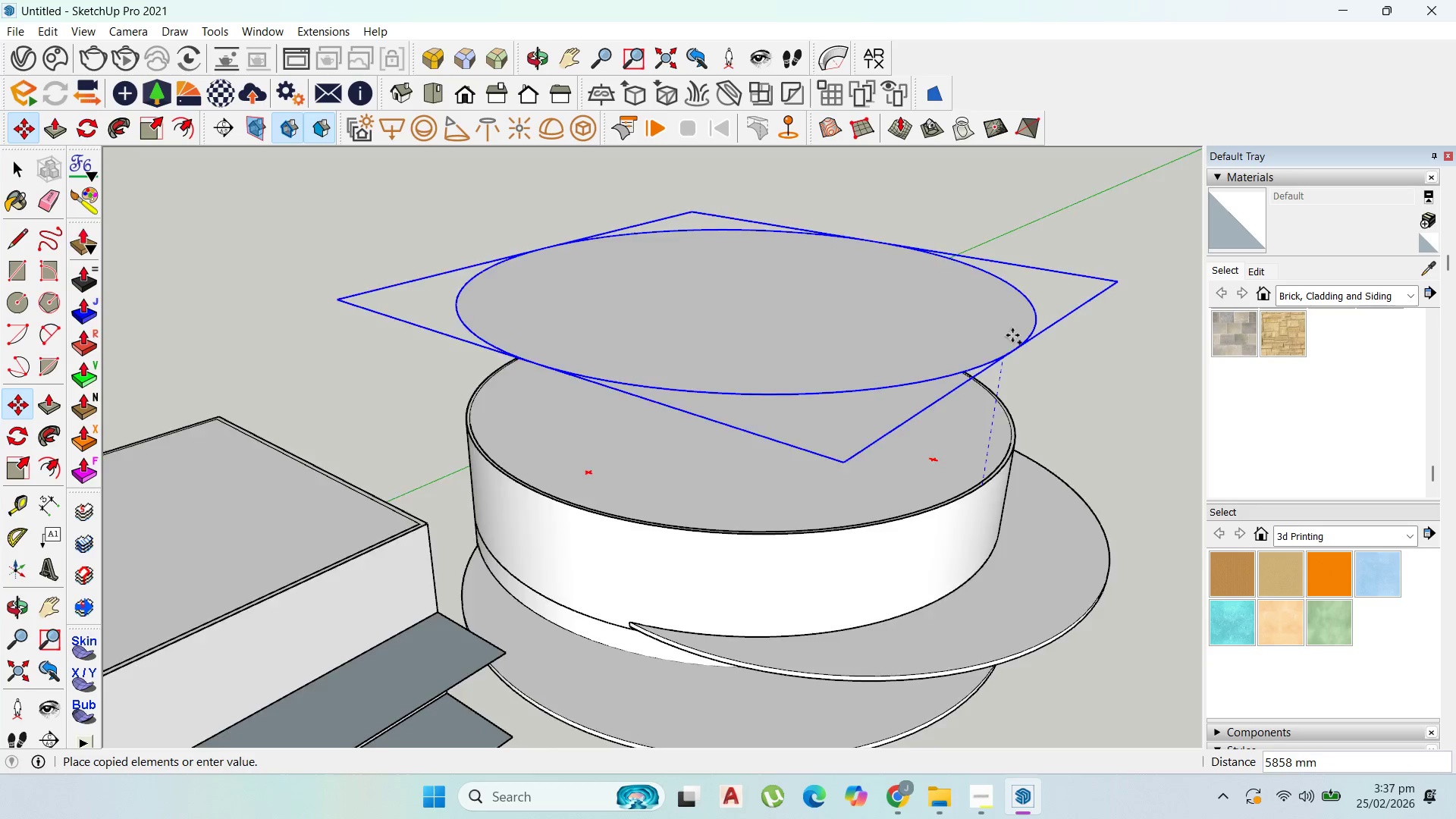 
scroll: coordinate [1001, 607], scroll_direction: down, amount: 6.0
 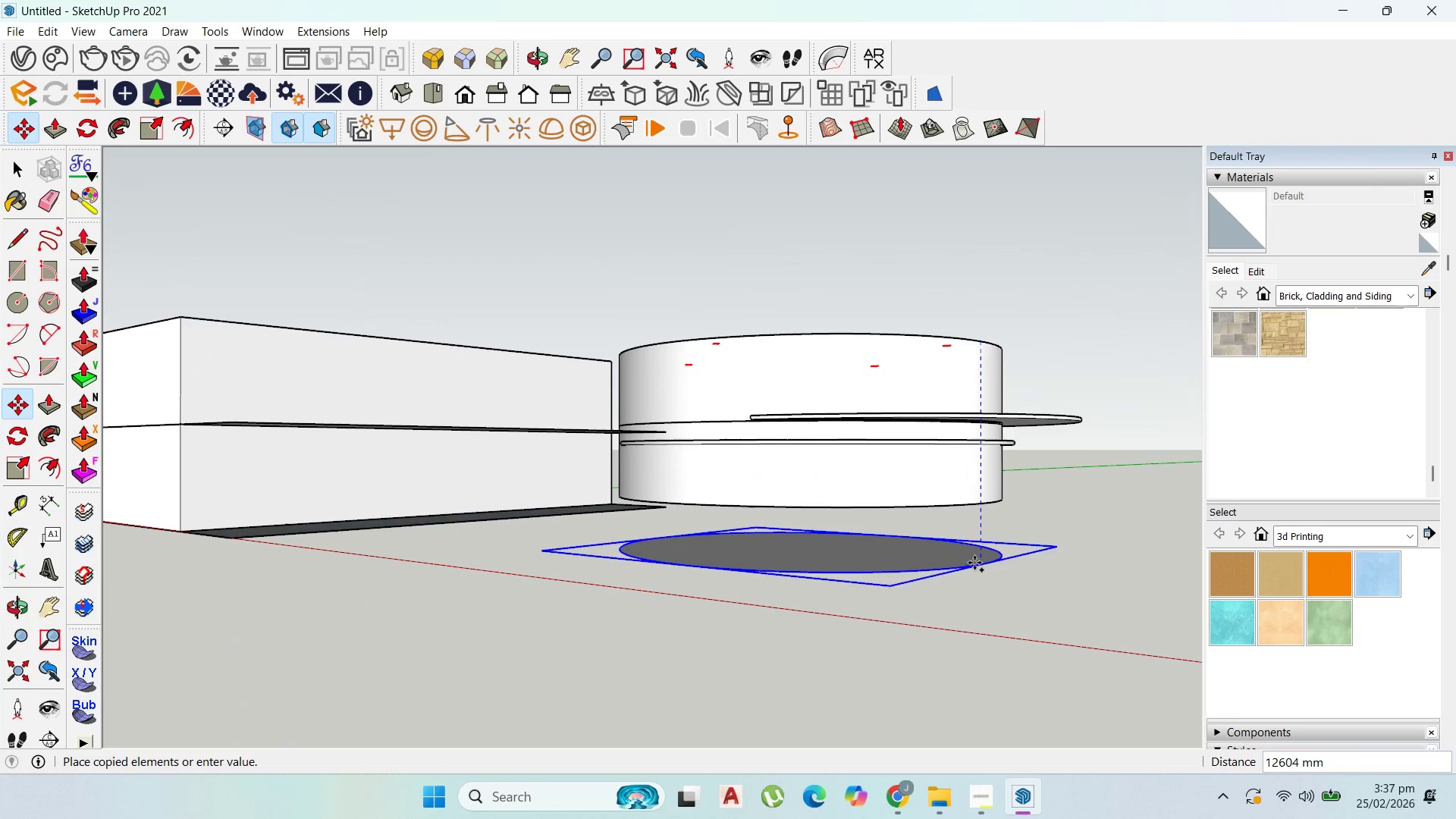 
hold_key(key=ShiftLeft, duration=1.51)
 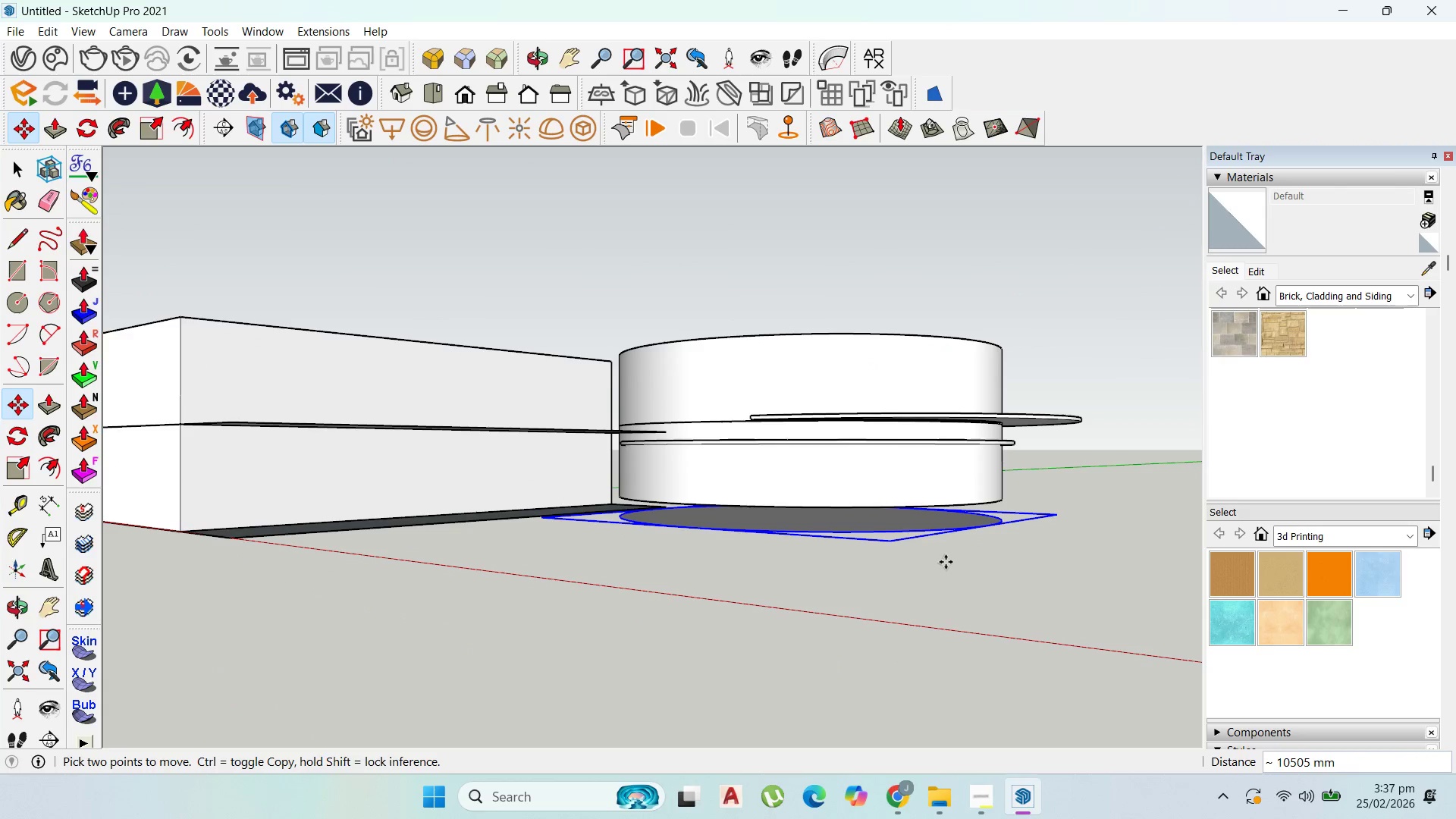 
hold_key(key=ShiftLeft, duration=0.31)
left_click([996, 527])
 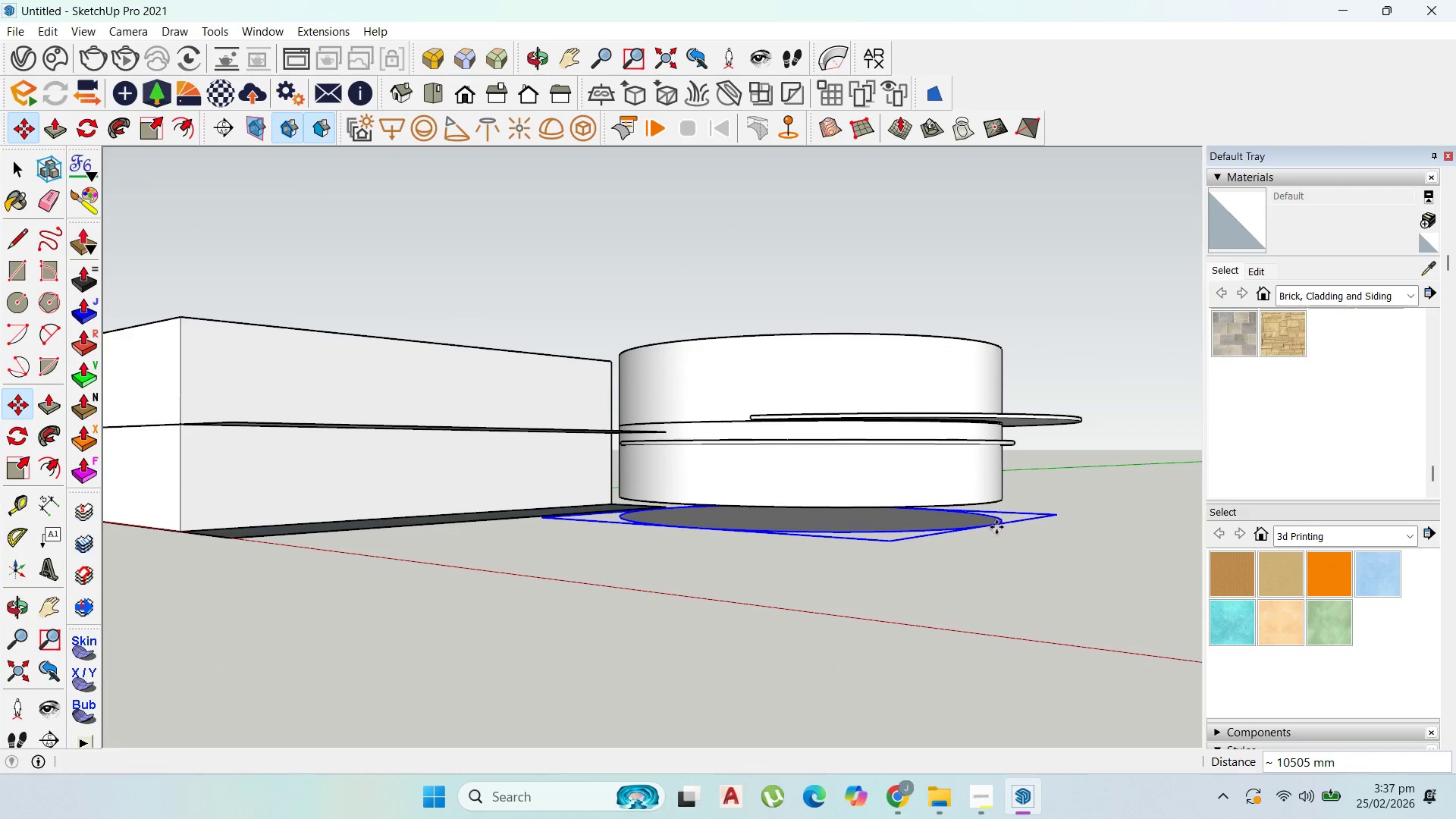 
scroll: coordinate [902, 502], scroll_direction: up, amount: 1.0
 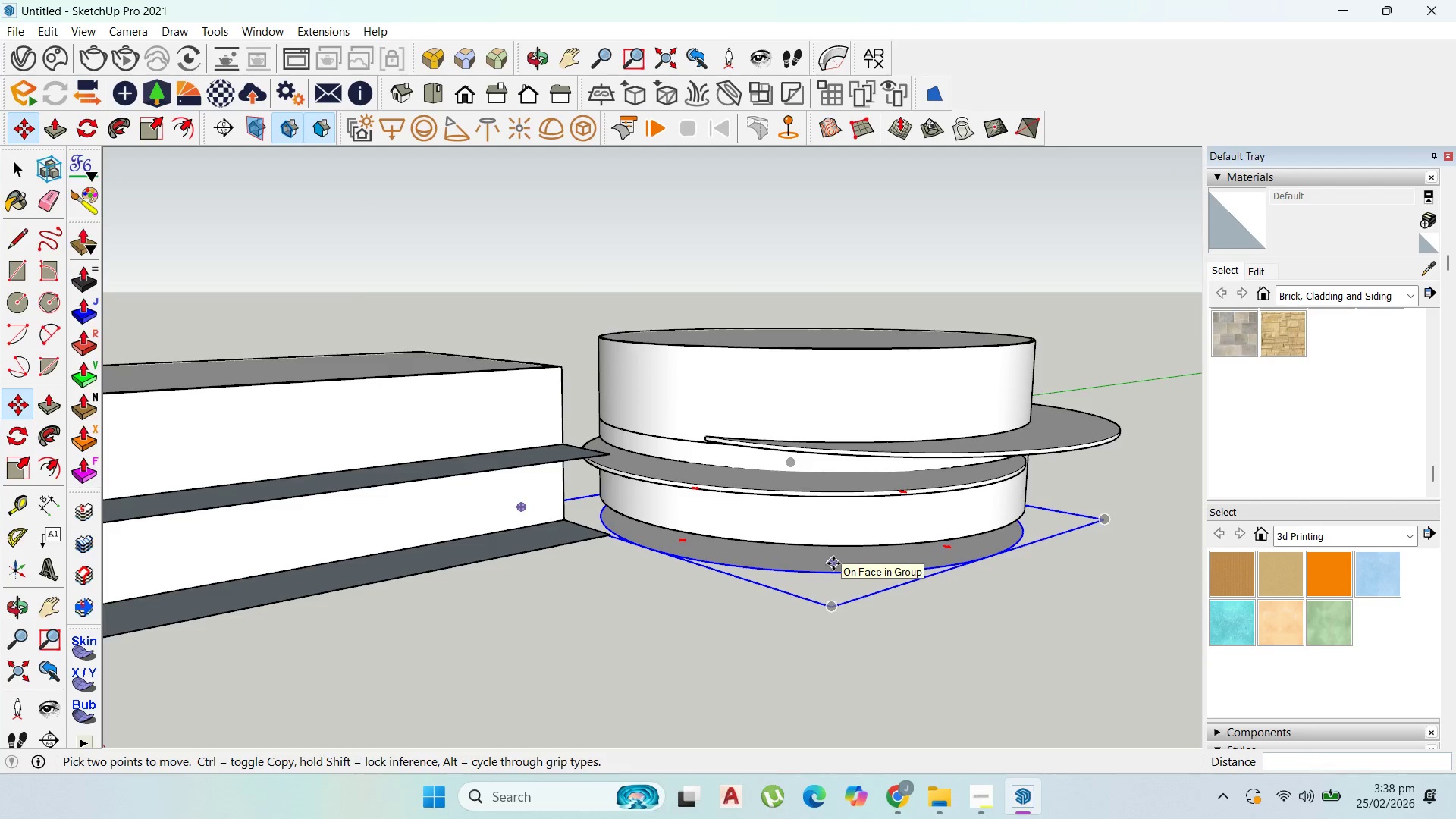 
wait(6.53)
 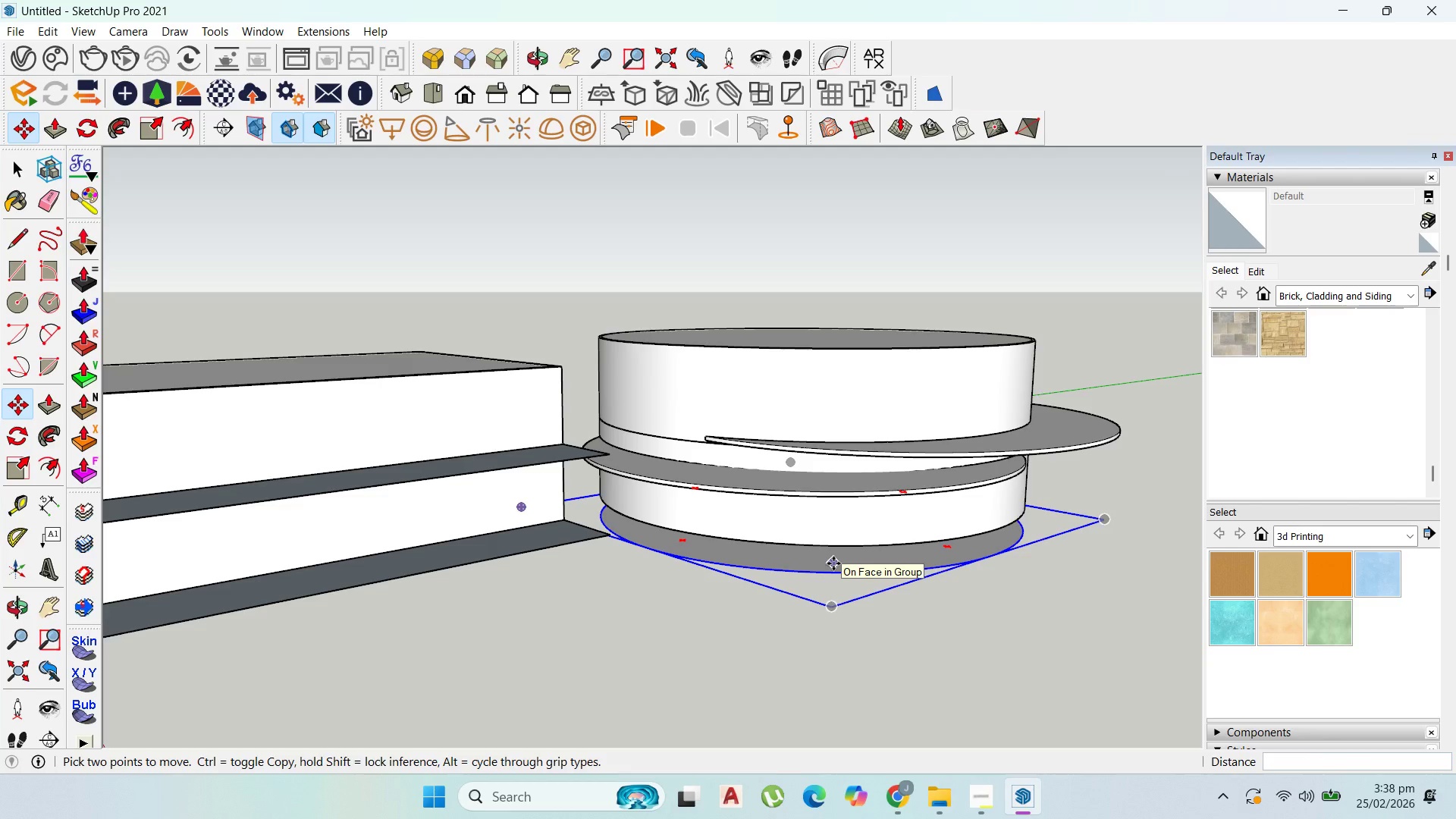 
left_click([977, 808])